 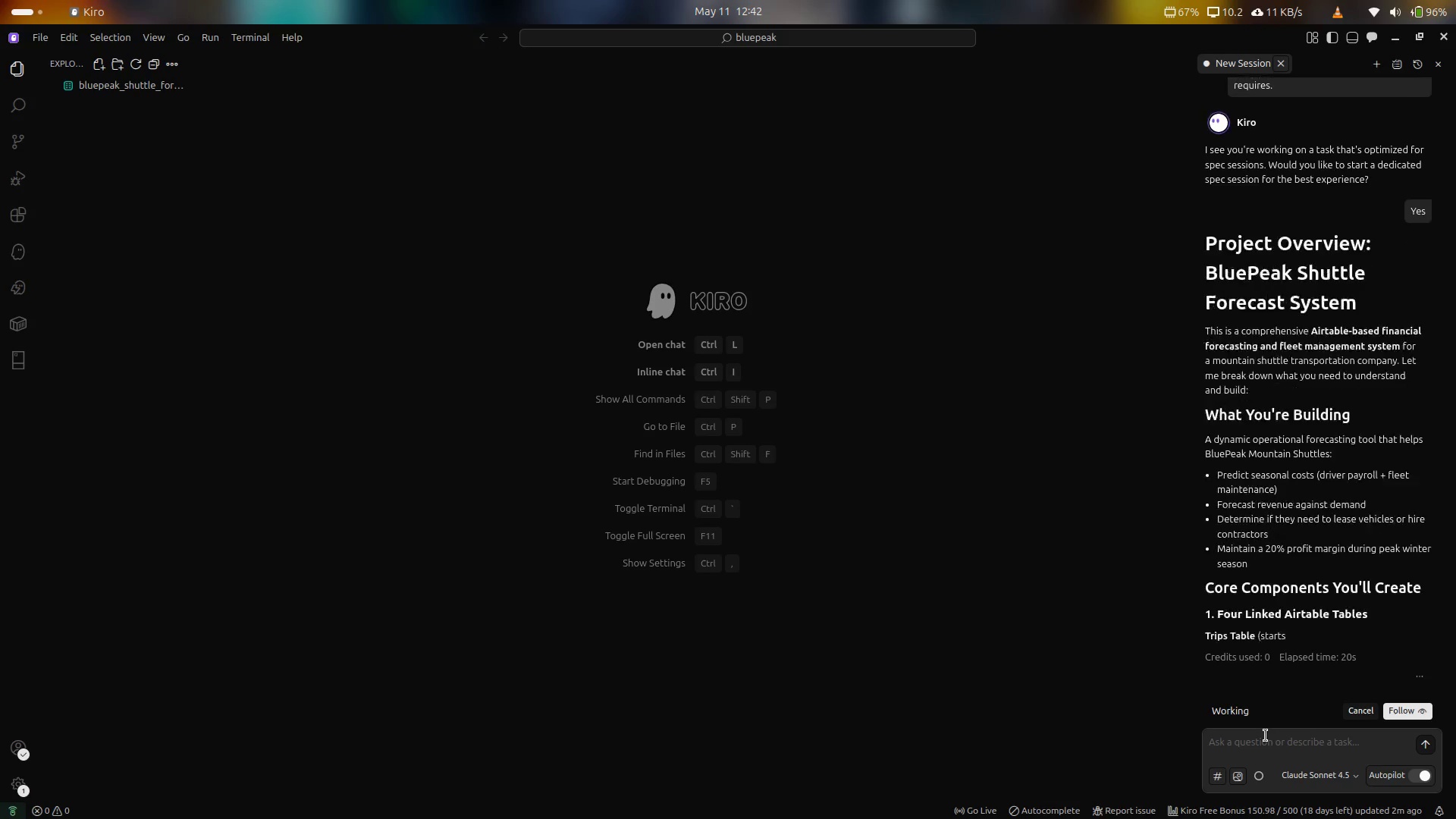 
left_click([1259, 739])
 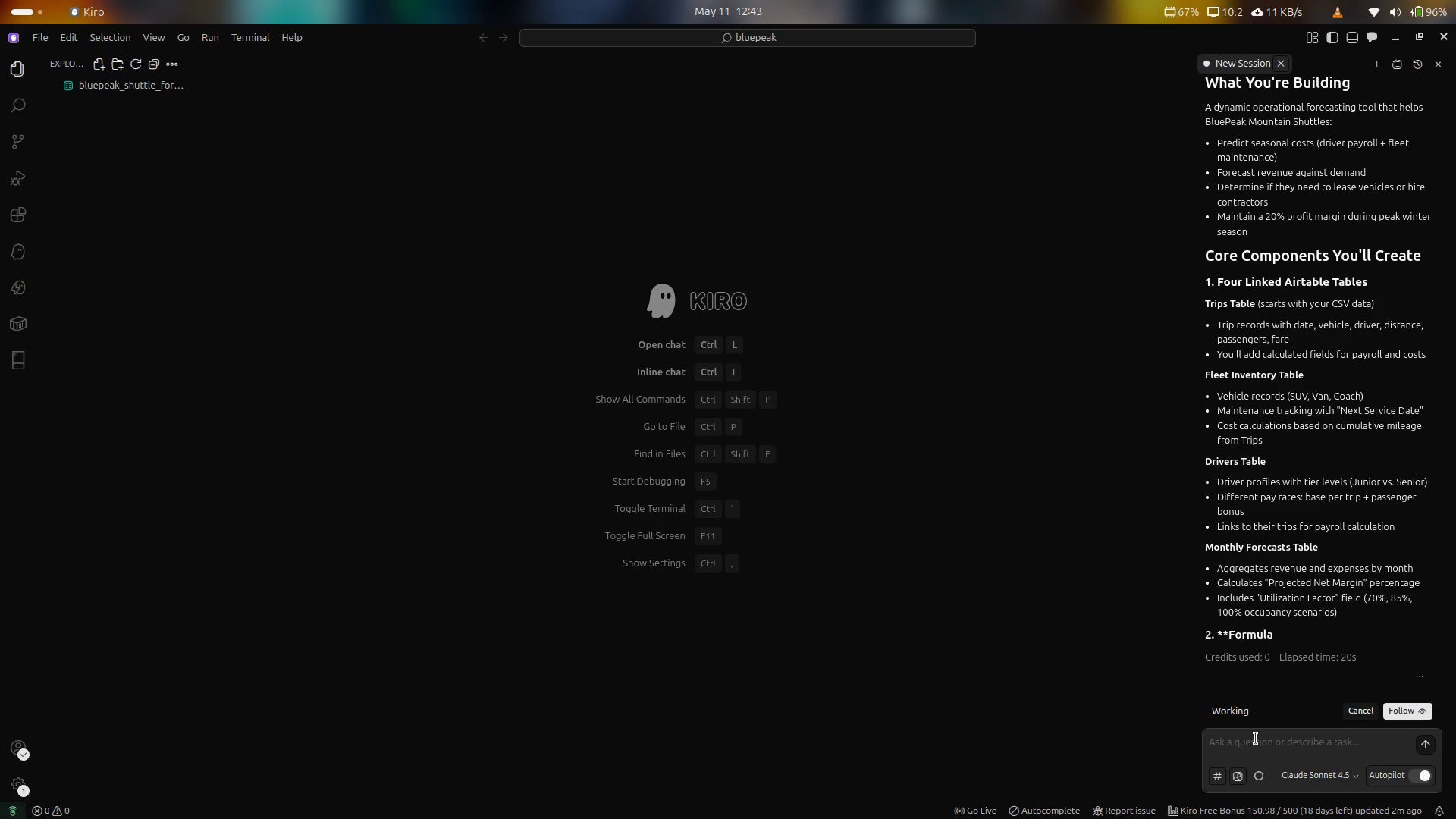 
type(give me the exact d)
key(Backspace)
type(prompt o)
key(Backspace)
type(to give to airtable)
 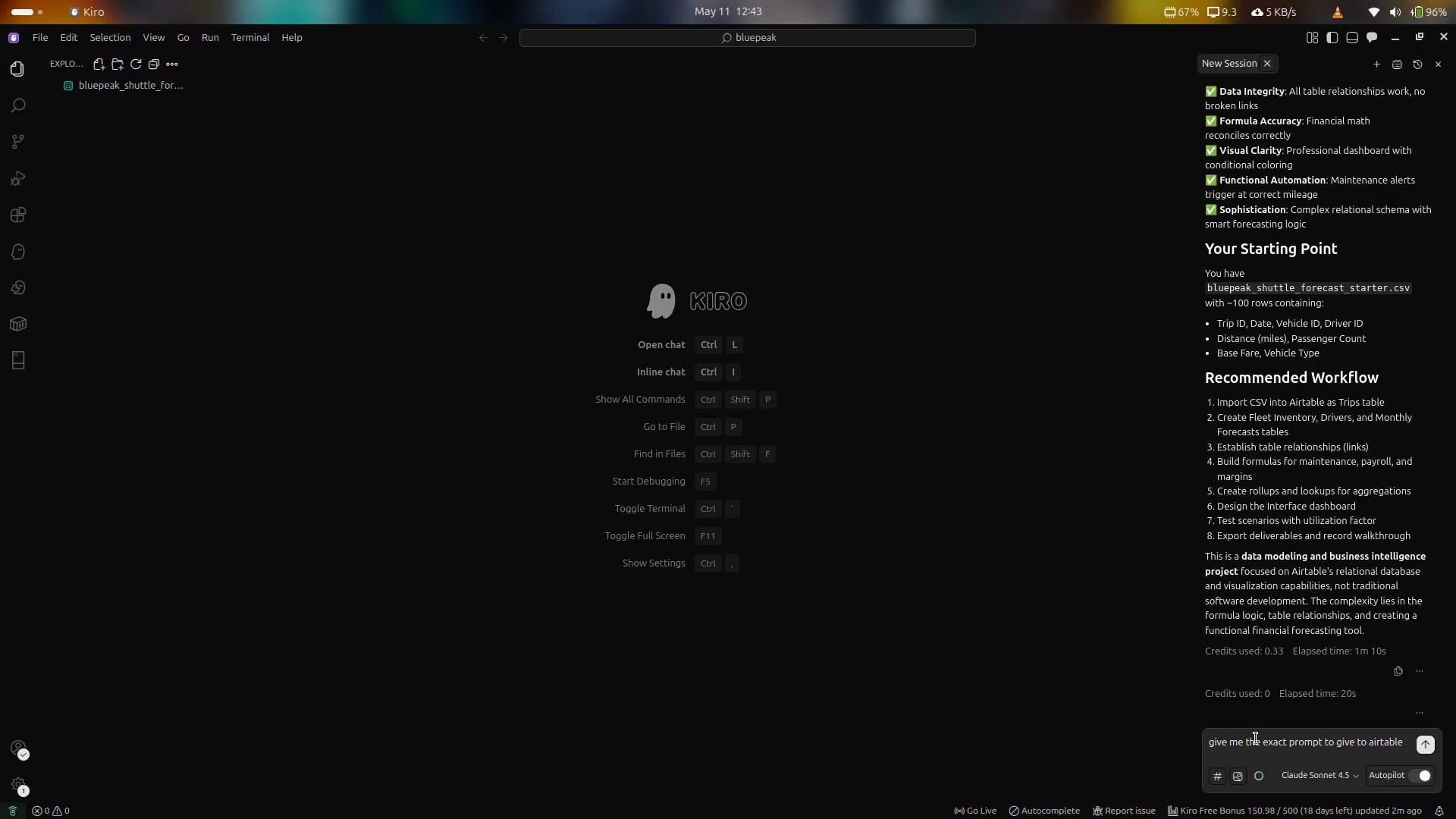 
key(Enter)
 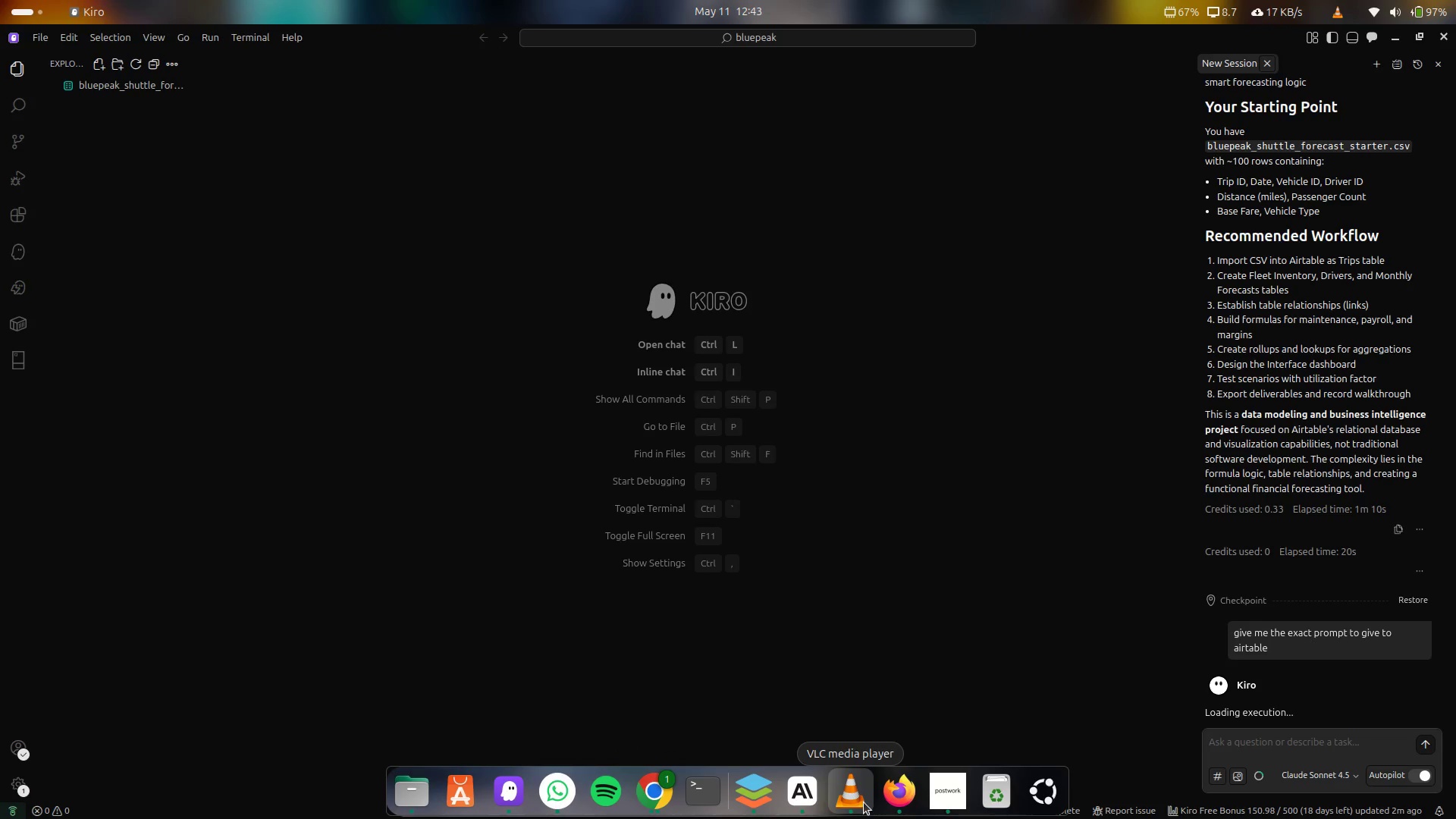 
left_click([658, 795])
 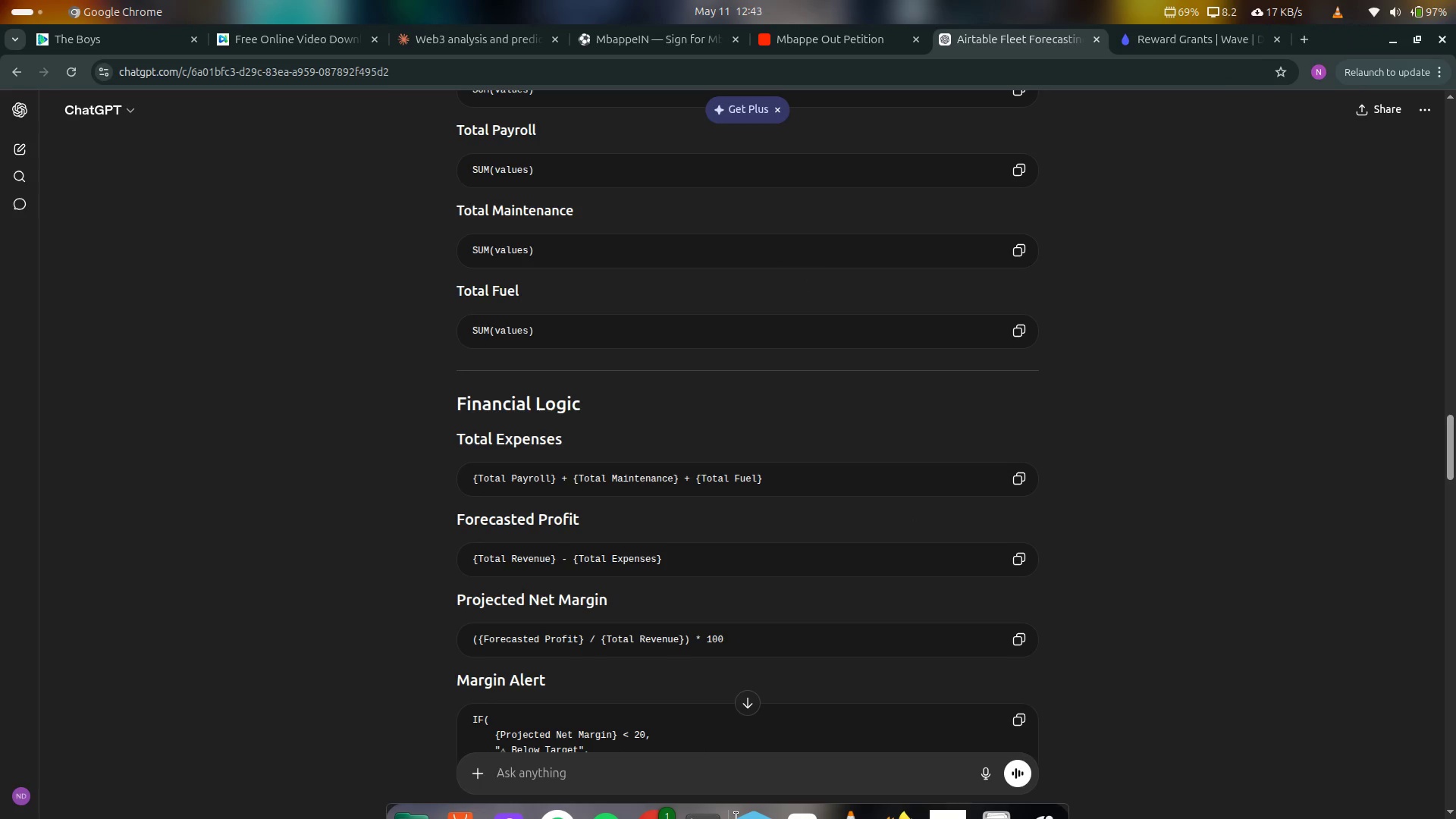 
left_click([630, 803])
 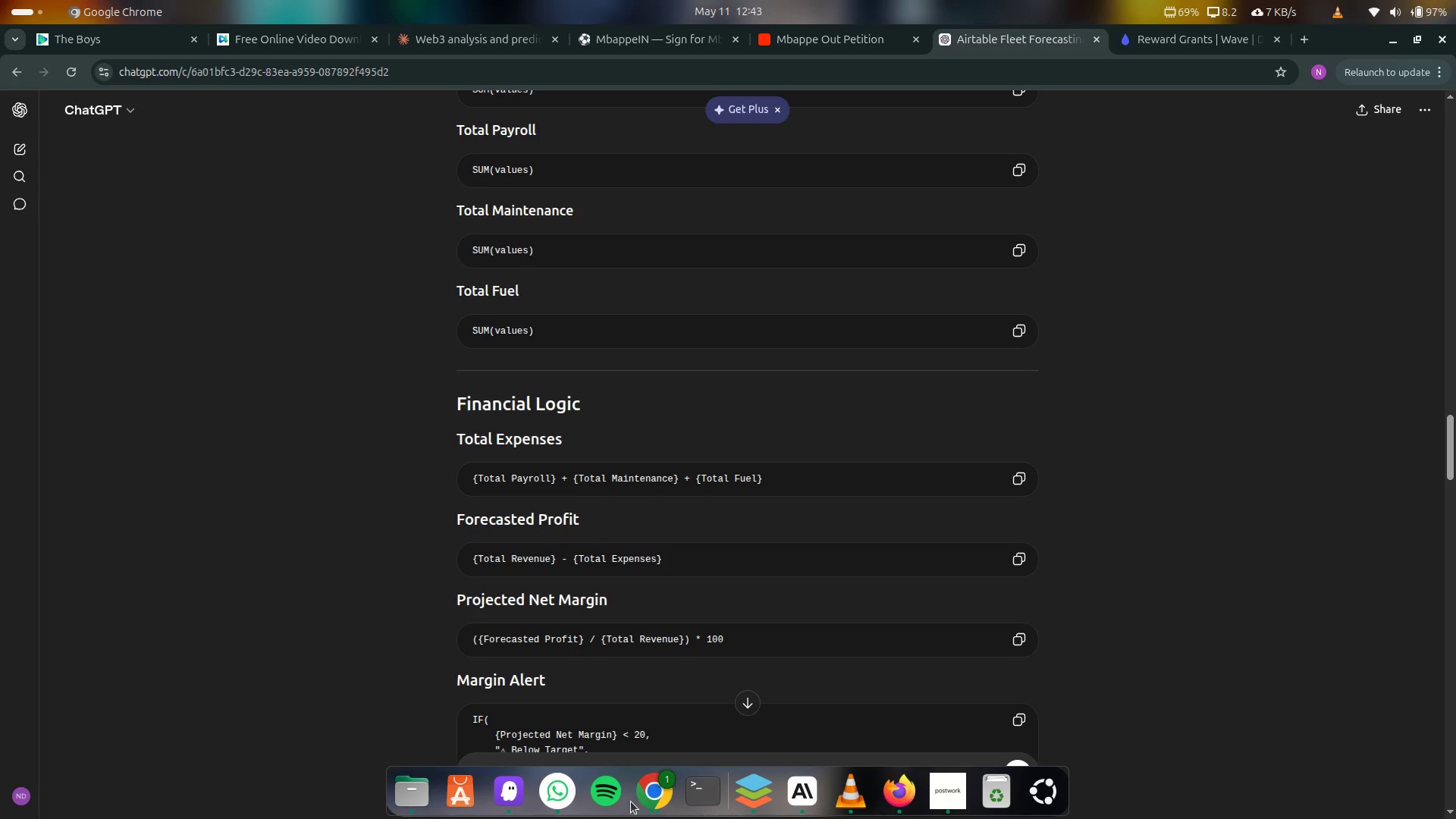 
mouse_move([648, 789])
 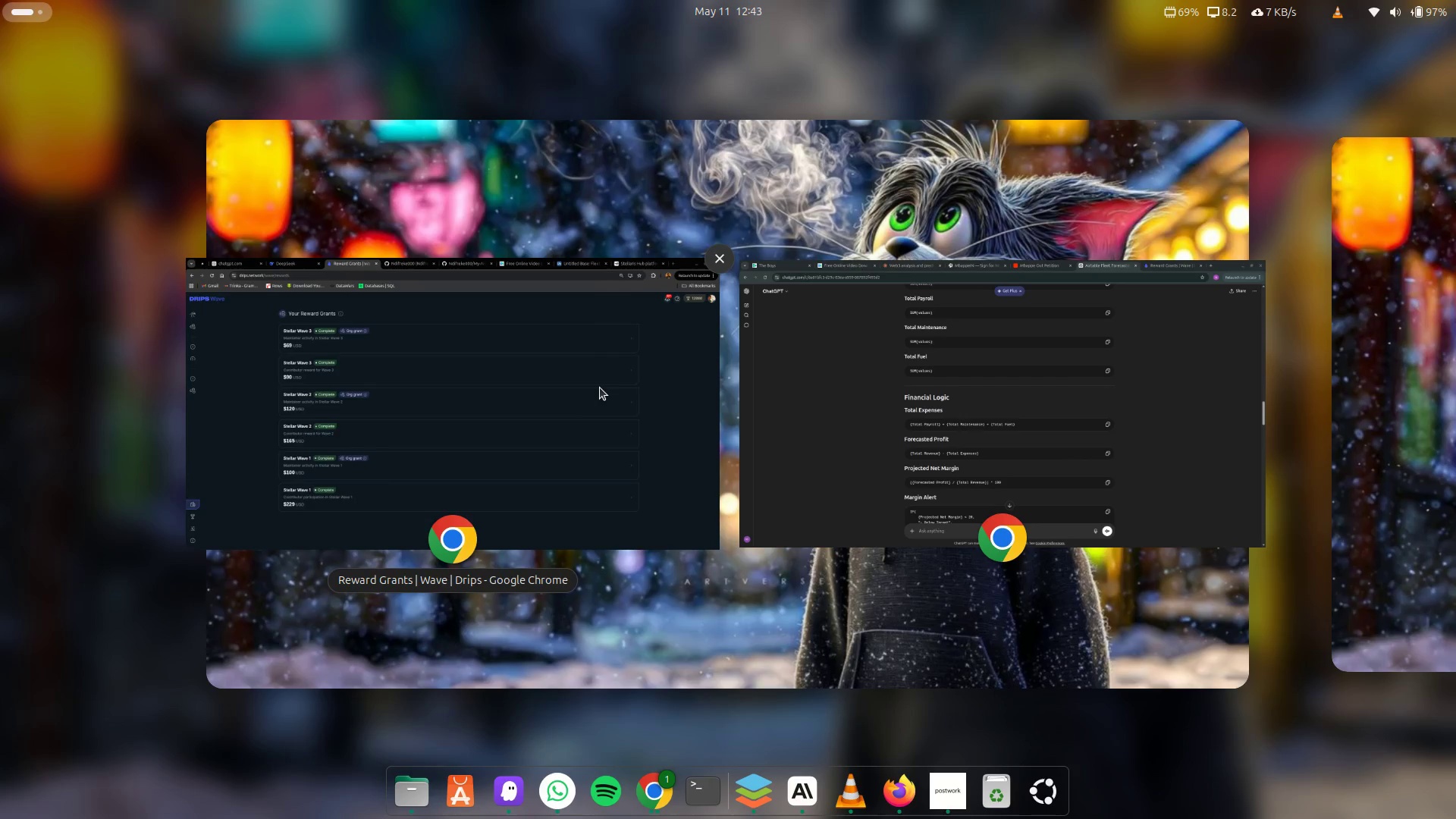 
left_click([600, 386])
 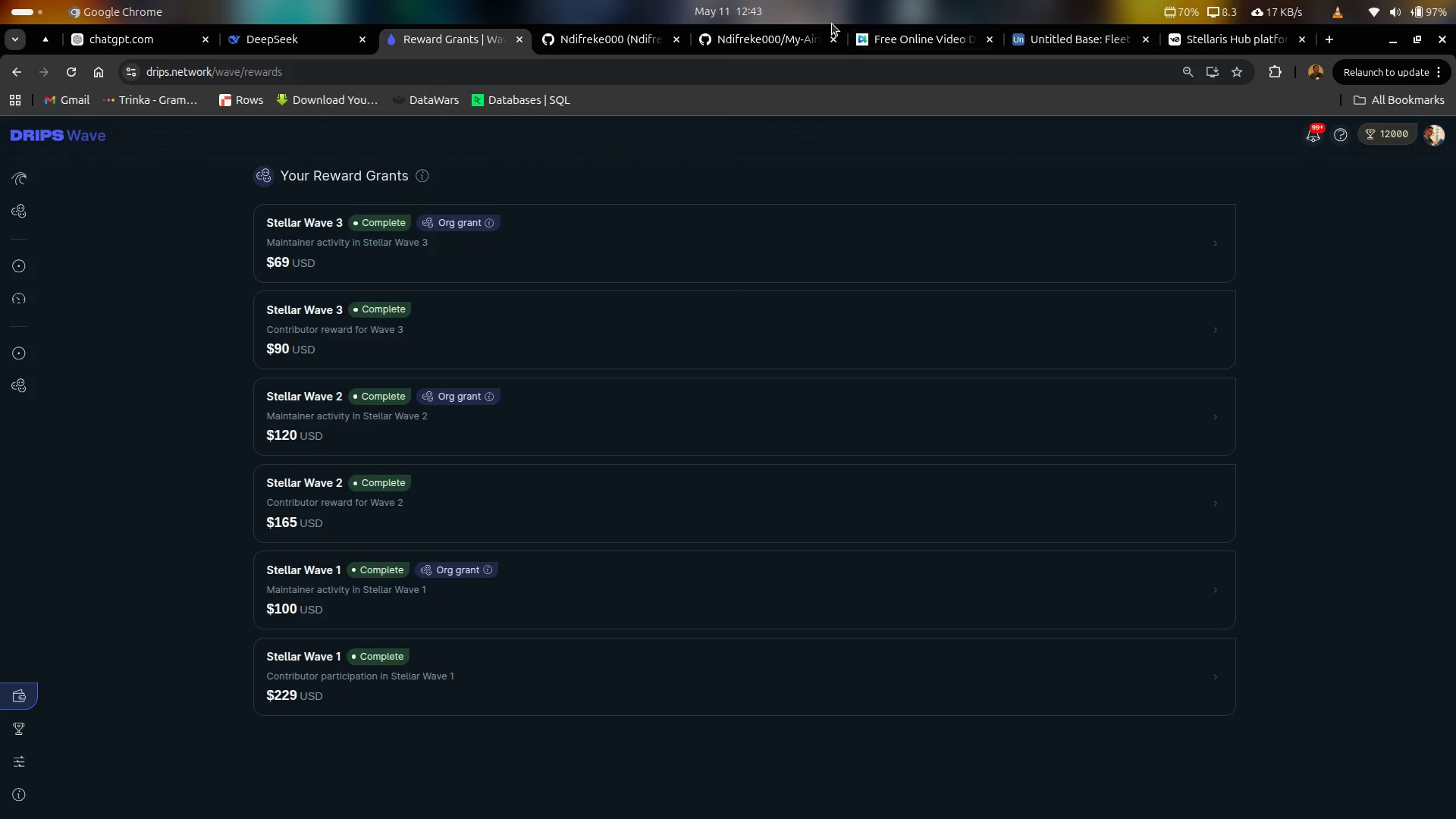 
mouse_move([1024, 49])
 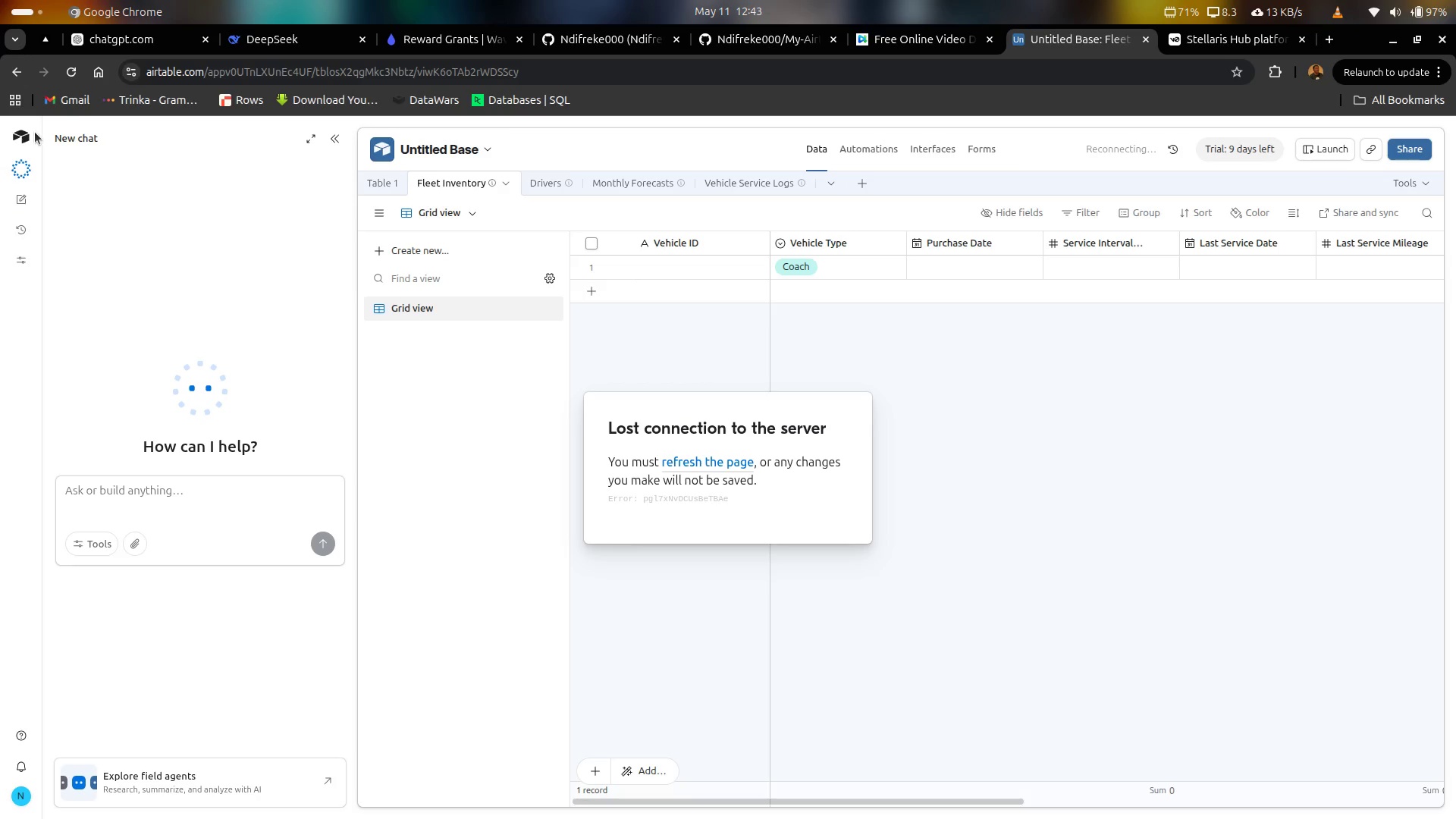 
wait(7.01)
 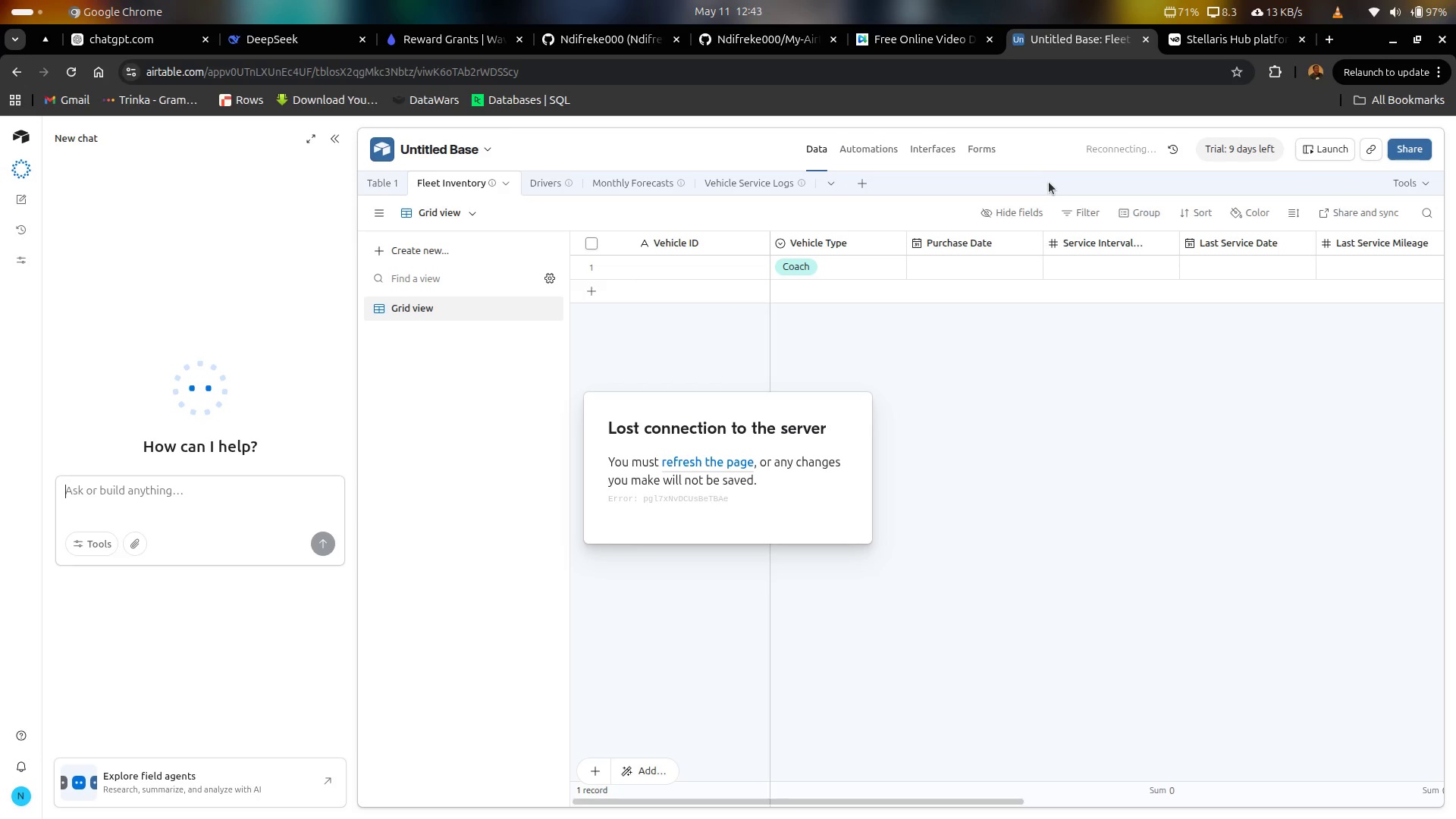 
left_click([20, 128])
 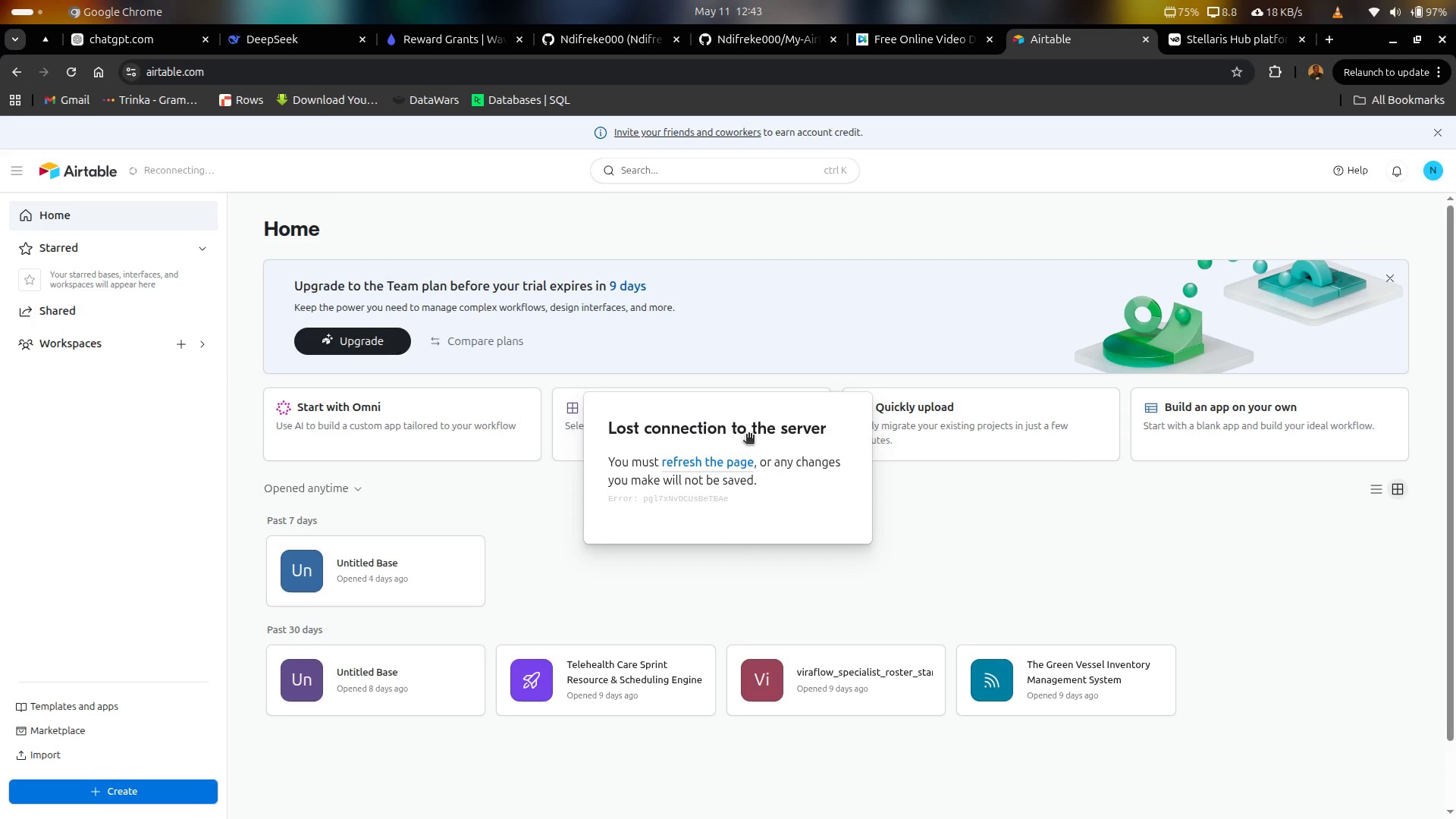 
wait(9.4)
 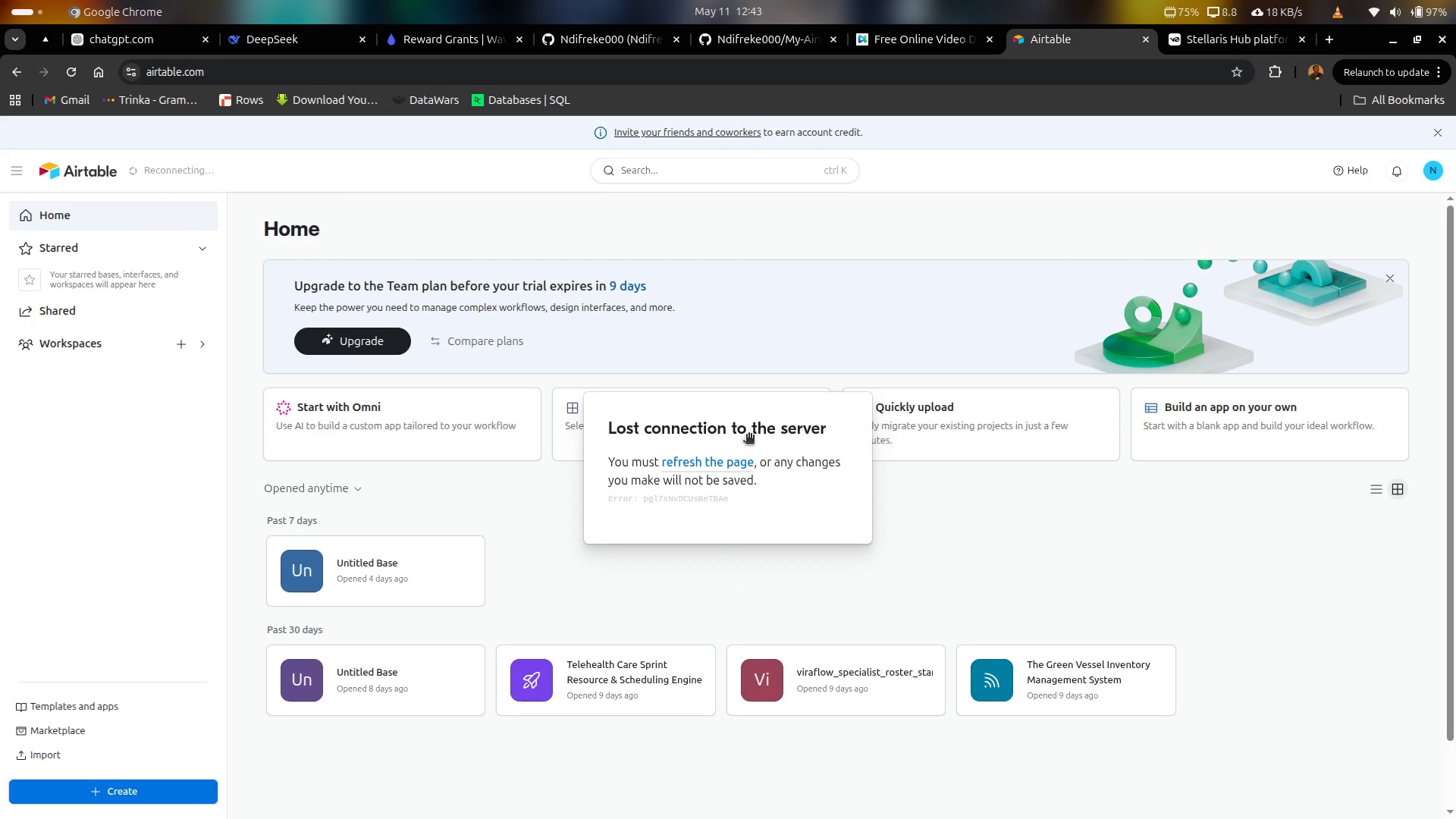 
left_click([692, 466])
 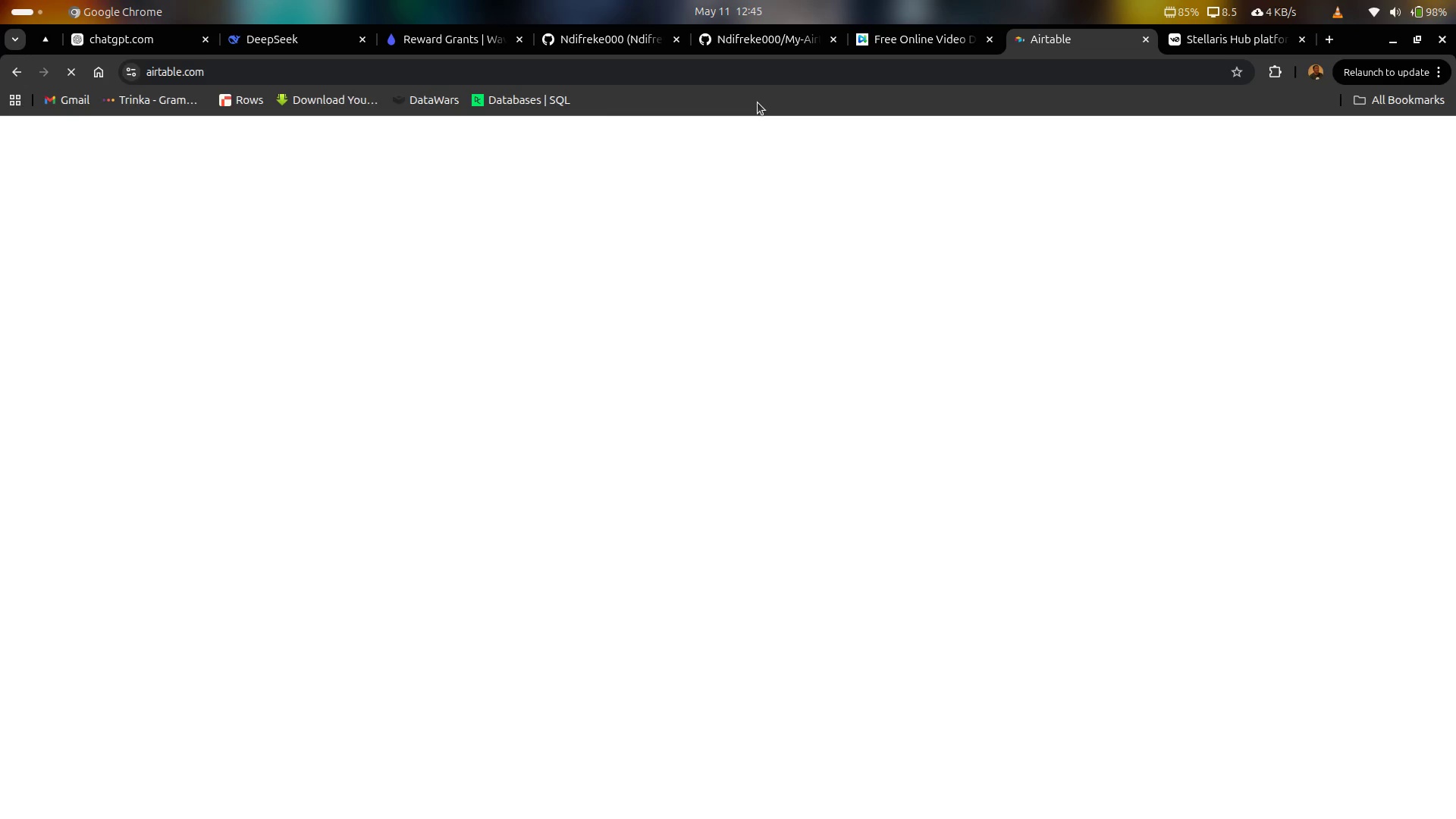 
wait(81.35)
 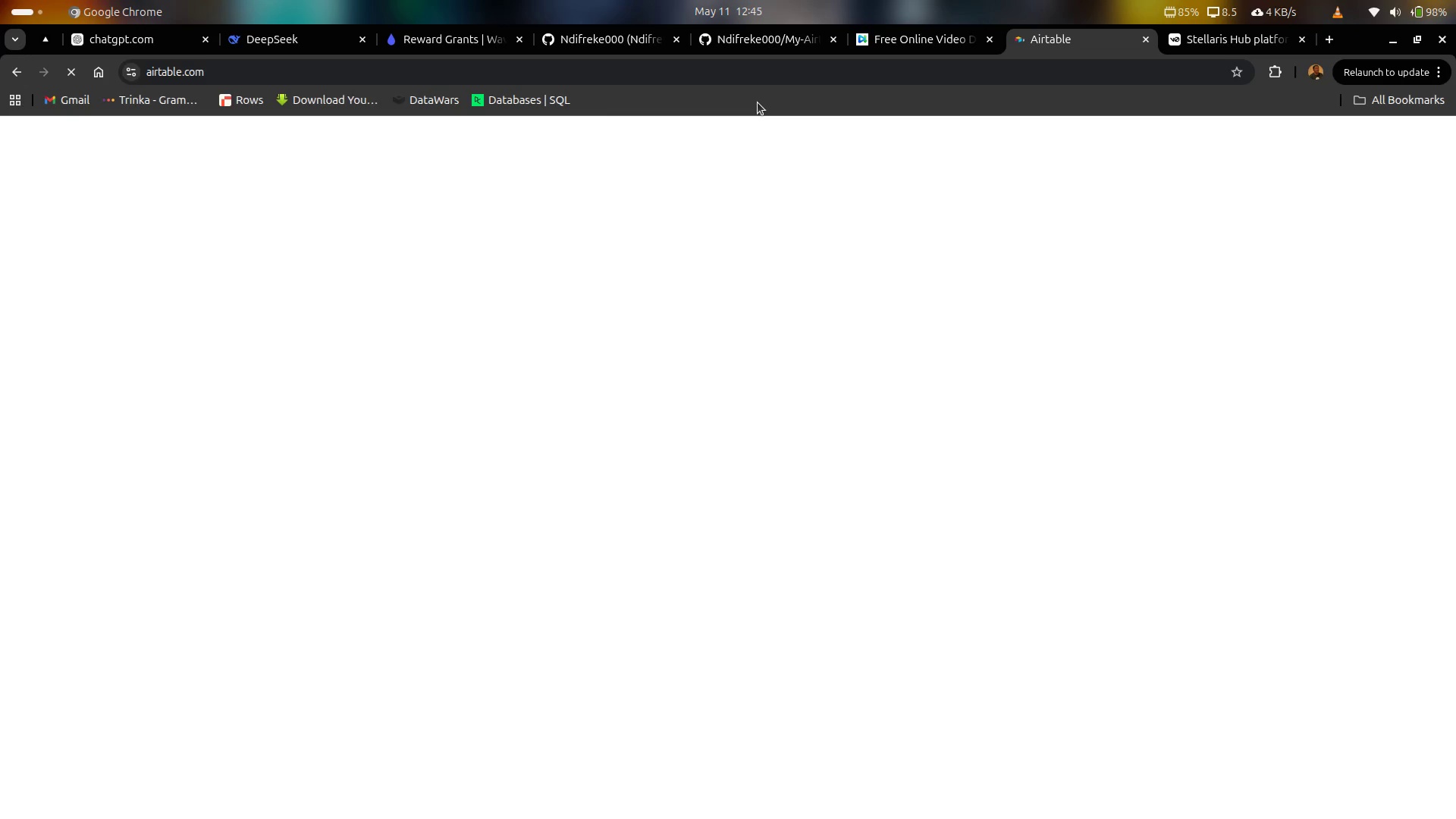 
left_click([752, 58])
 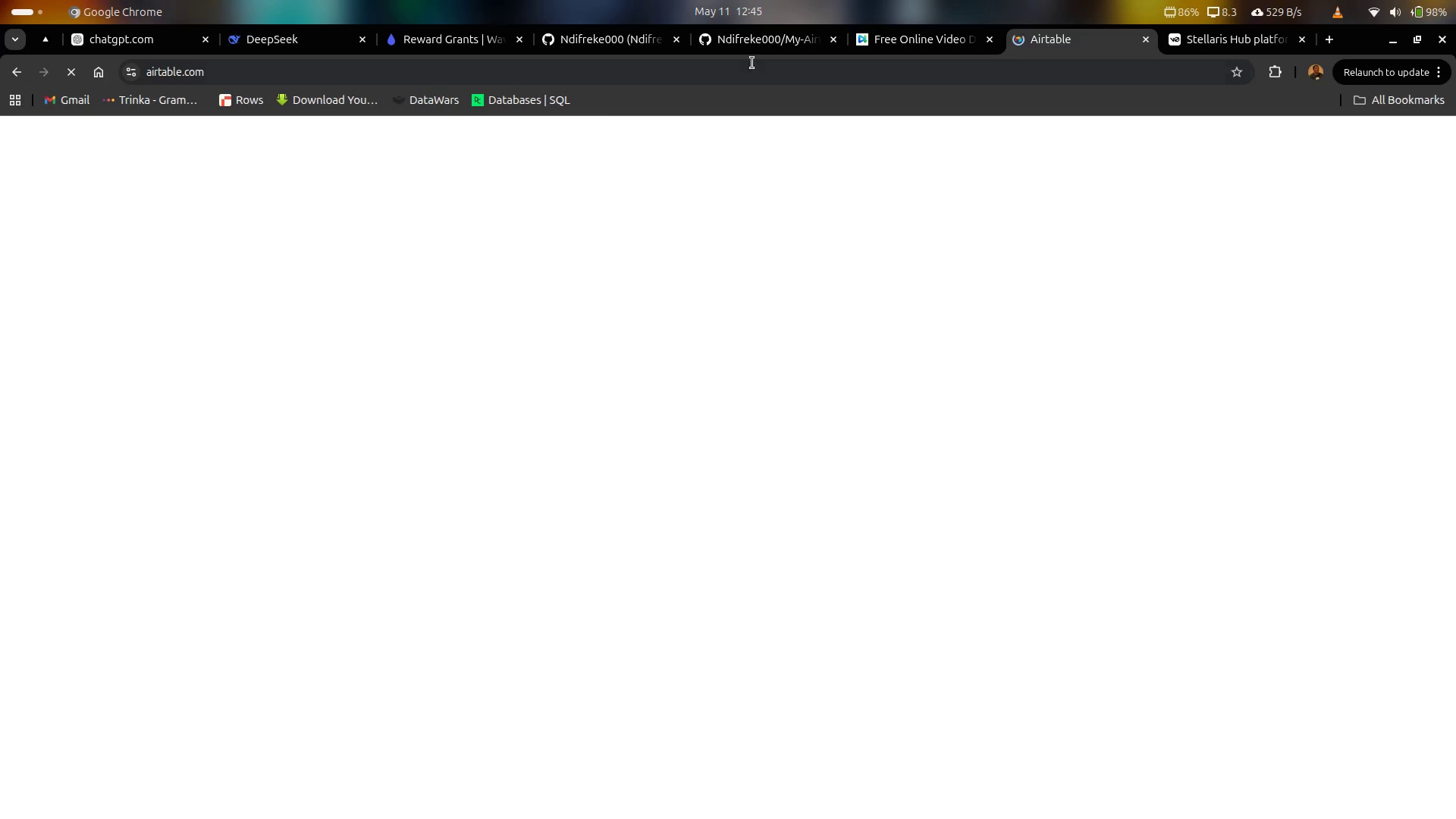 
left_click([752, 64])
 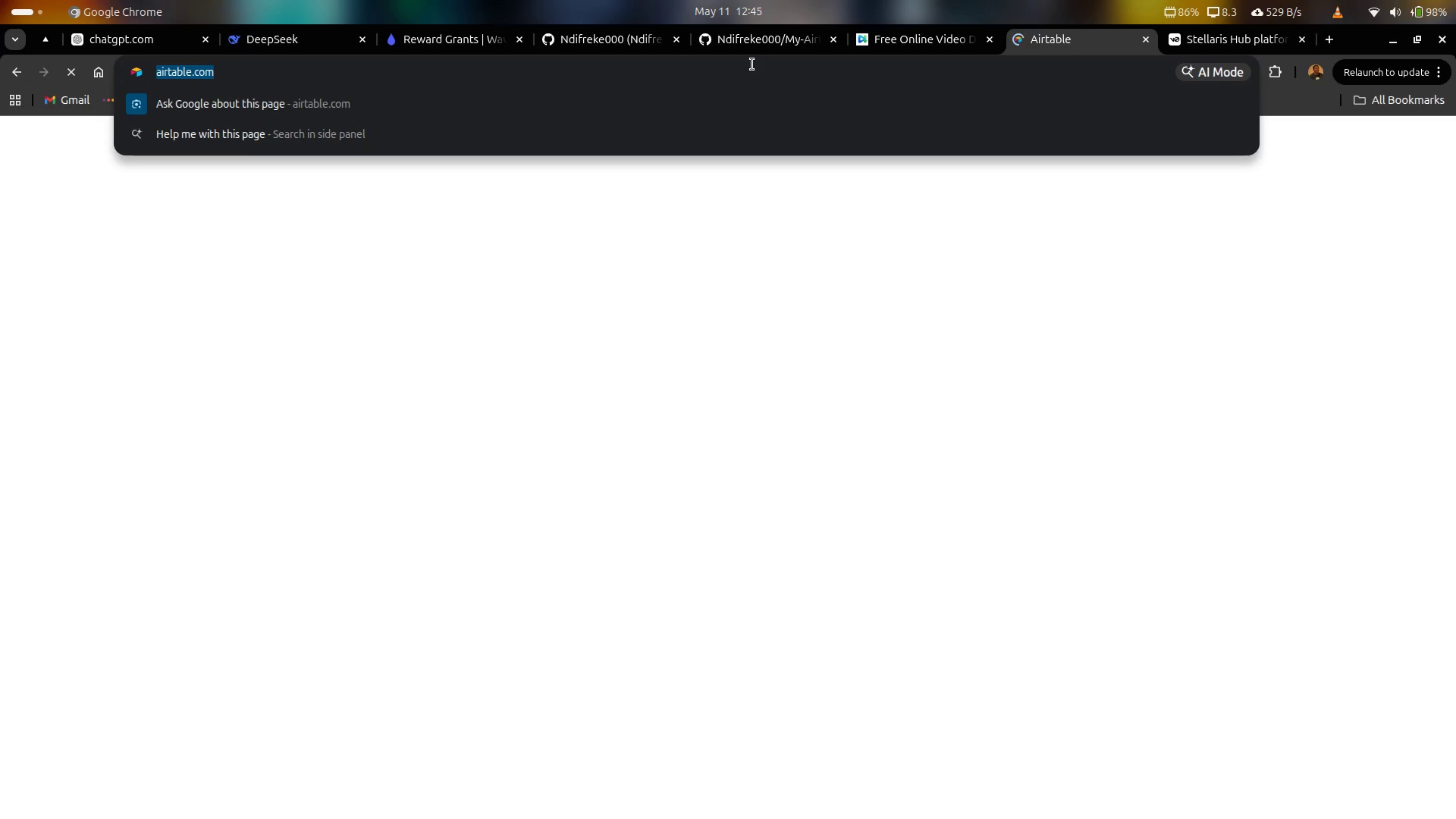 
key(Enter)
 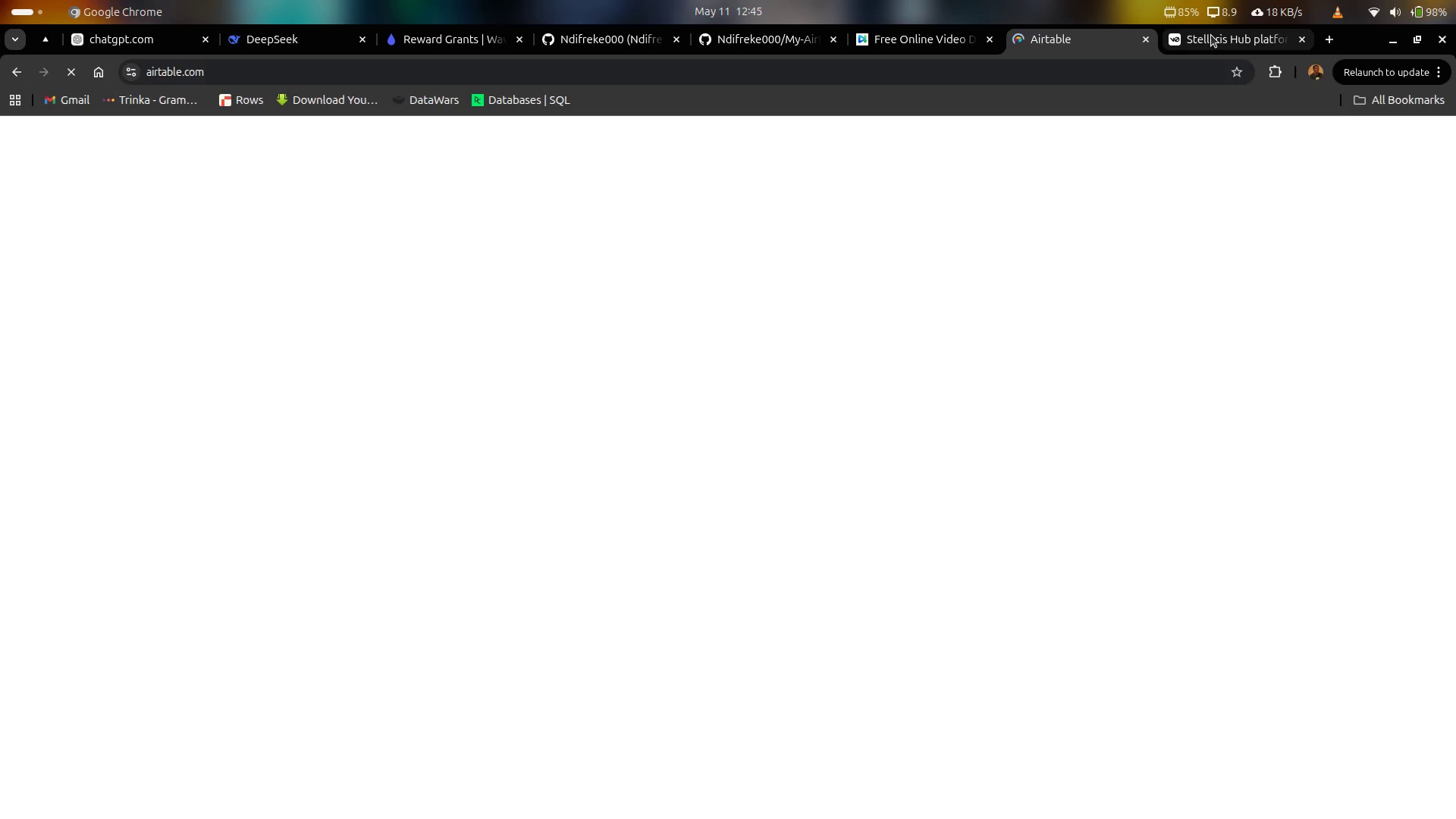 
left_click([966, 46])
 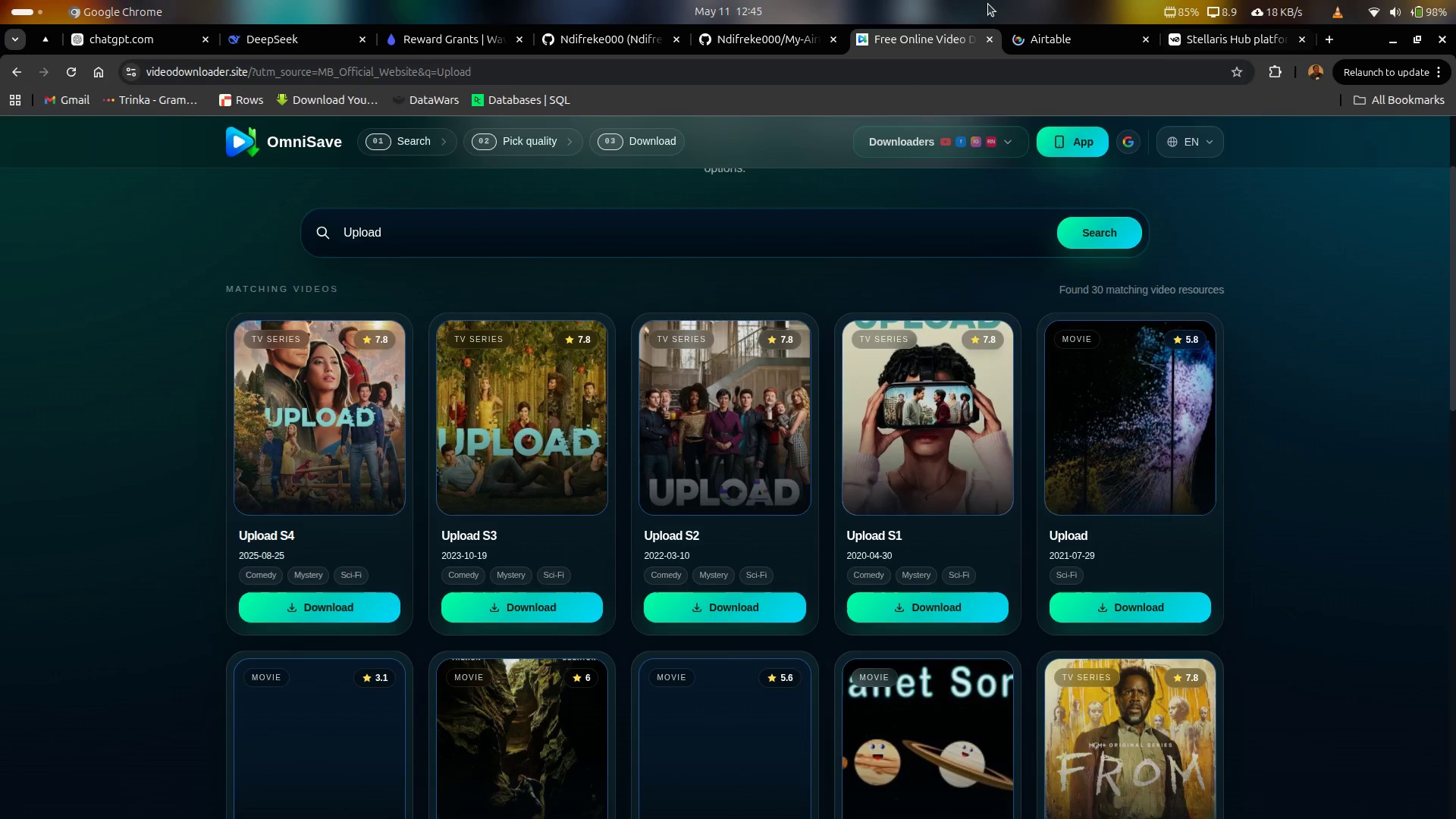 
left_click([783, 39])
 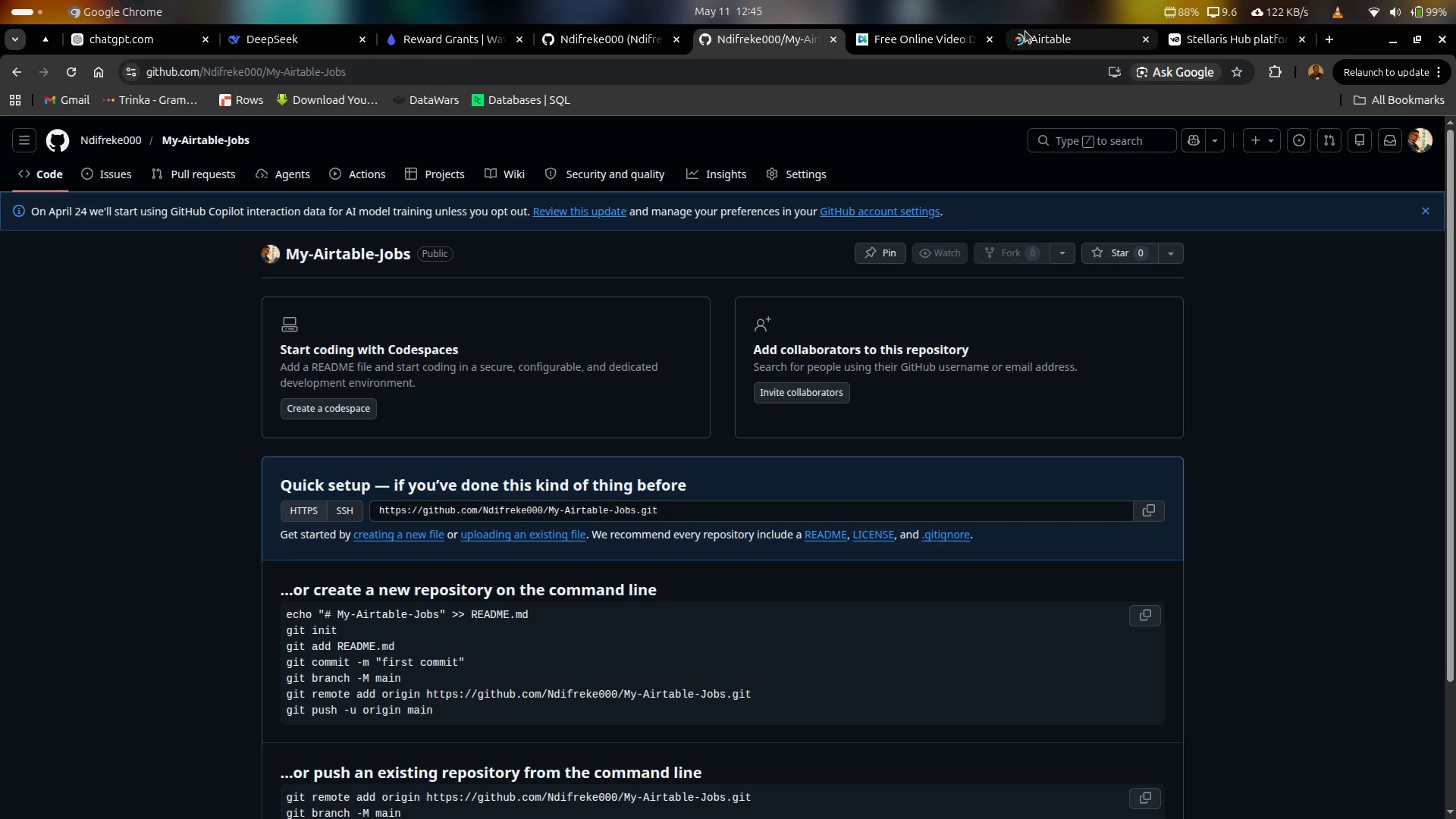 
left_click([1025, 31])
 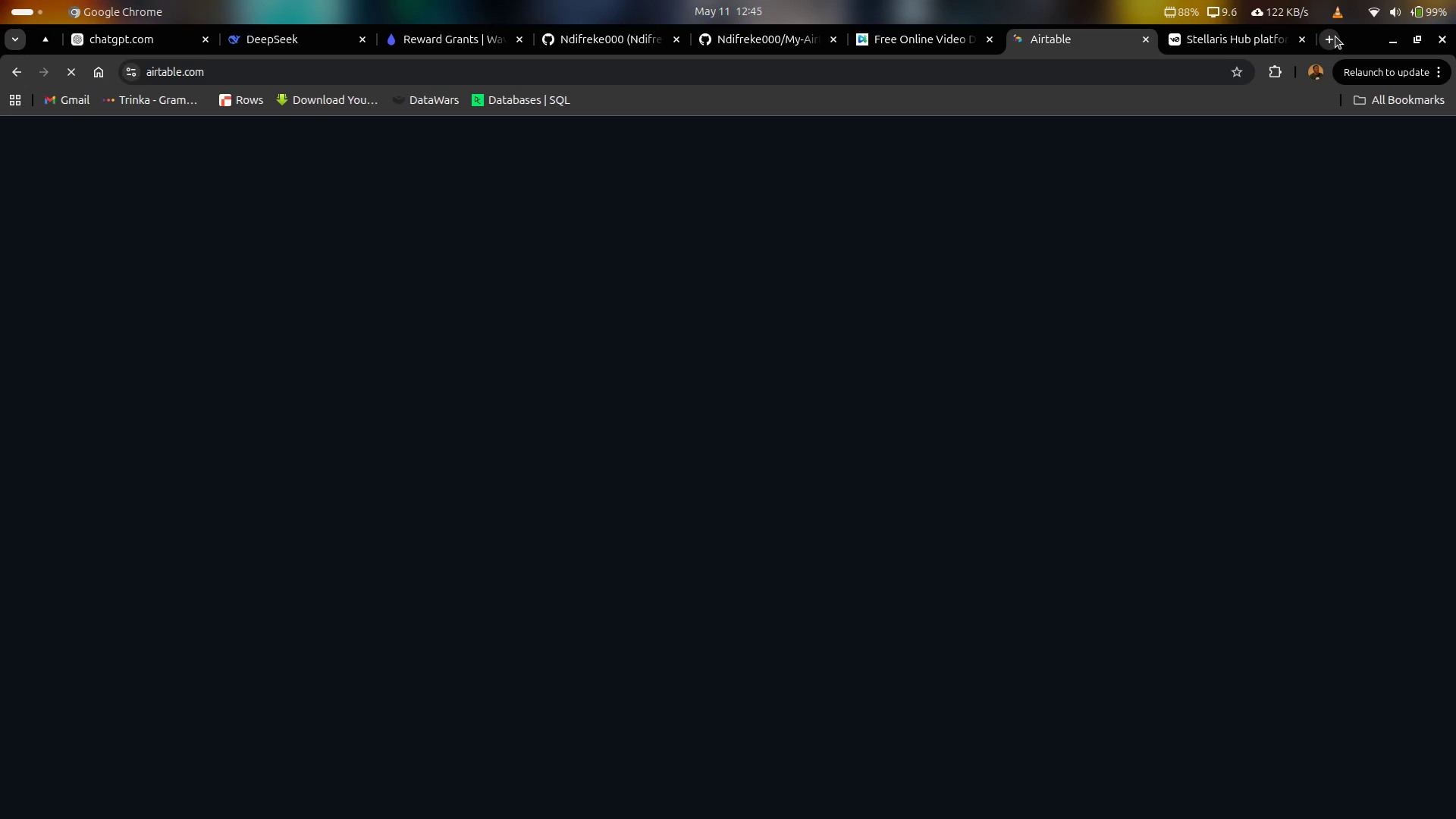 
left_click([1335, 36])
 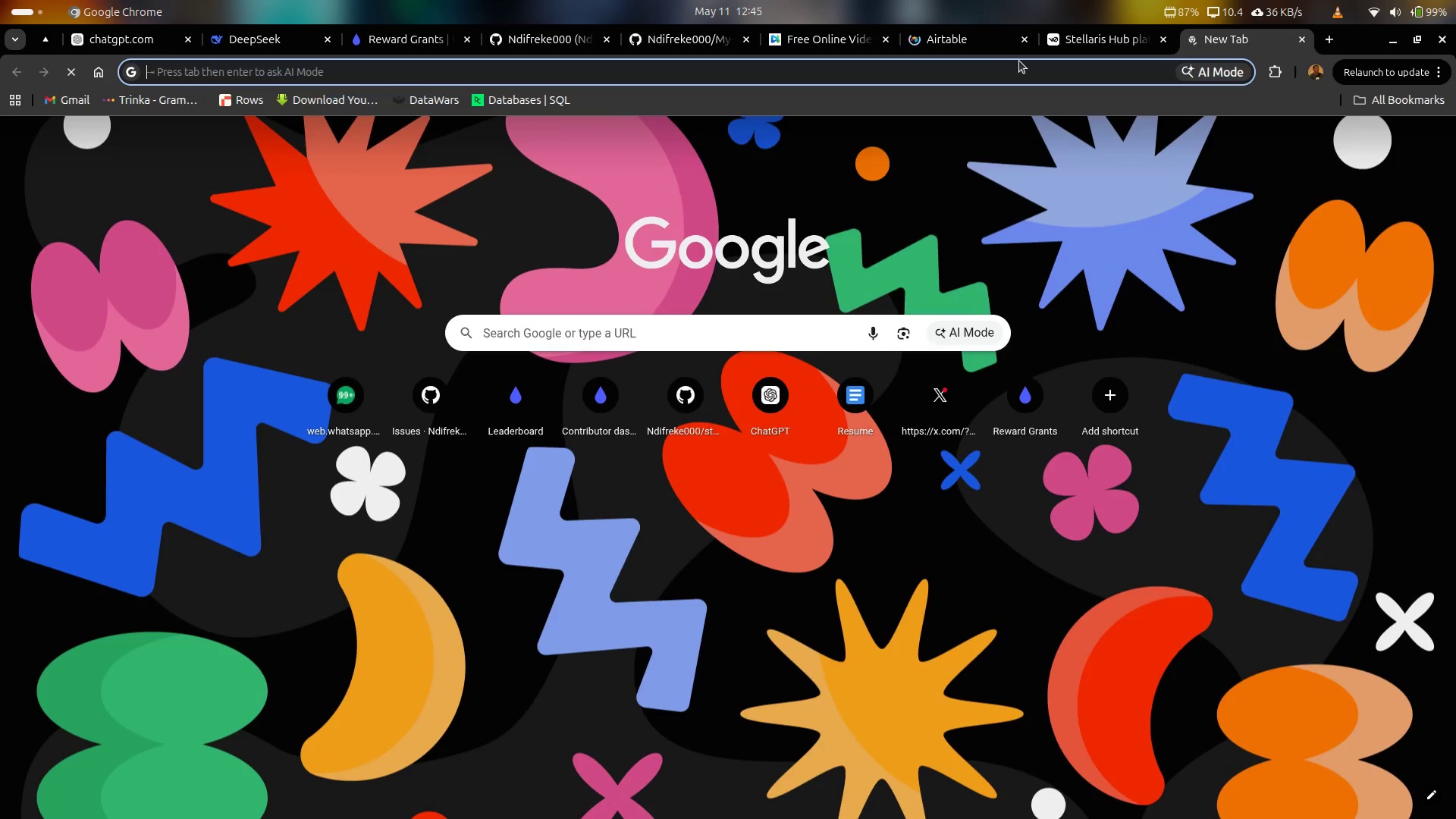 
type(air)
 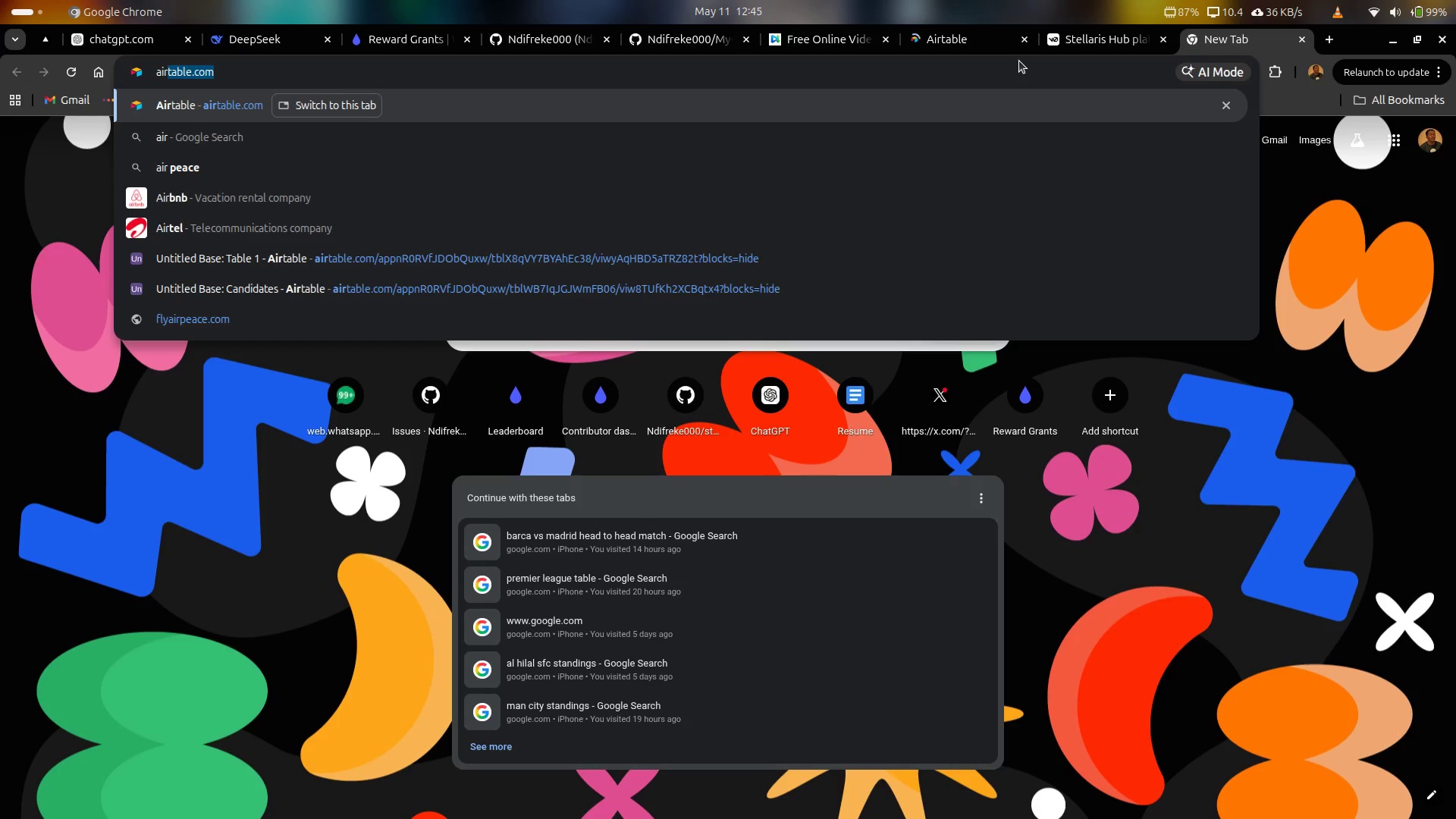 
key(Enter)
 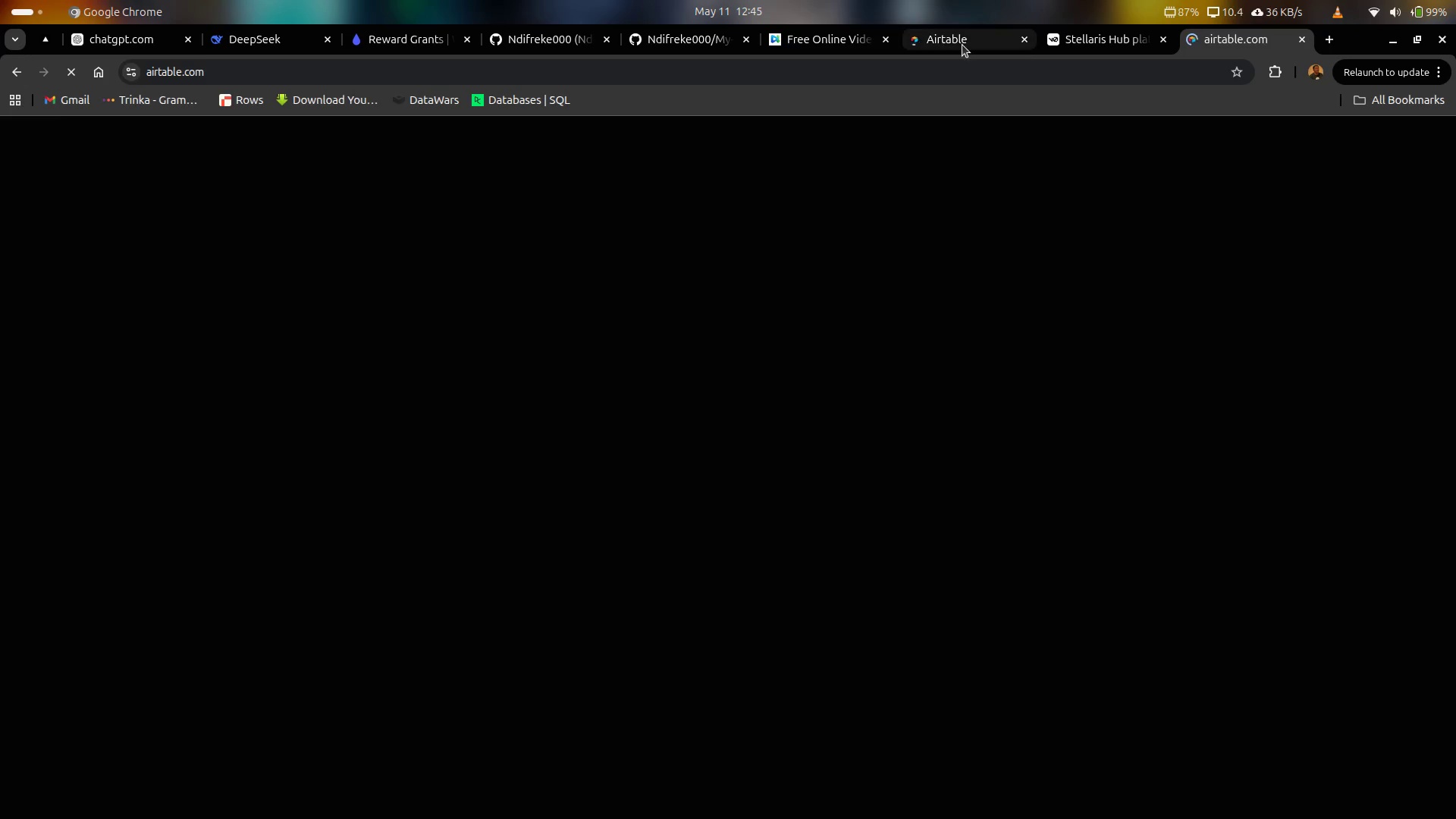 
left_click([962, 45])
 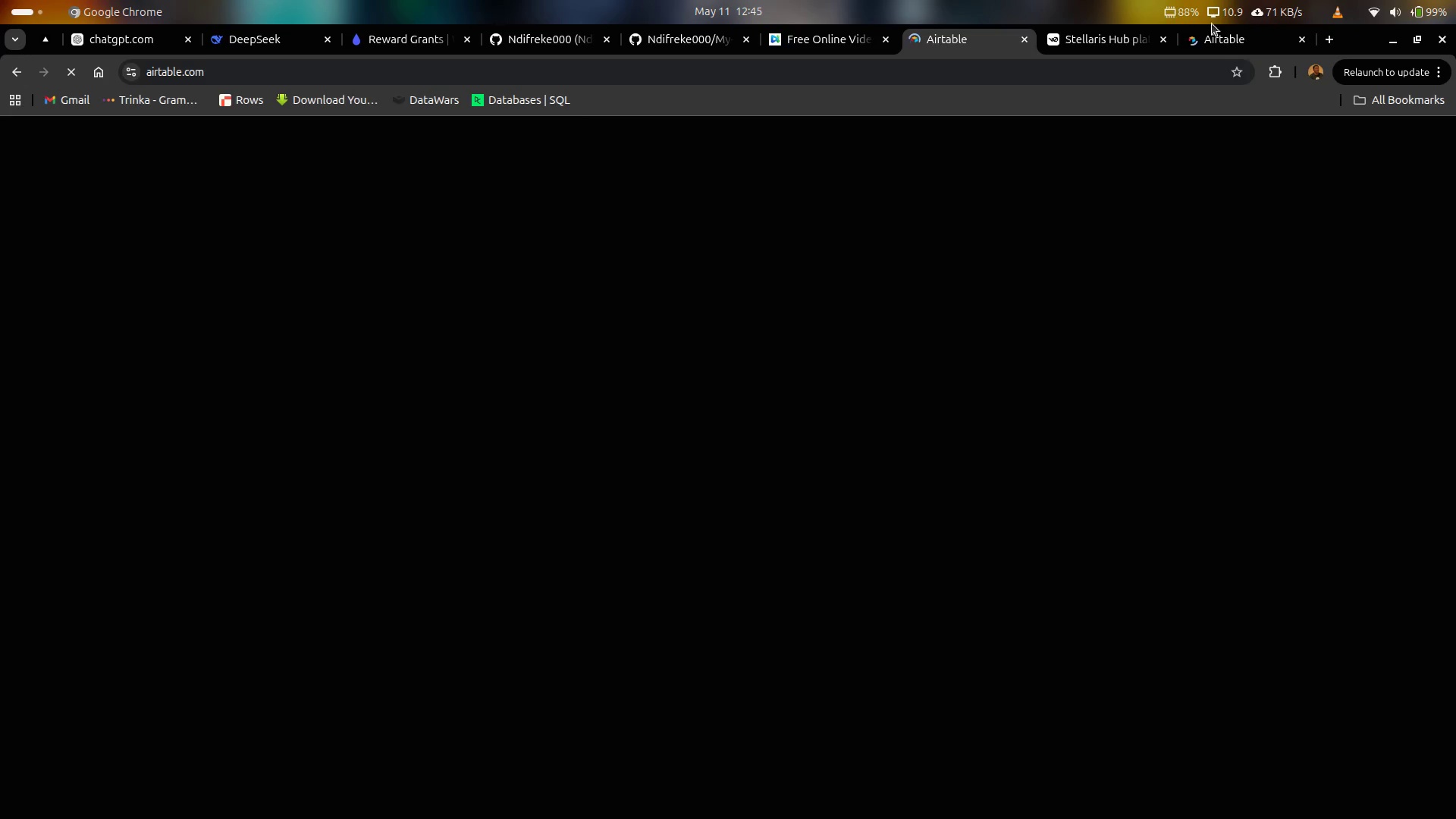 
left_click([1228, 37])
 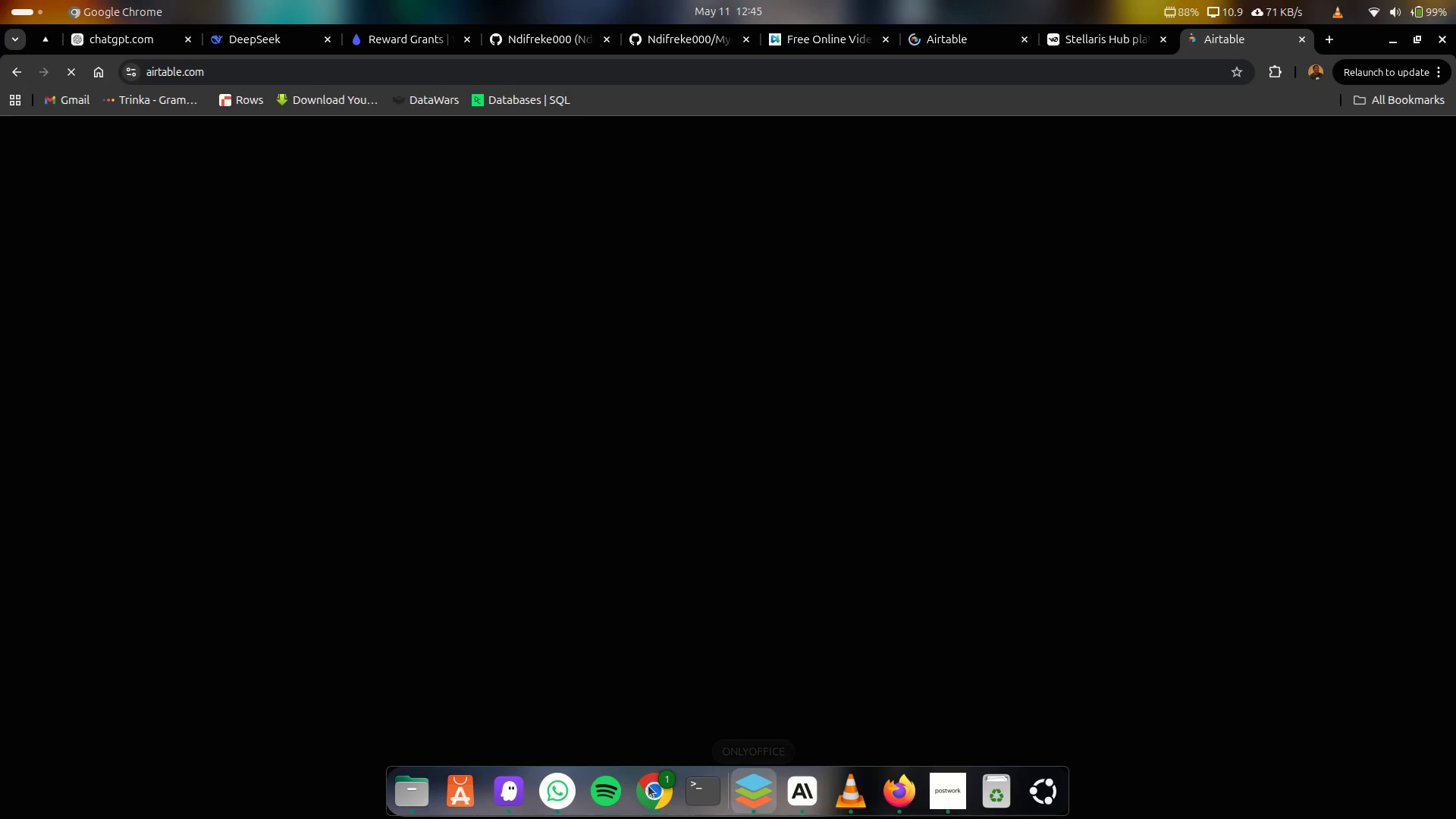 
left_click([512, 802])
 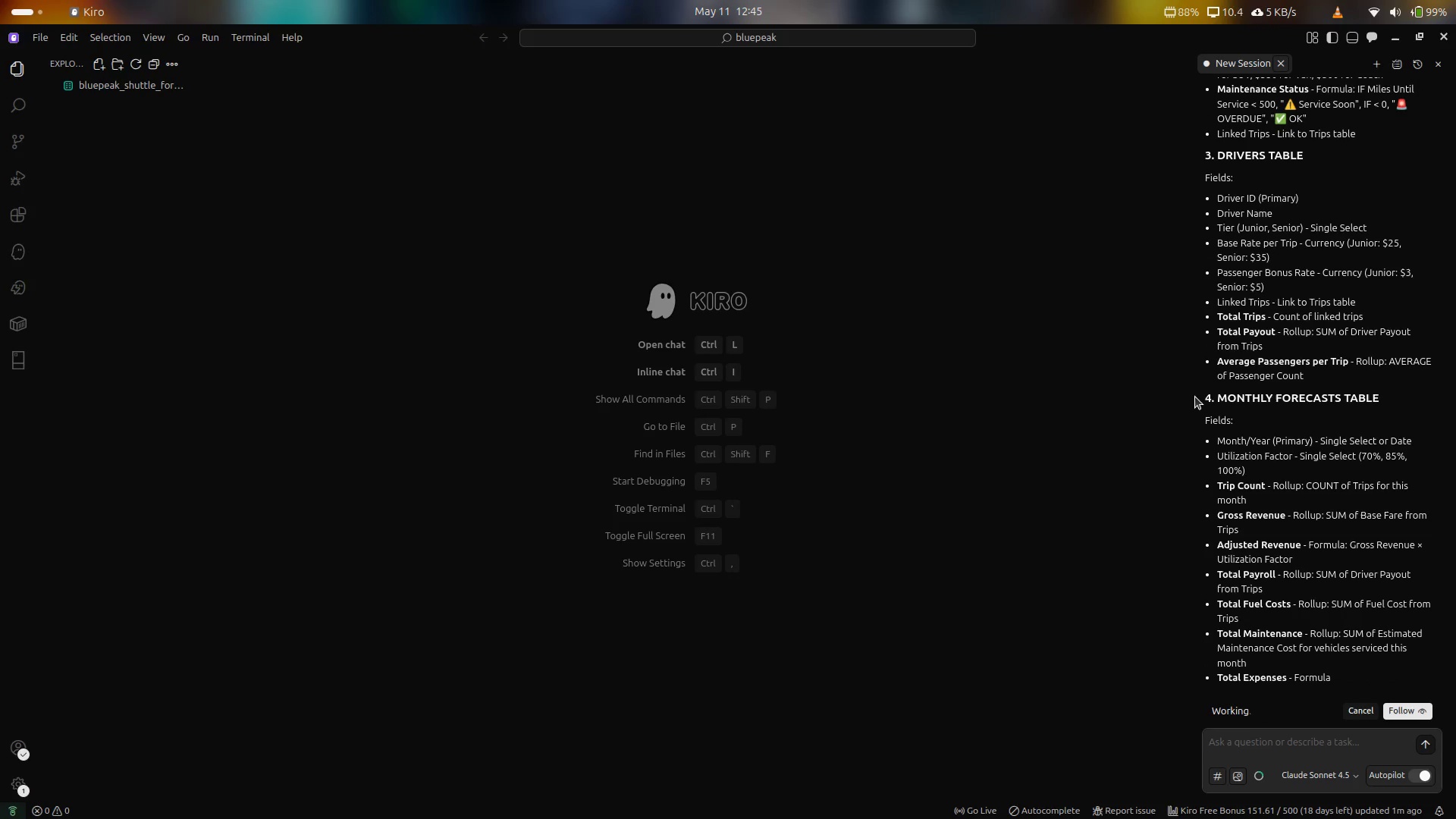 
scroll: coordinate [1414, 530], scroll_direction: up, amount: 24.0
 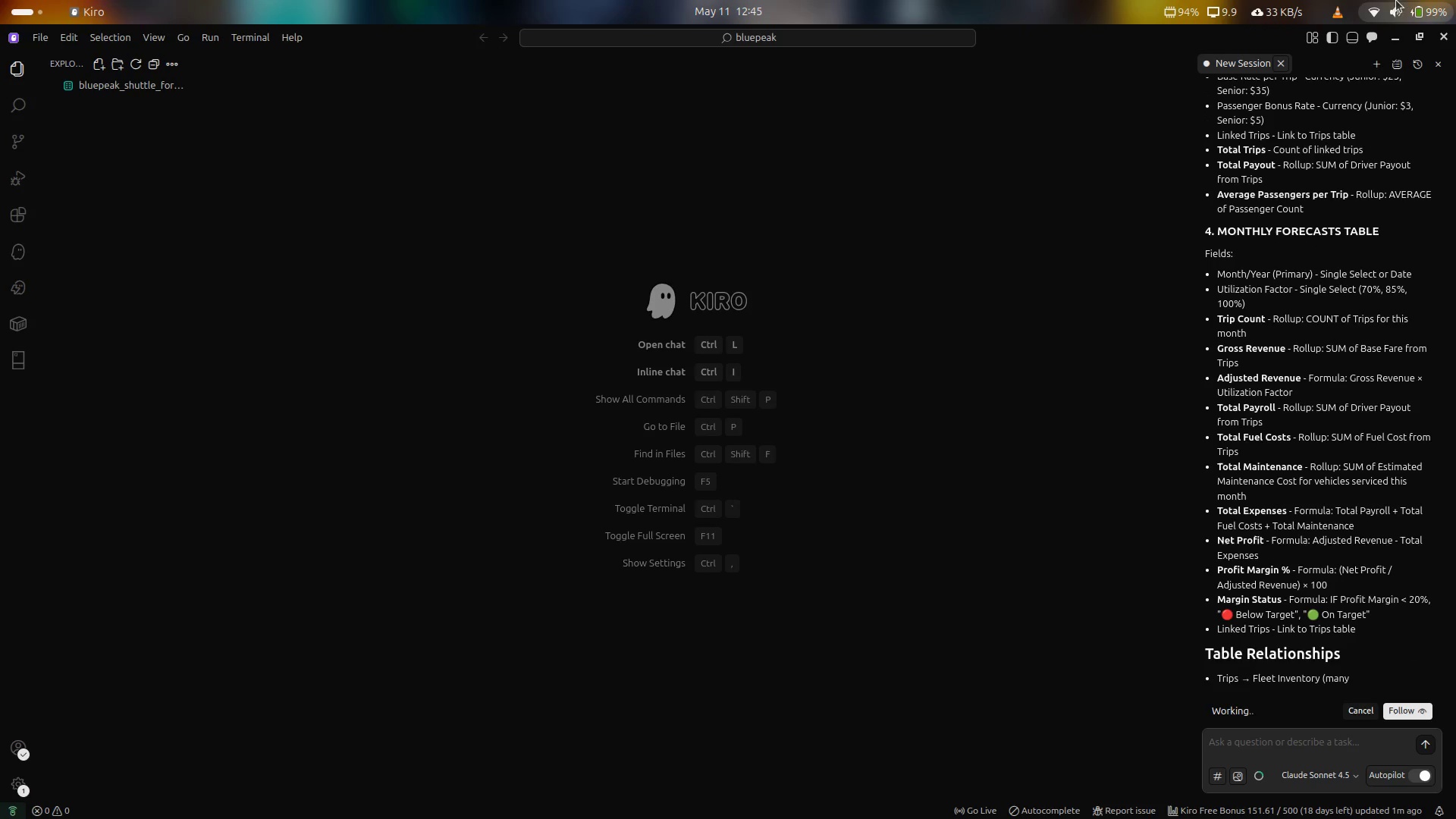 
left_click([1428, 0])
 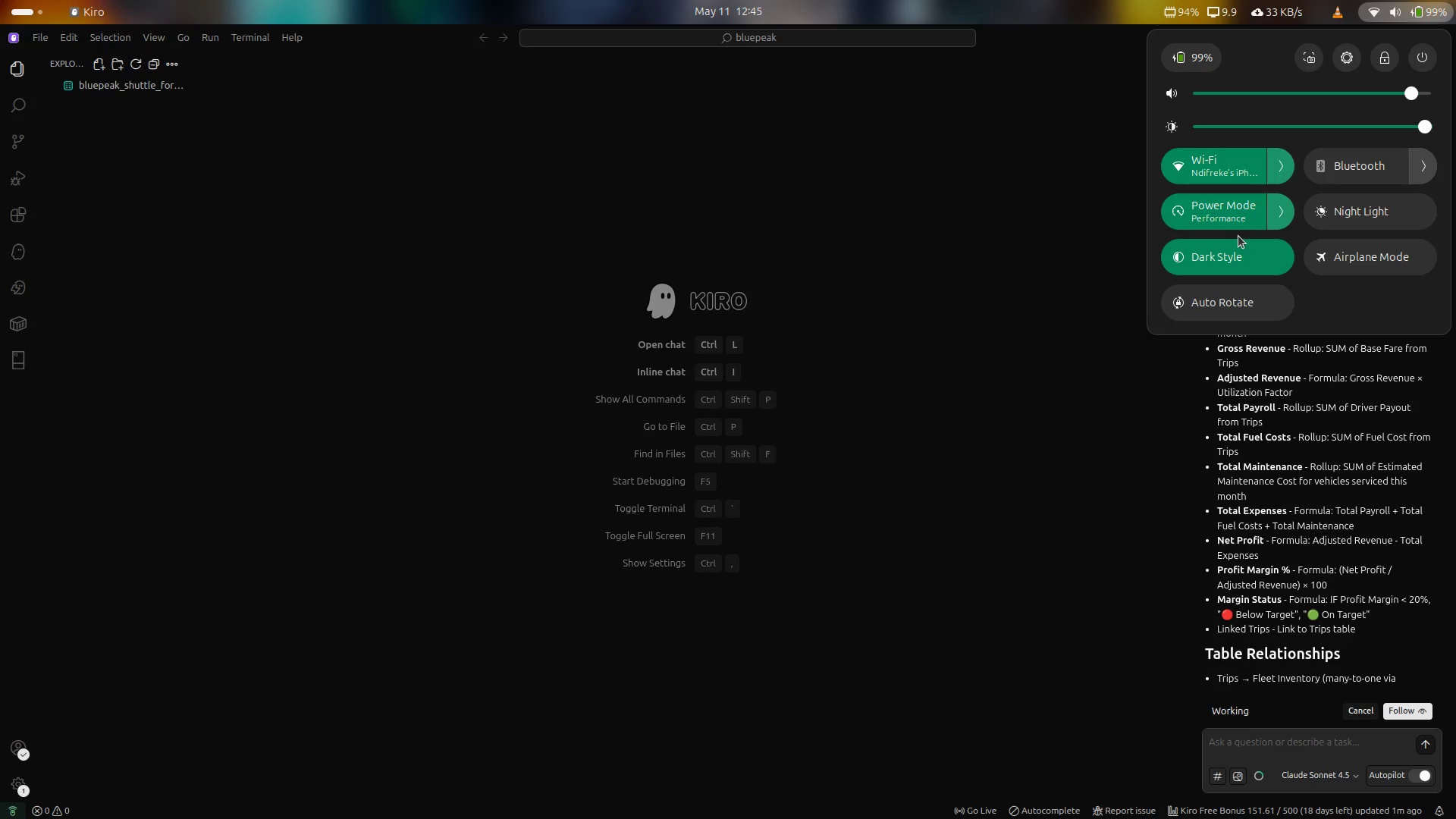 
left_click([1007, 440])
 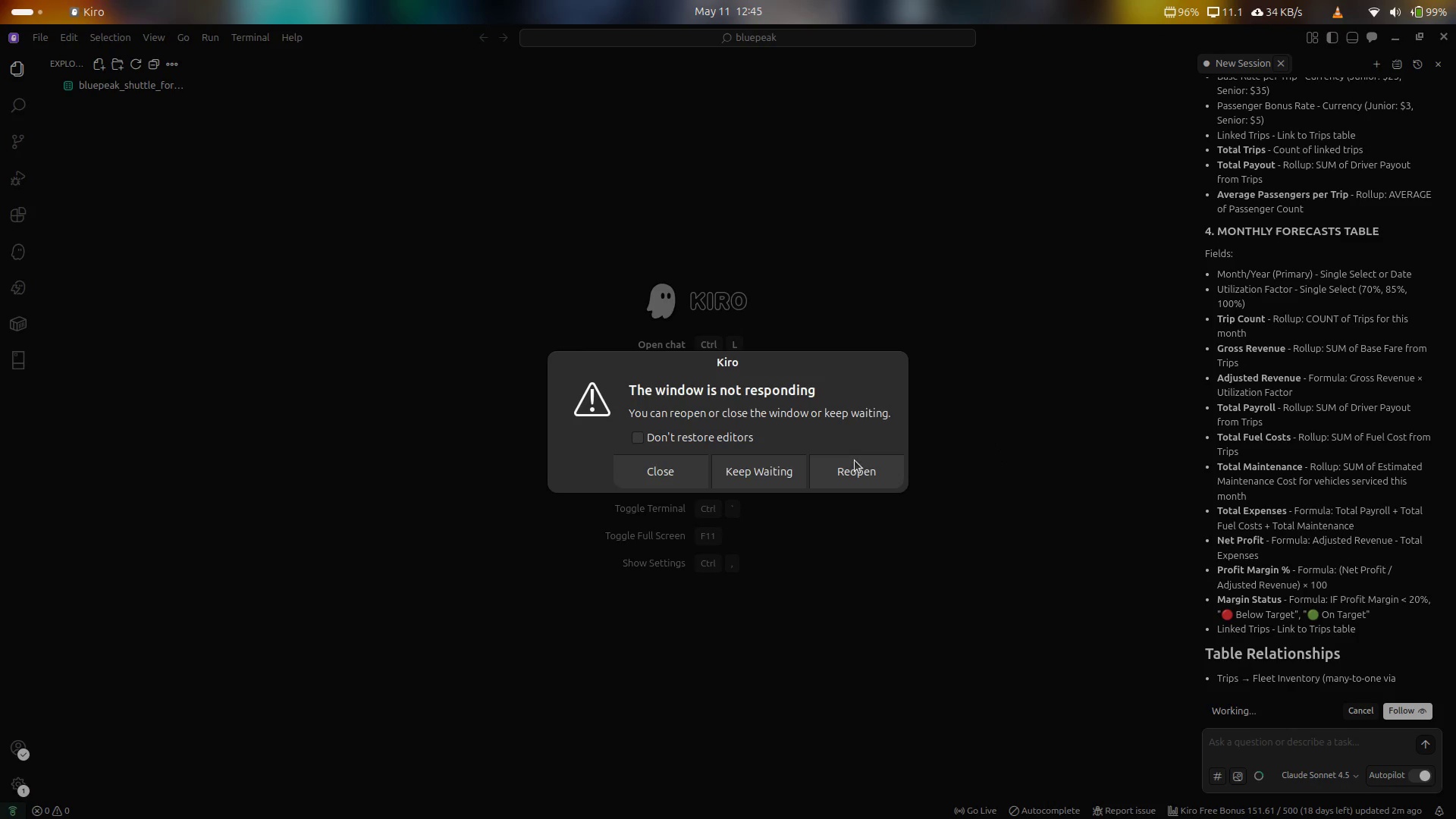 
left_click([758, 475])
 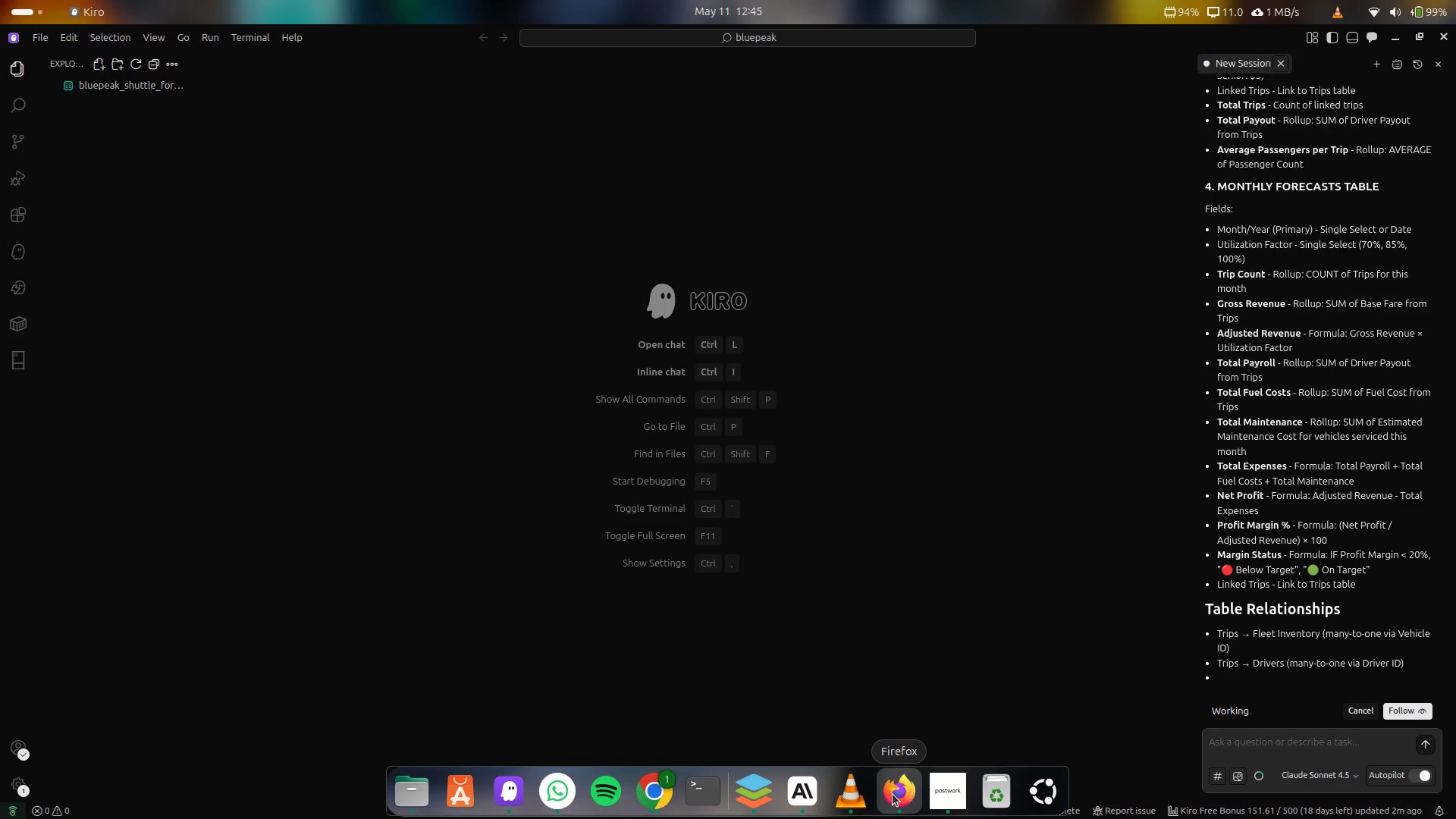 
left_click([894, 802])
 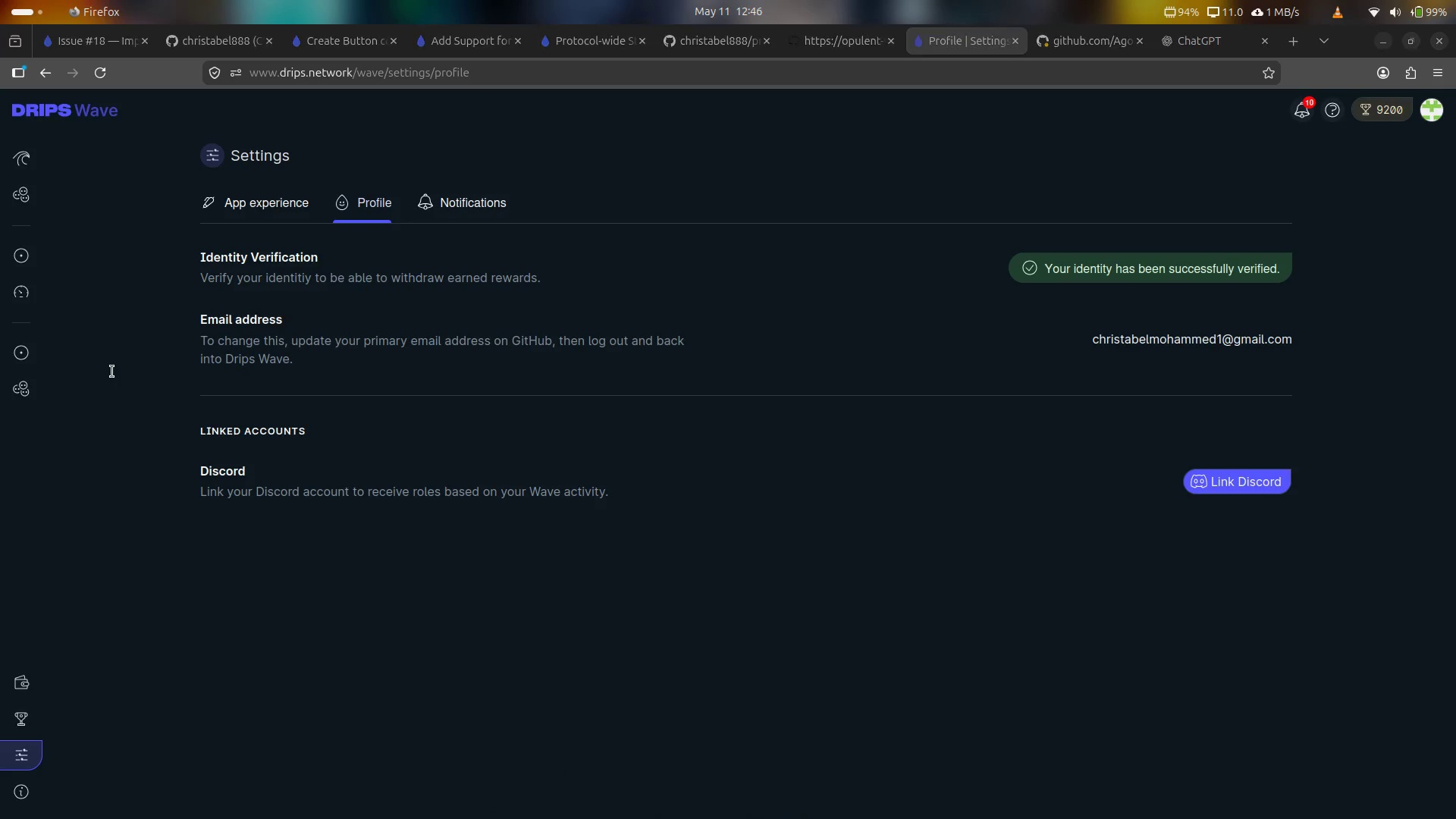 
left_click([13, 676])
 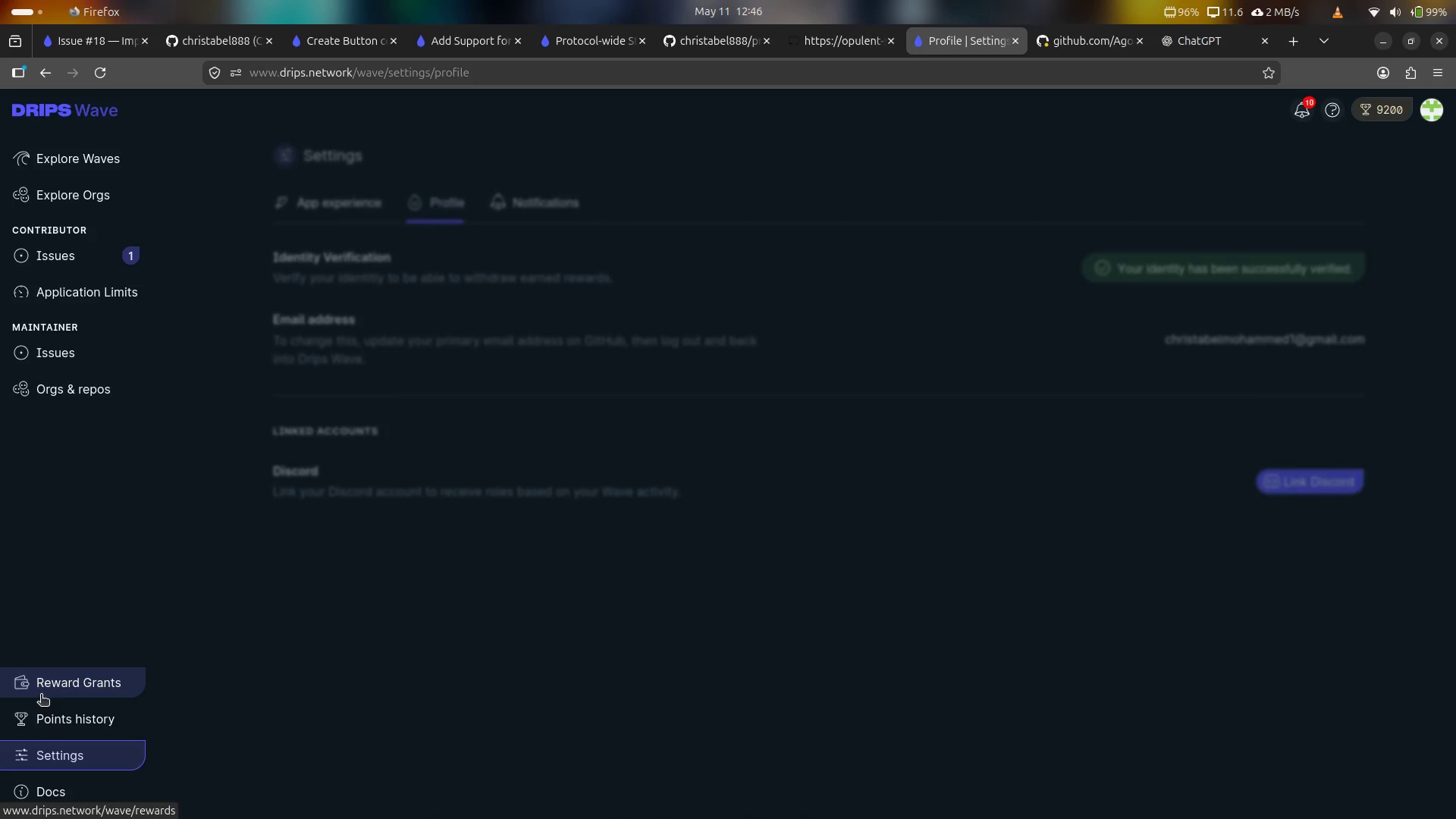 
wait(5.4)
 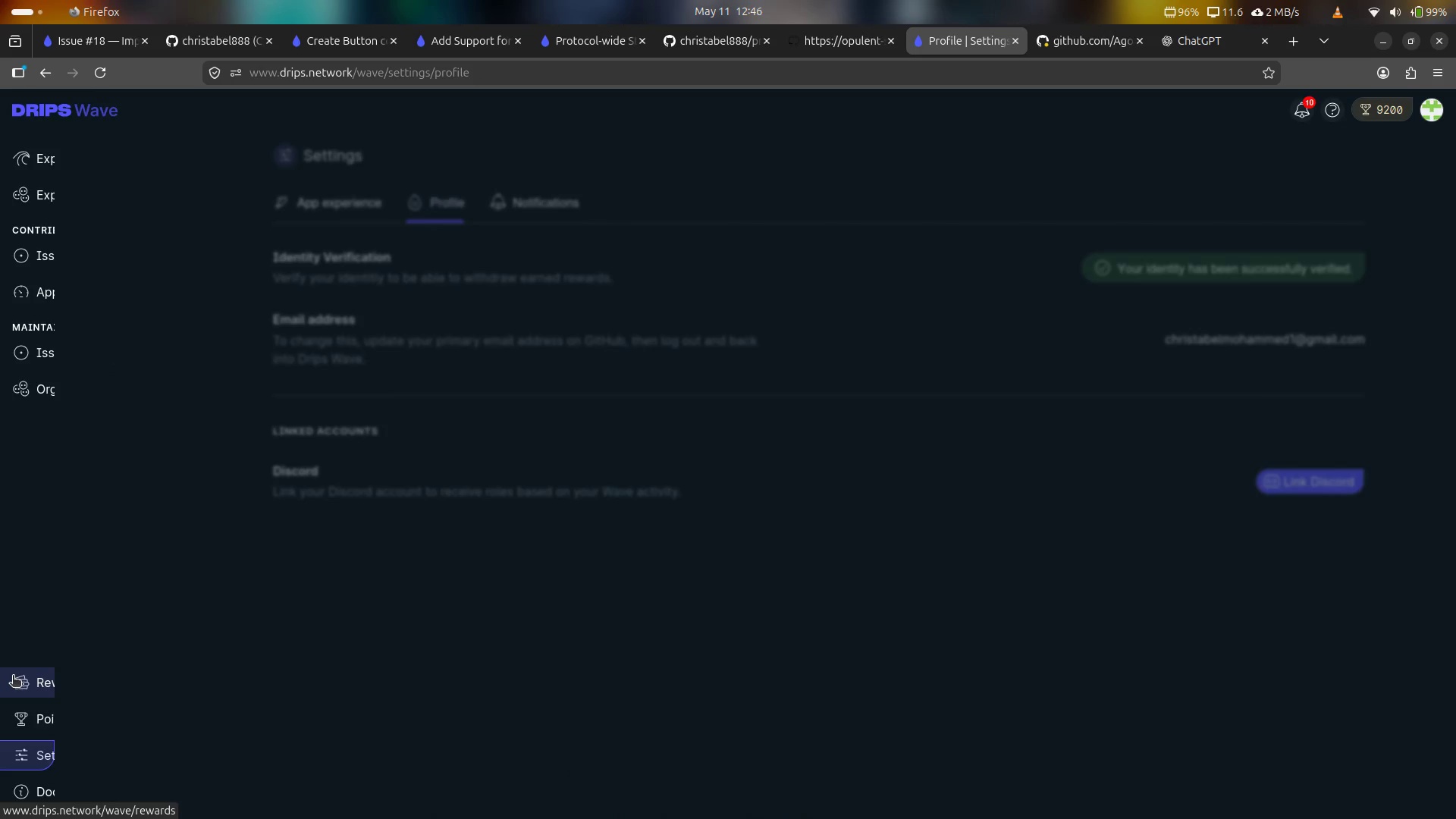 
left_click([48, 674])
 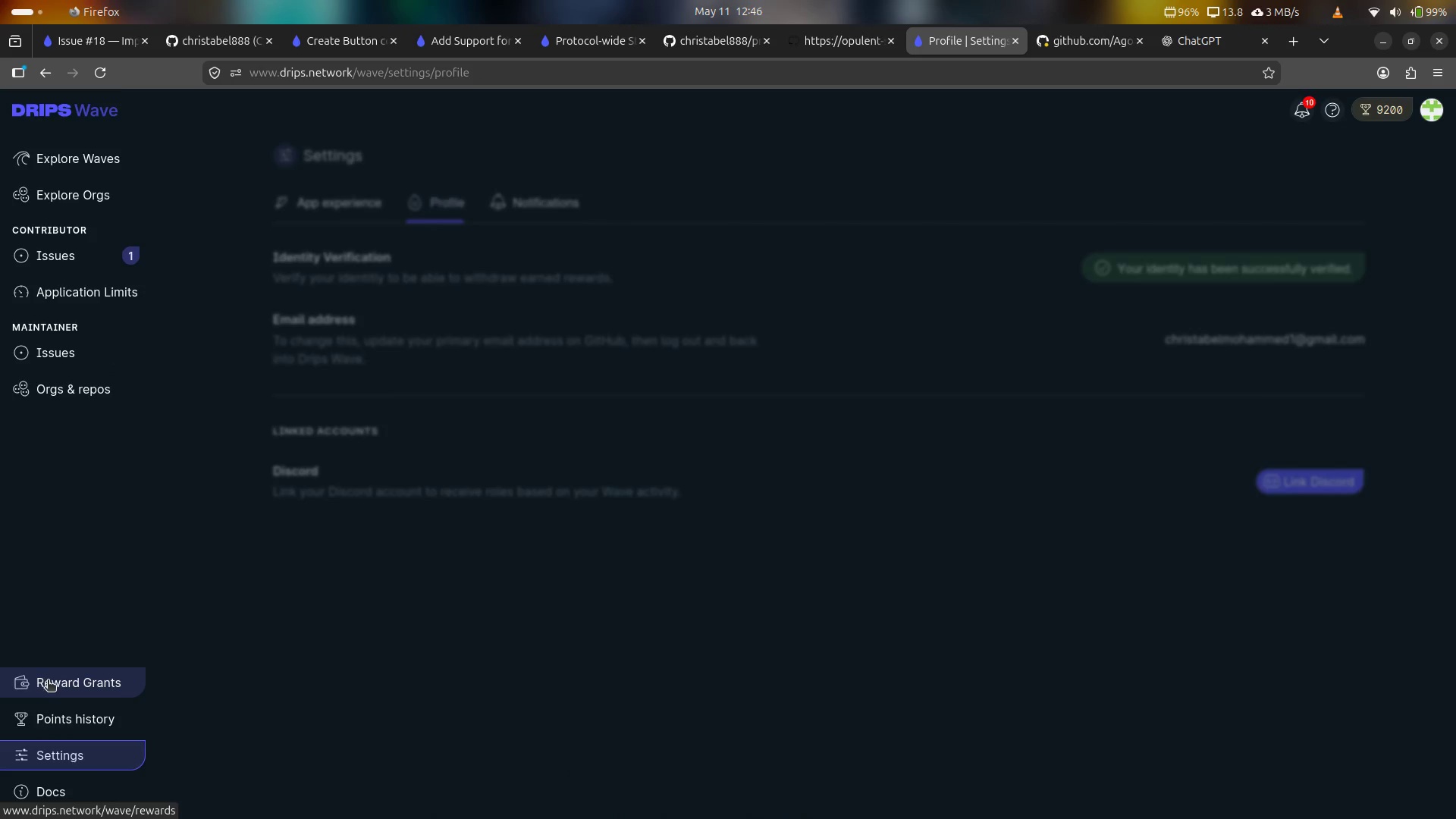 
double_click([48, 681])
 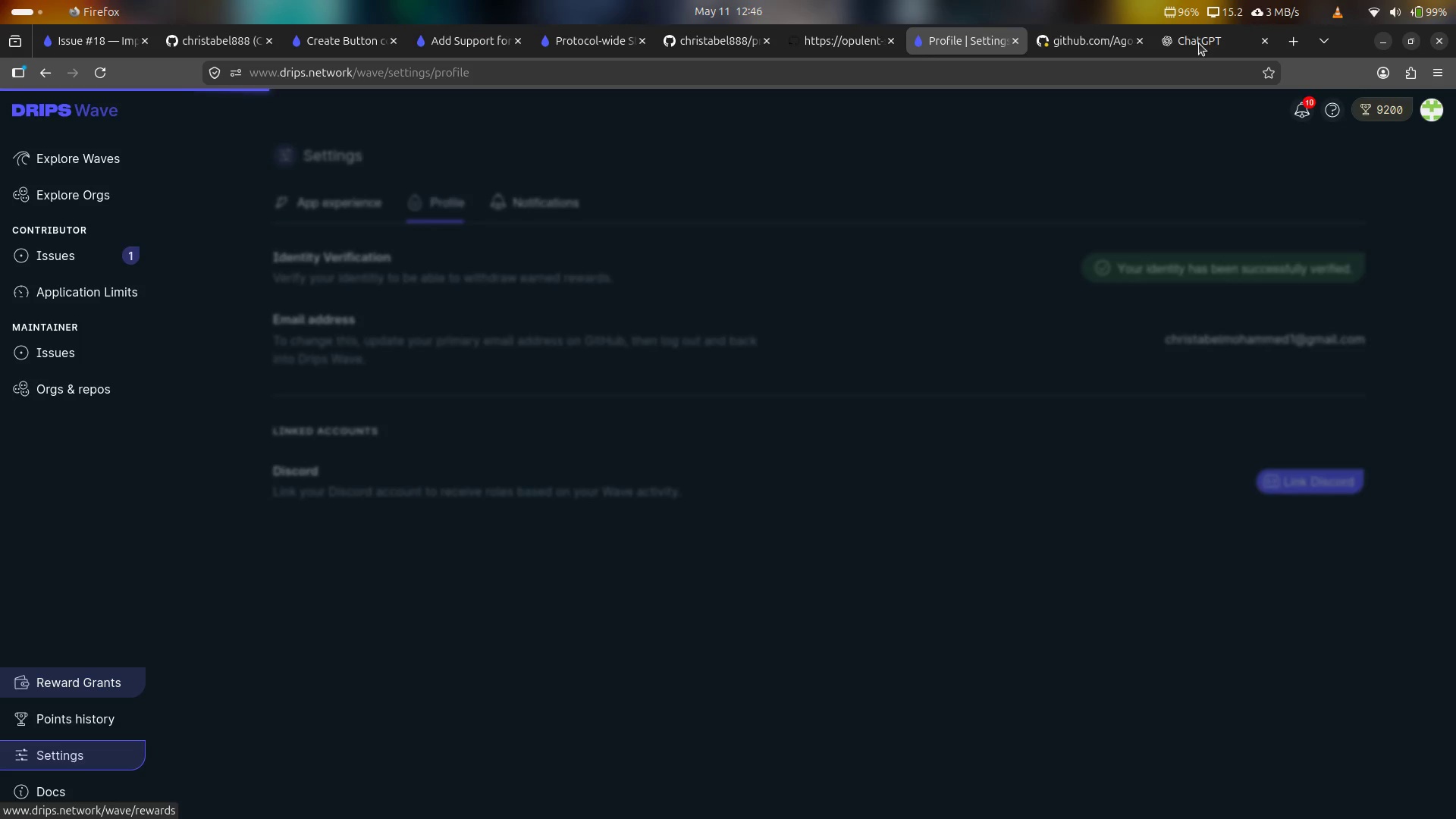 
wait(6.39)
 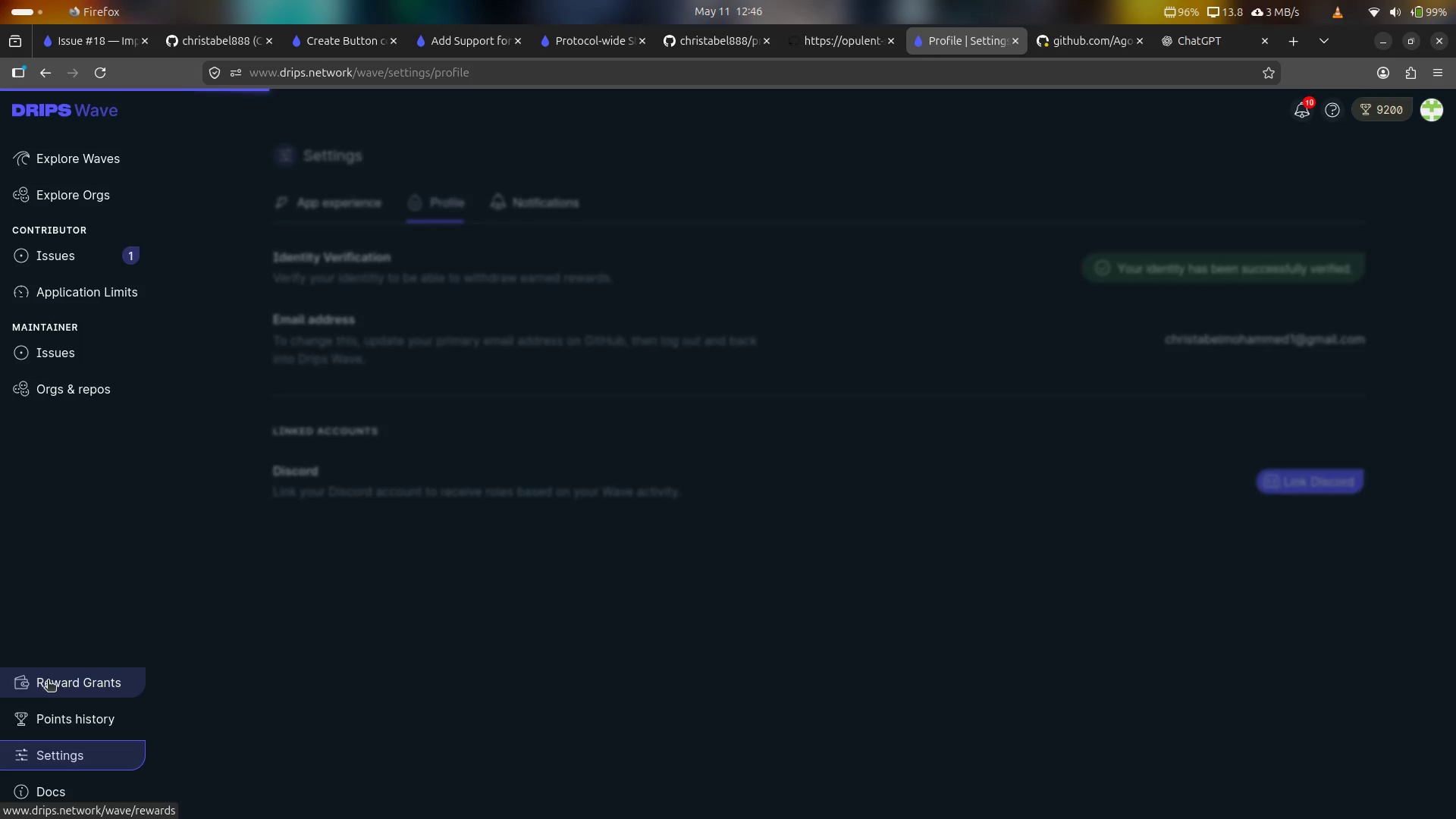 
left_click([1382, 42])
 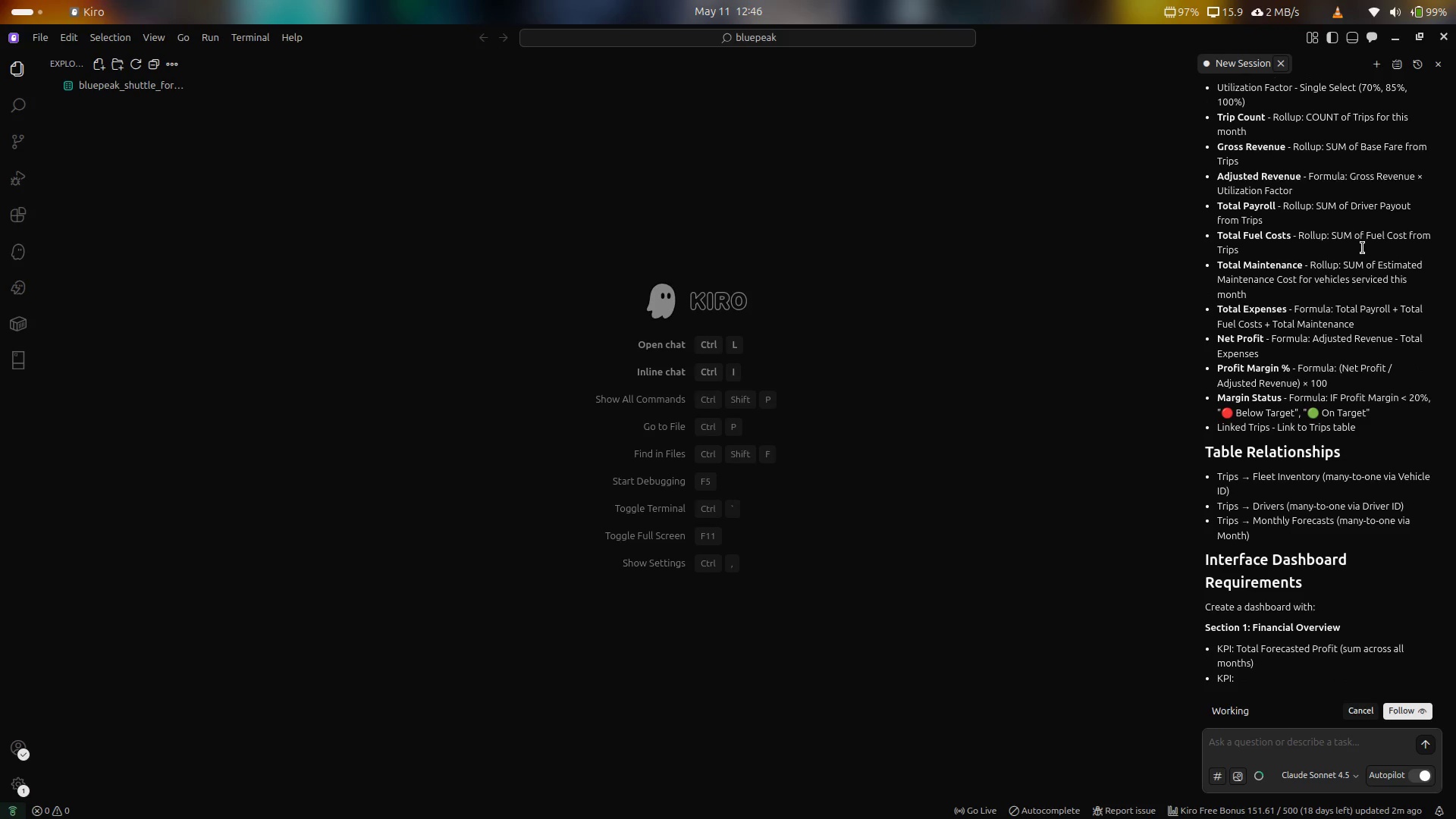 
wait(15.44)
 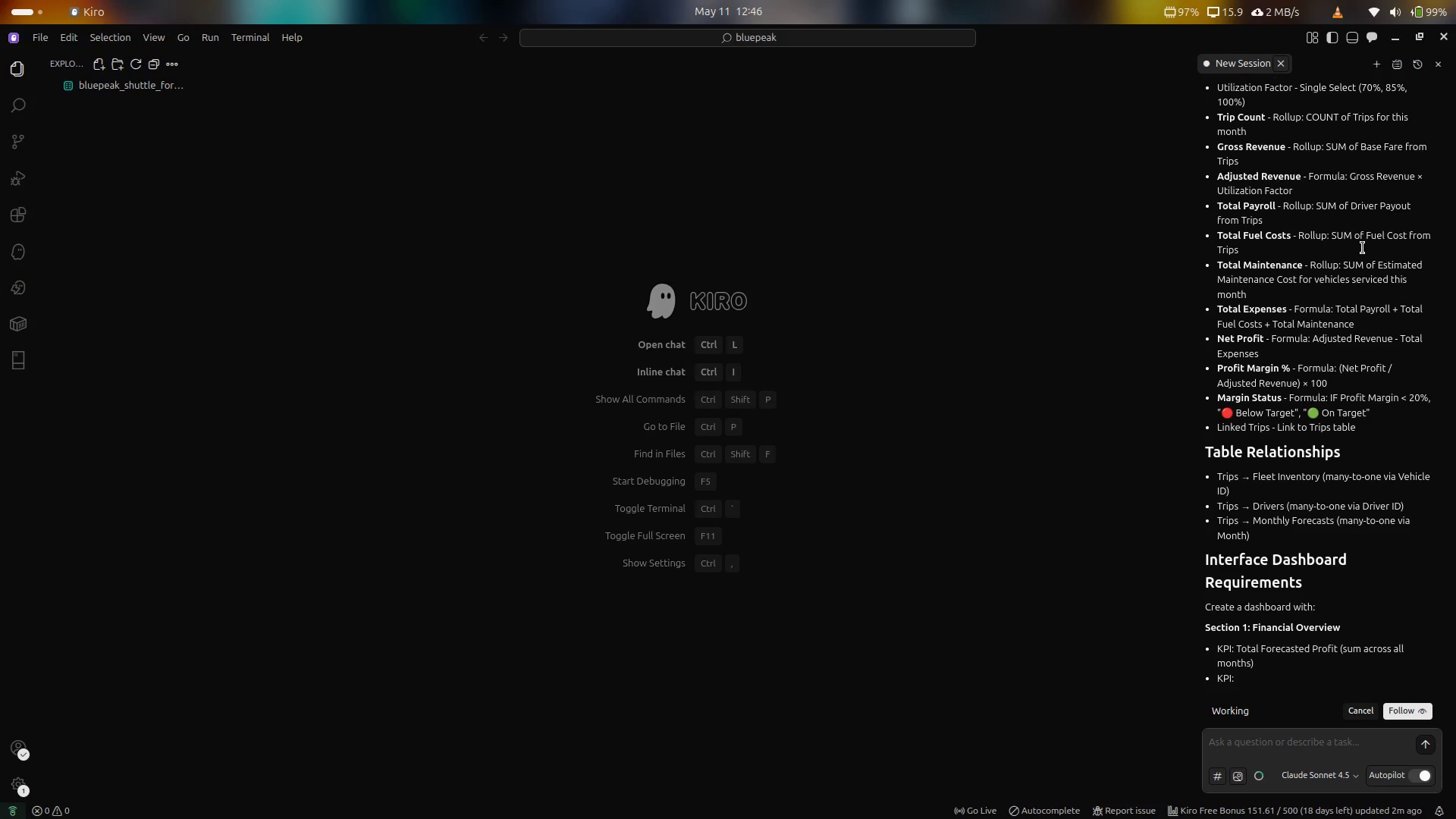 
left_click([1363, 248])
 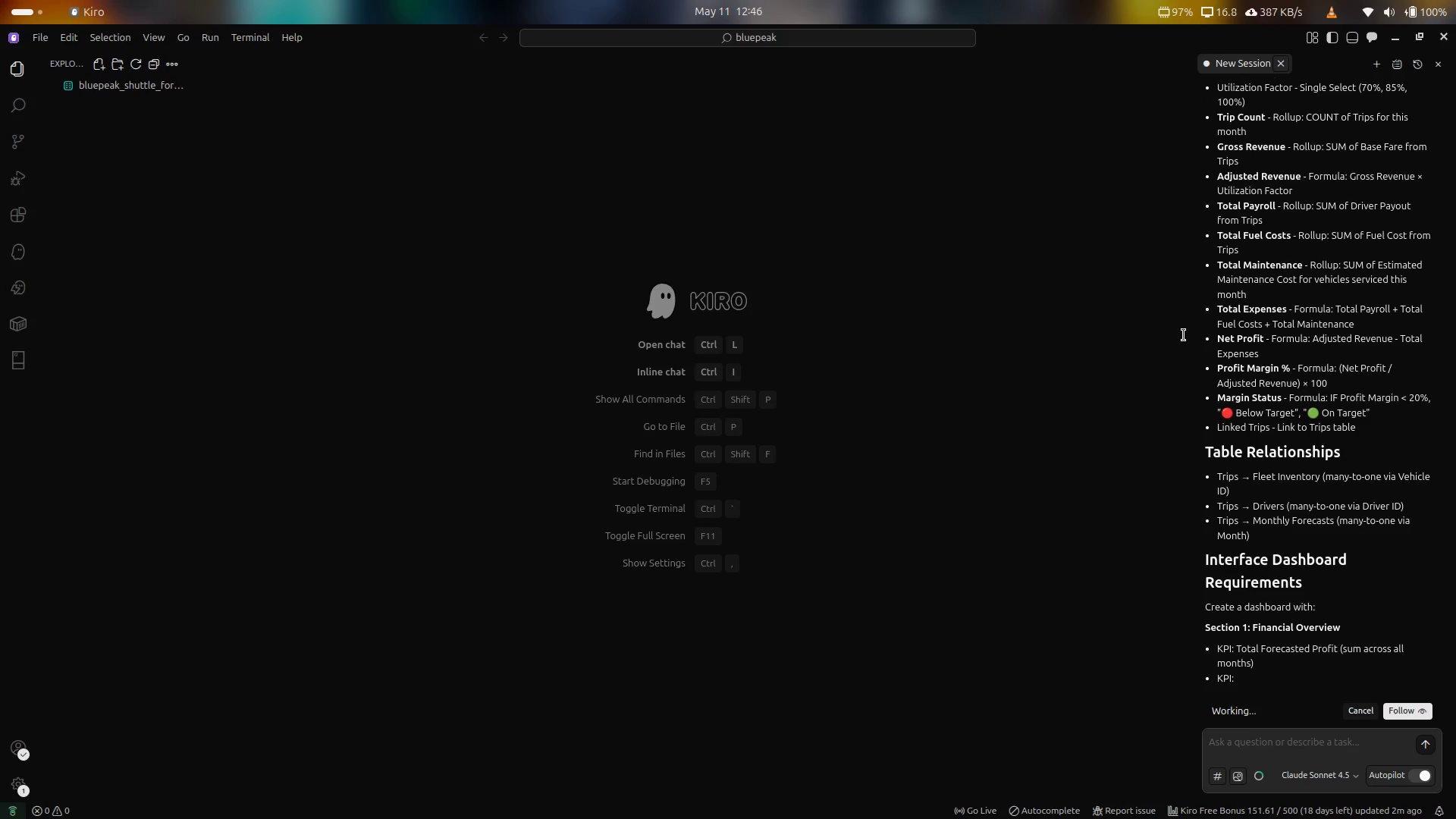 
left_click([938, 817])
 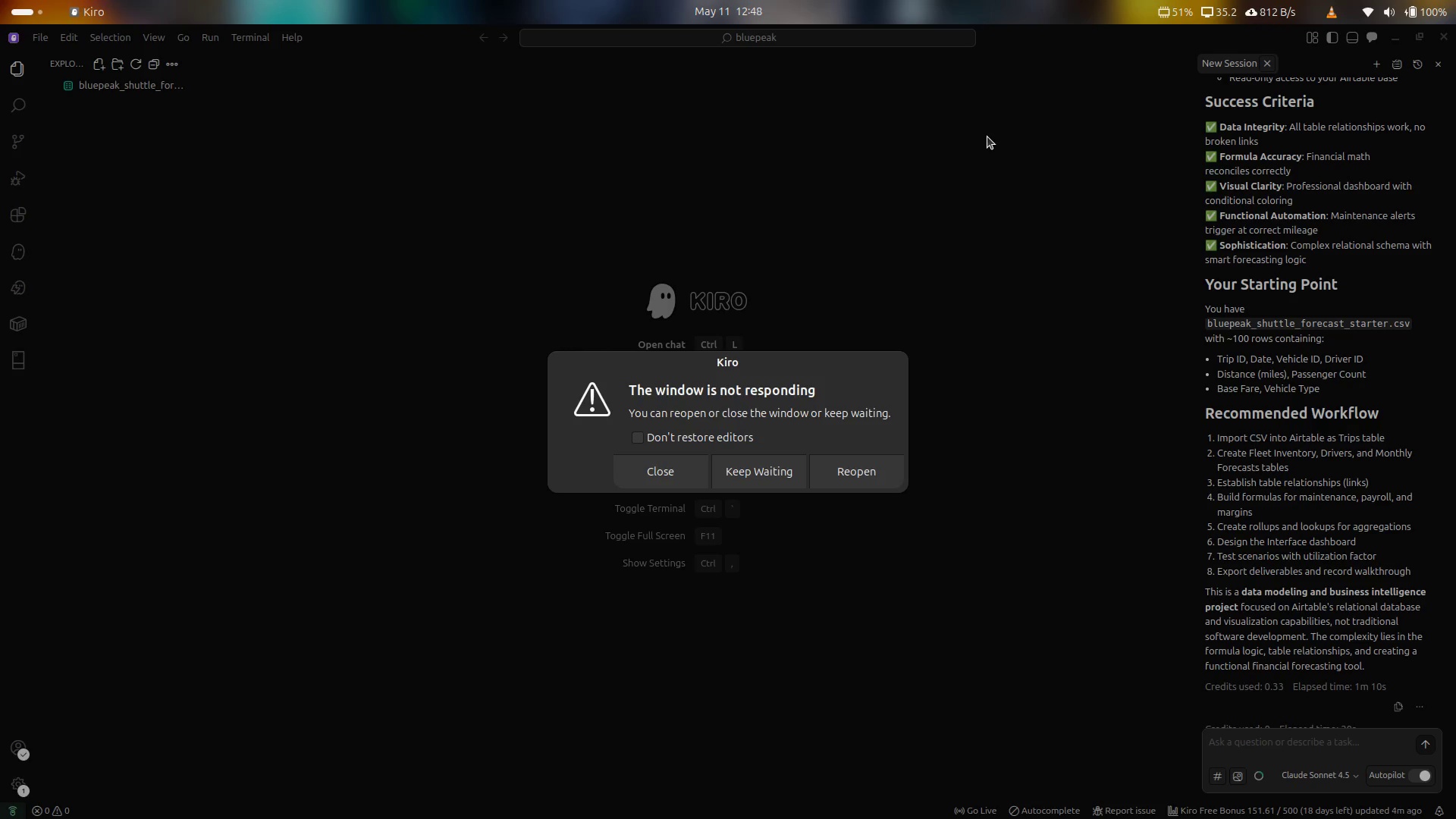 
wait(146.16)
 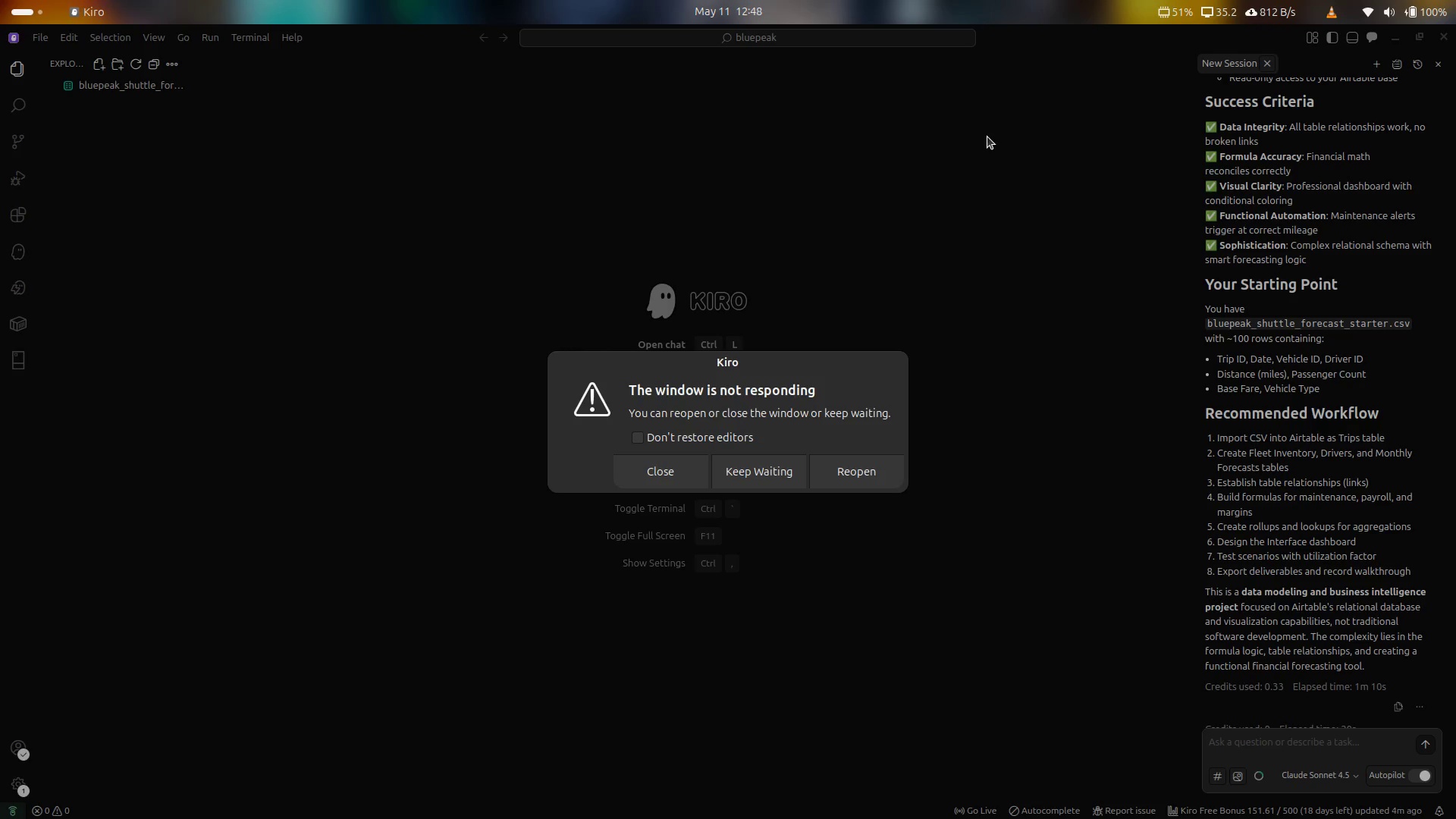 
left_click([646, 818])
 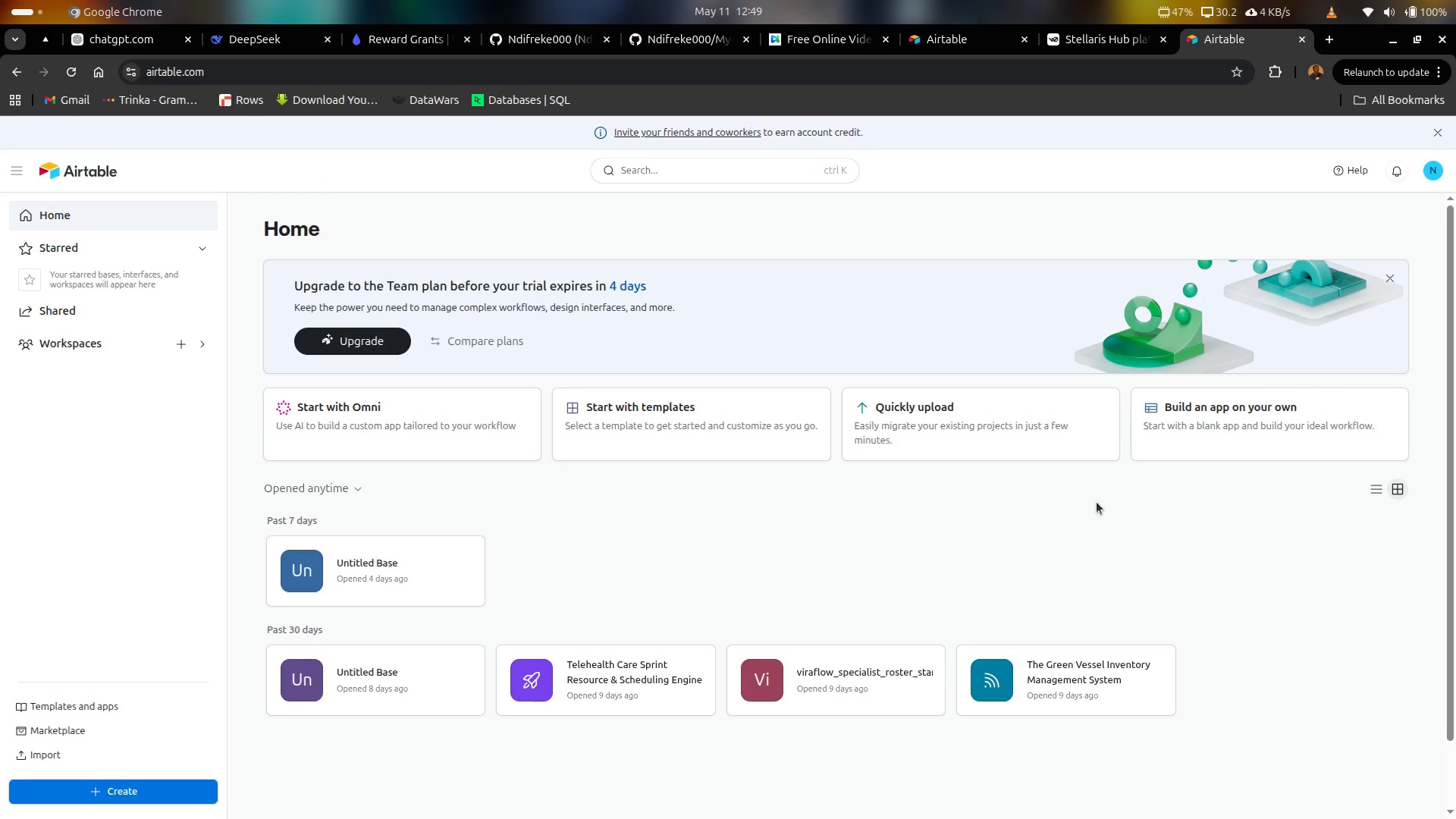 
wait(9.99)
 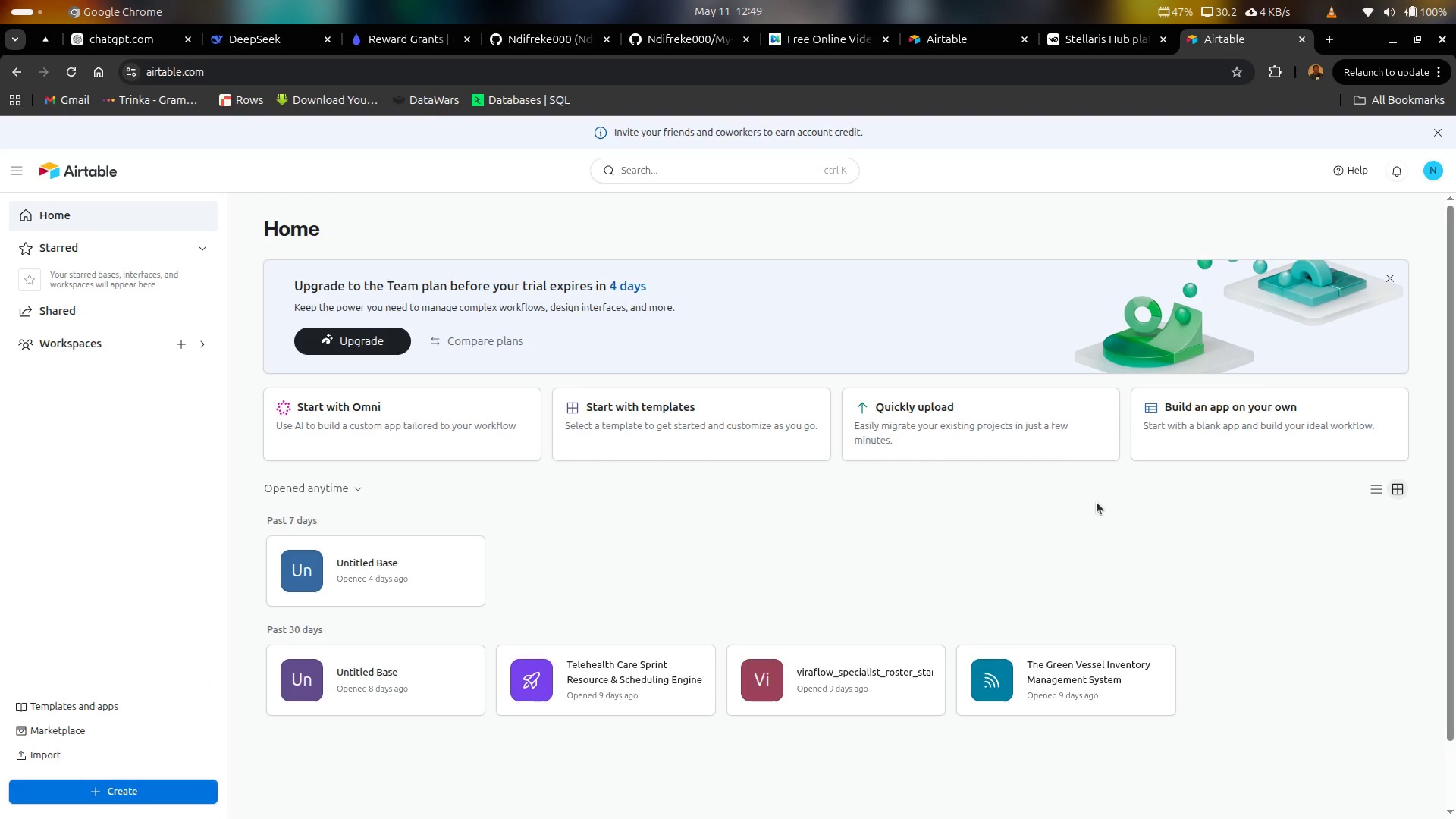 
left_click([180, 798])
 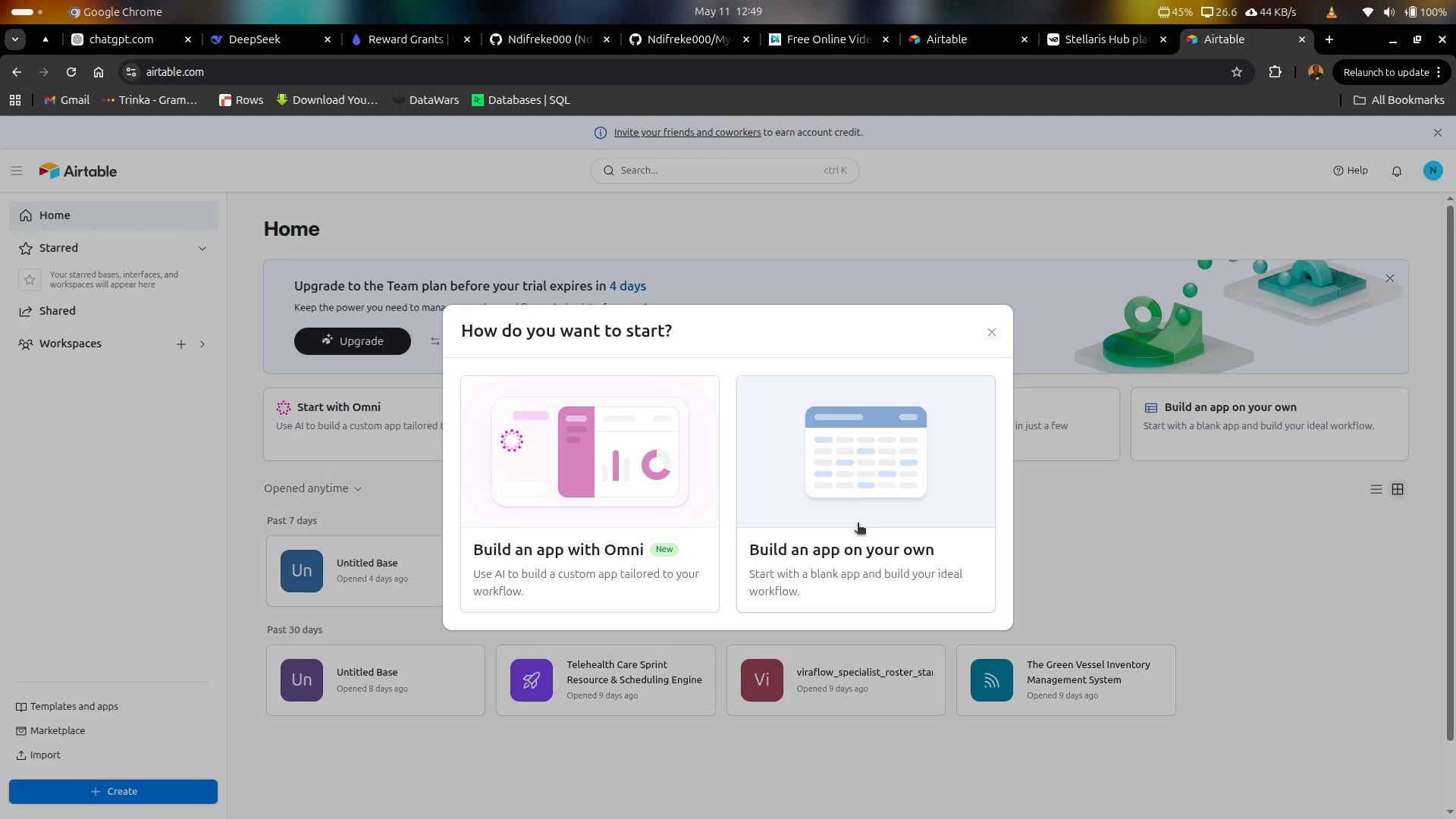 
wait(5.22)
 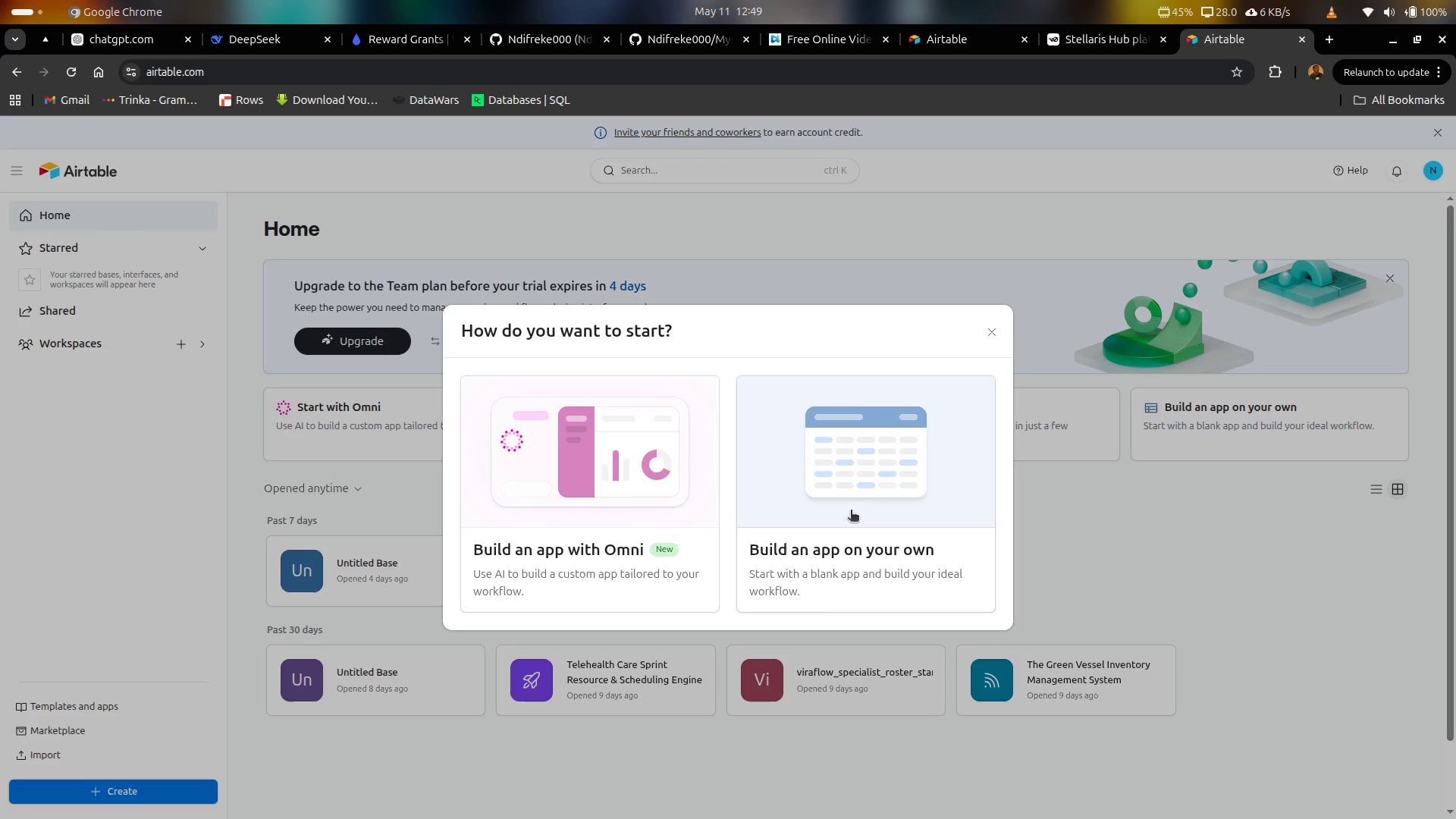 
left_click([648, 508])
 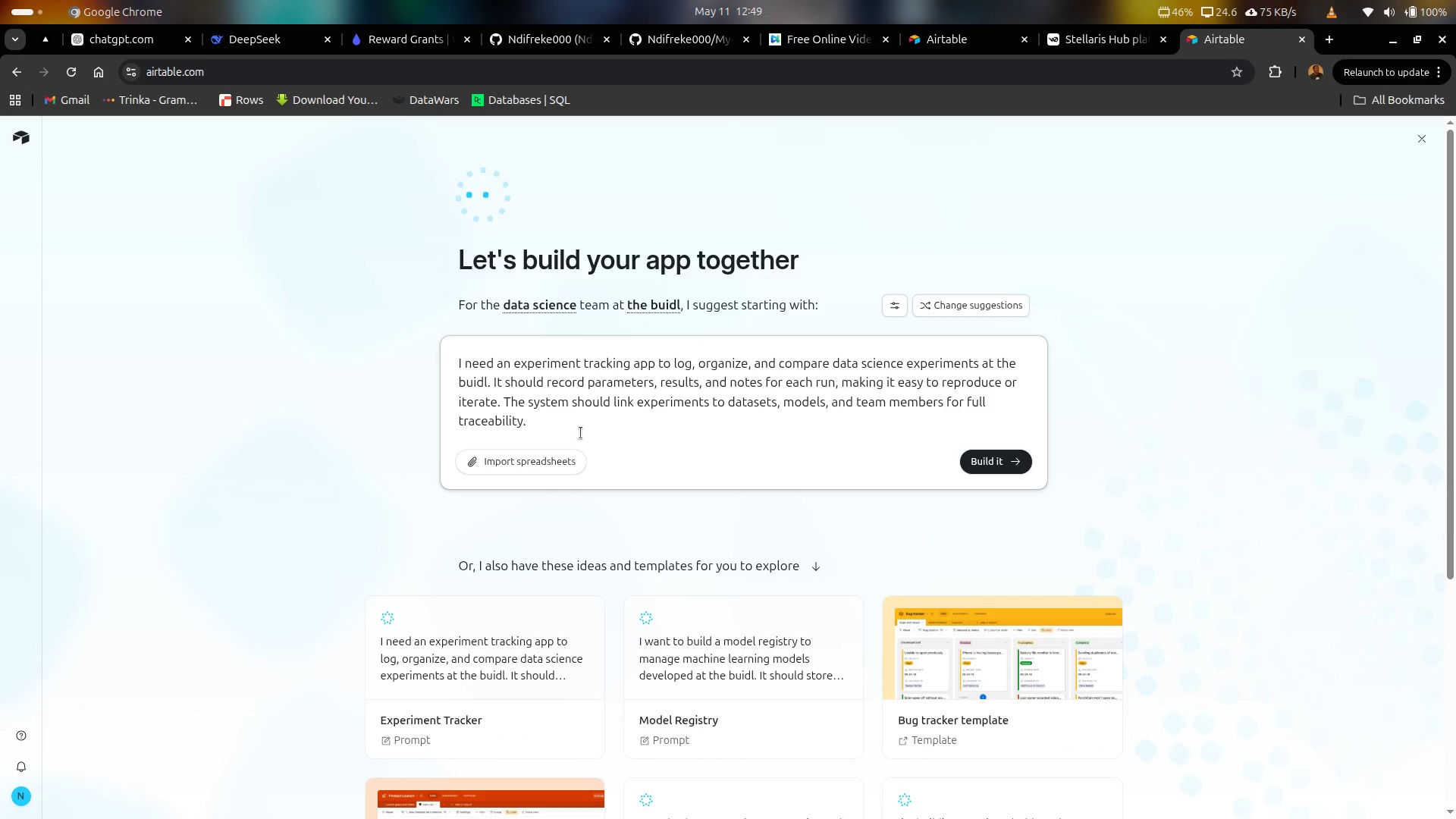 
left_click([541, 466])
 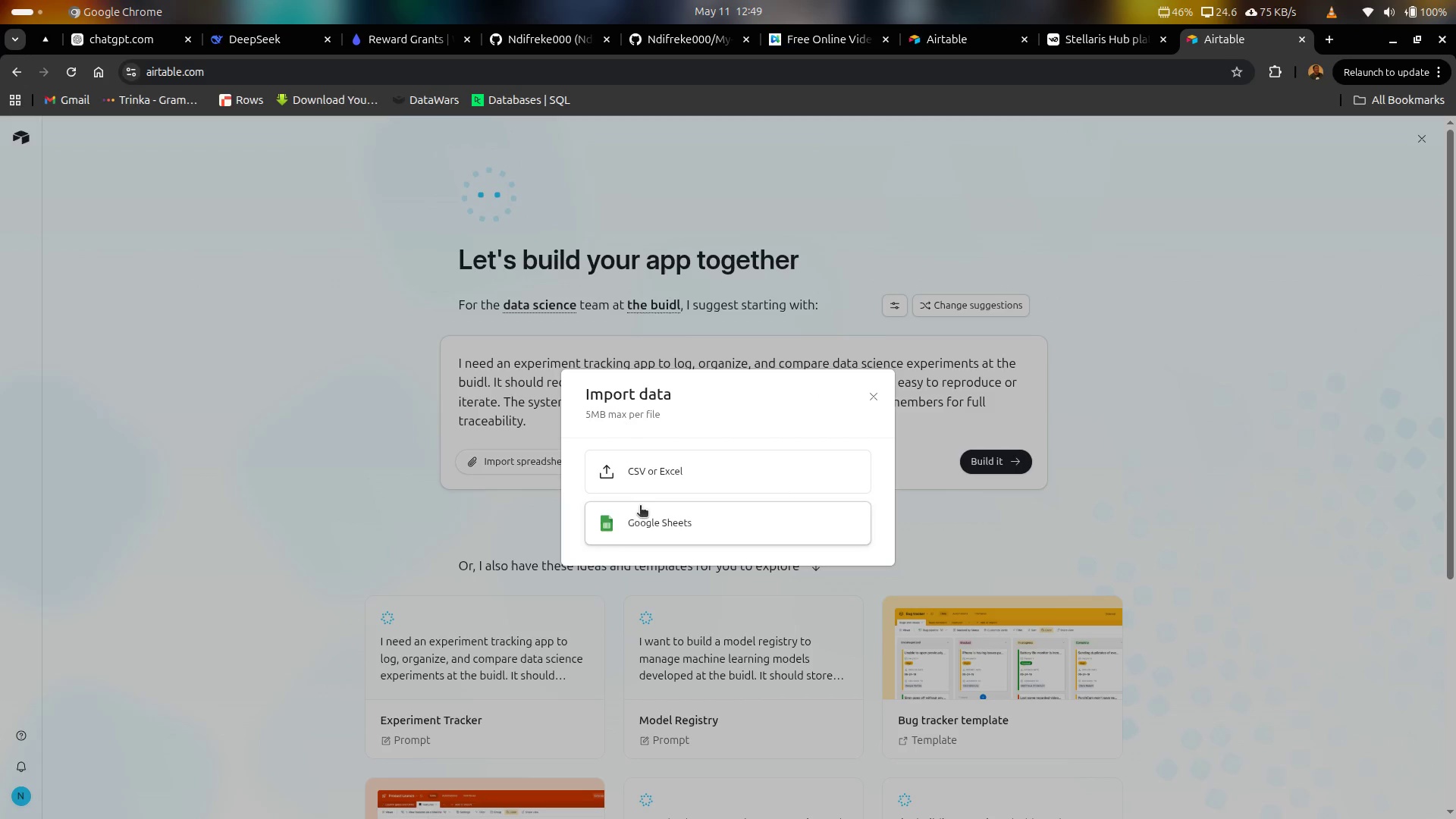 
left_click([648, 463])
 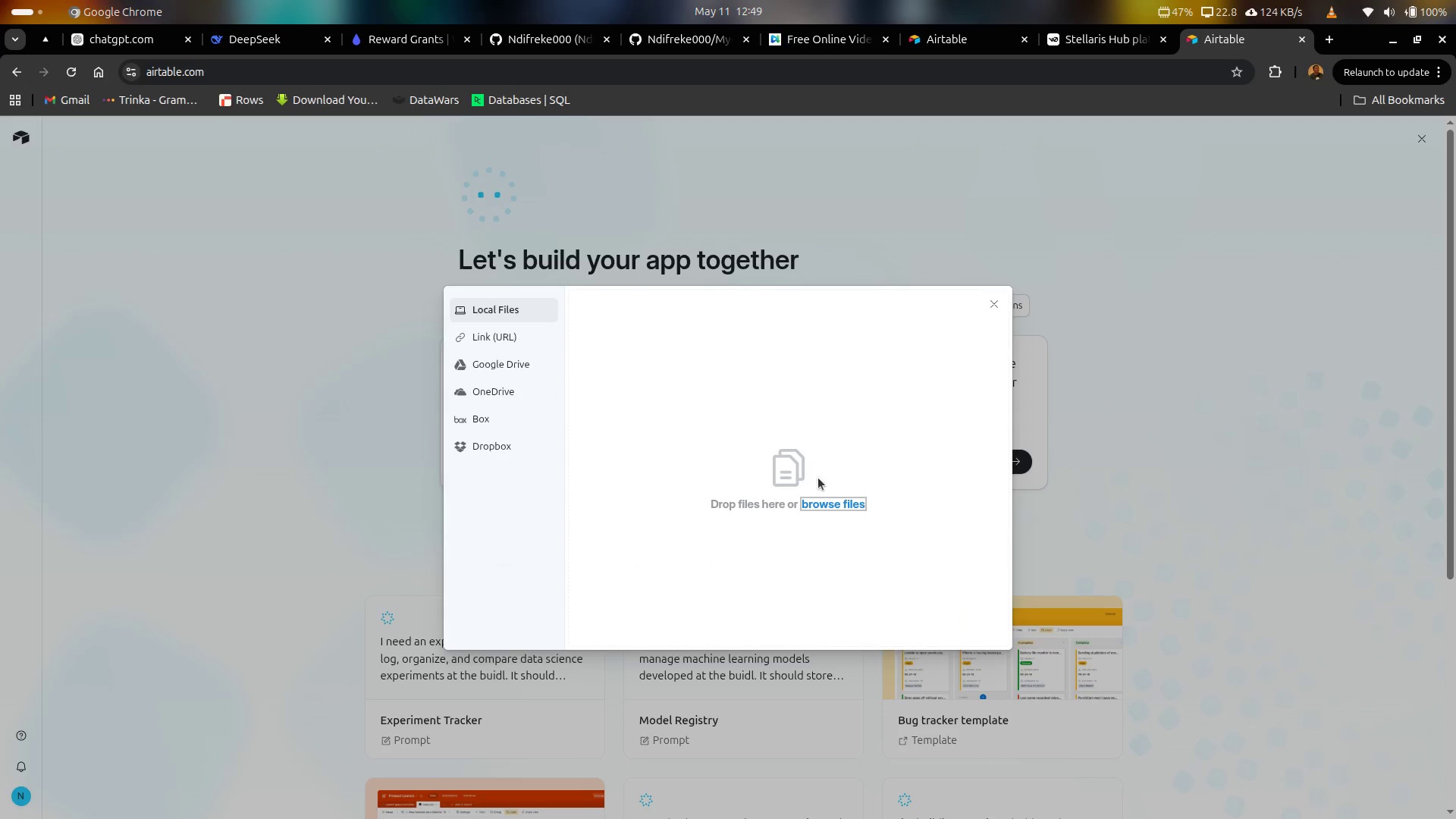 
left_click([834, 500])
 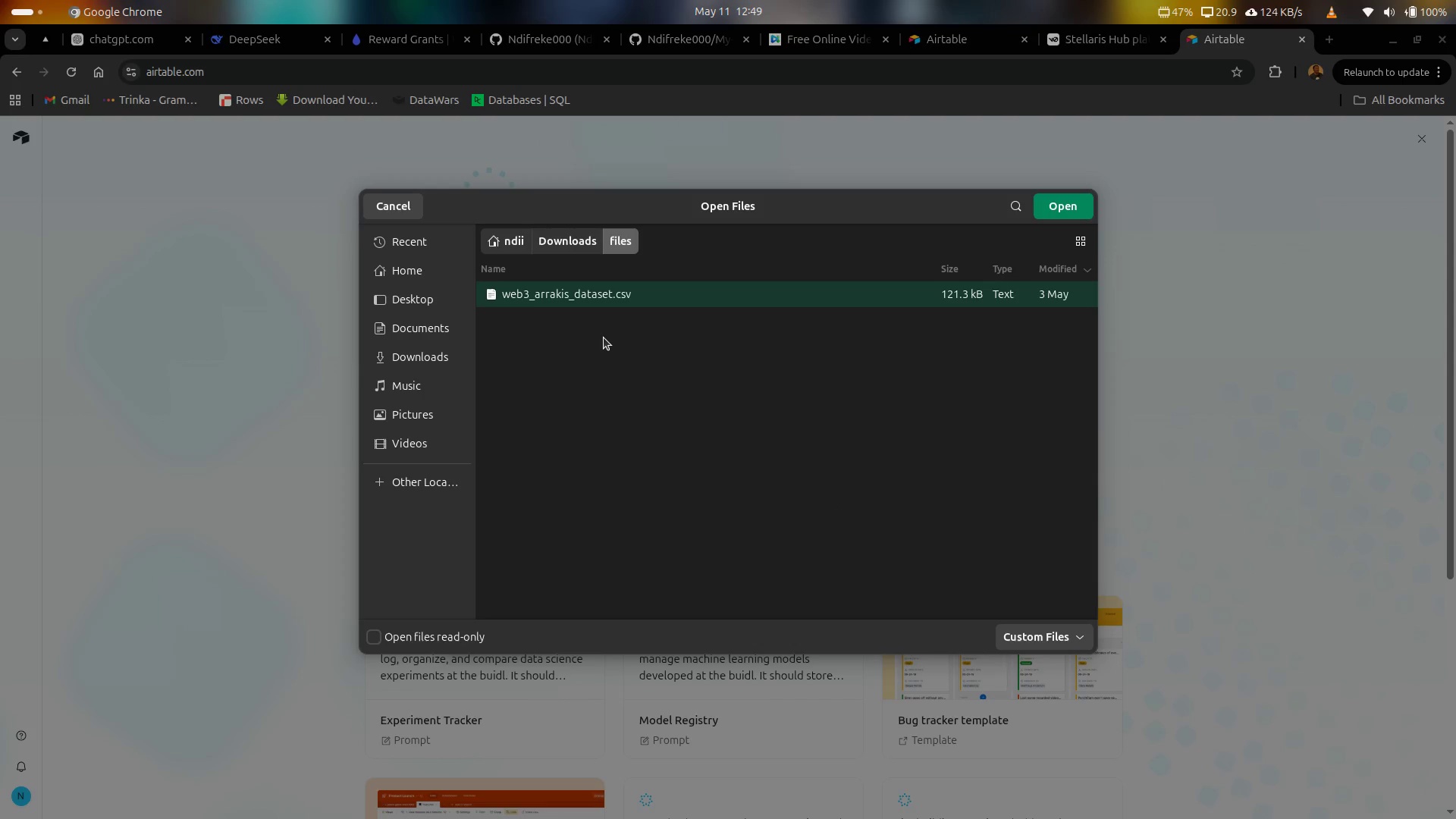 
left_click([551, 240])
 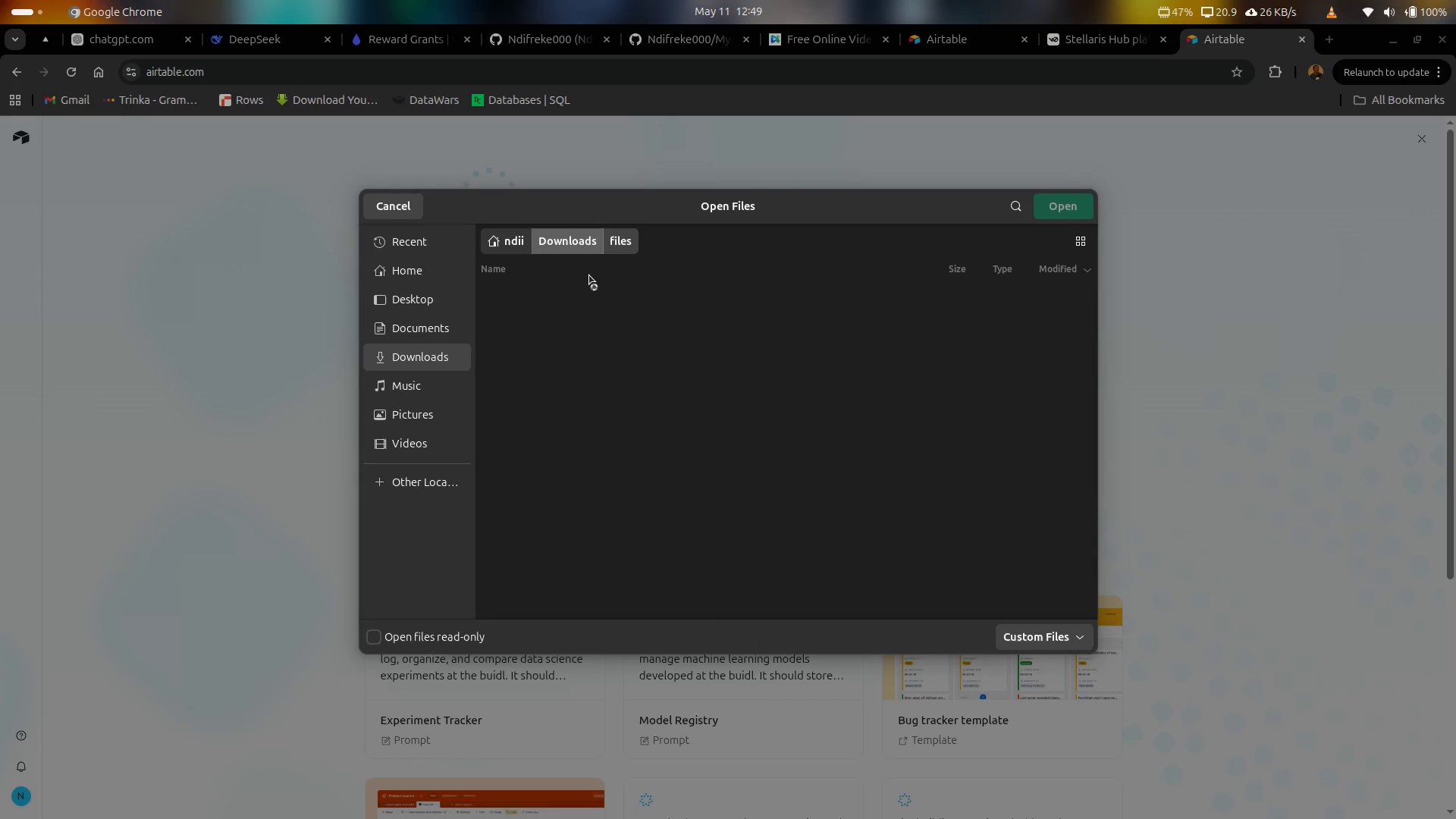 
mouse_move([653, 358])
 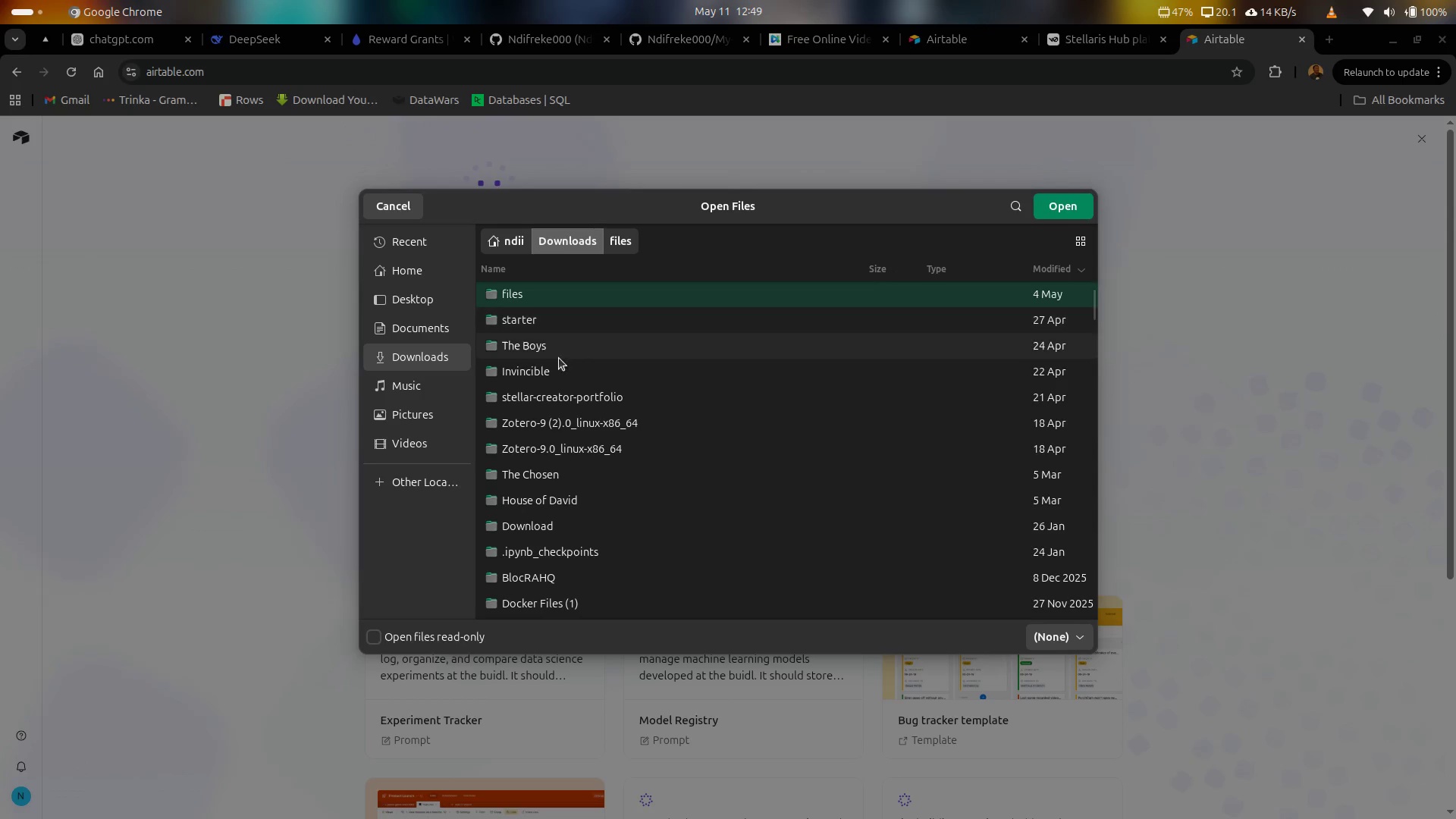 
scroll: coordinate [598, 446], scroll_direction: down, amount: 1.0
 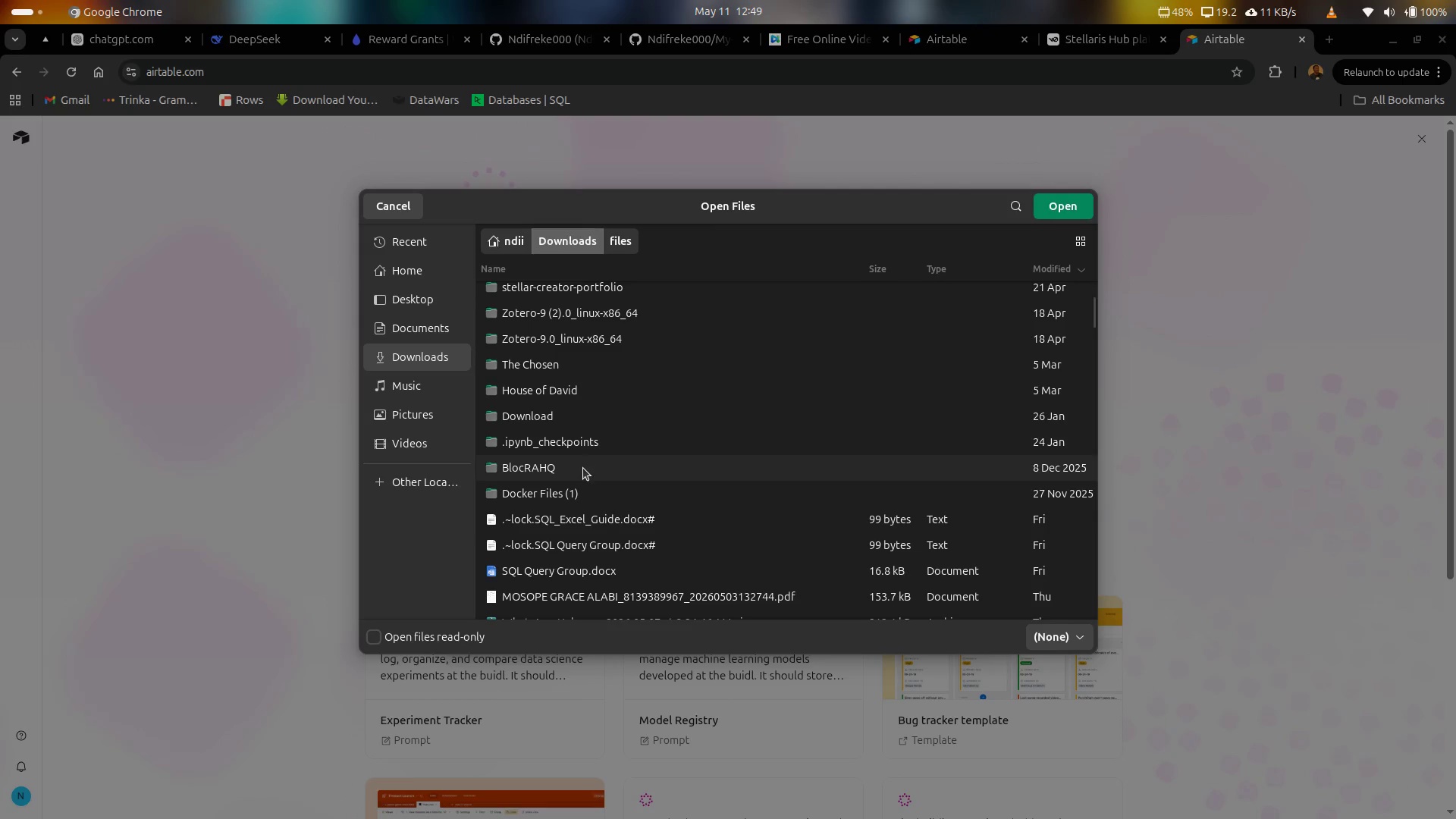 
scroll: coordinate [548, 331], scroll_direction: up, amount: 7.0
 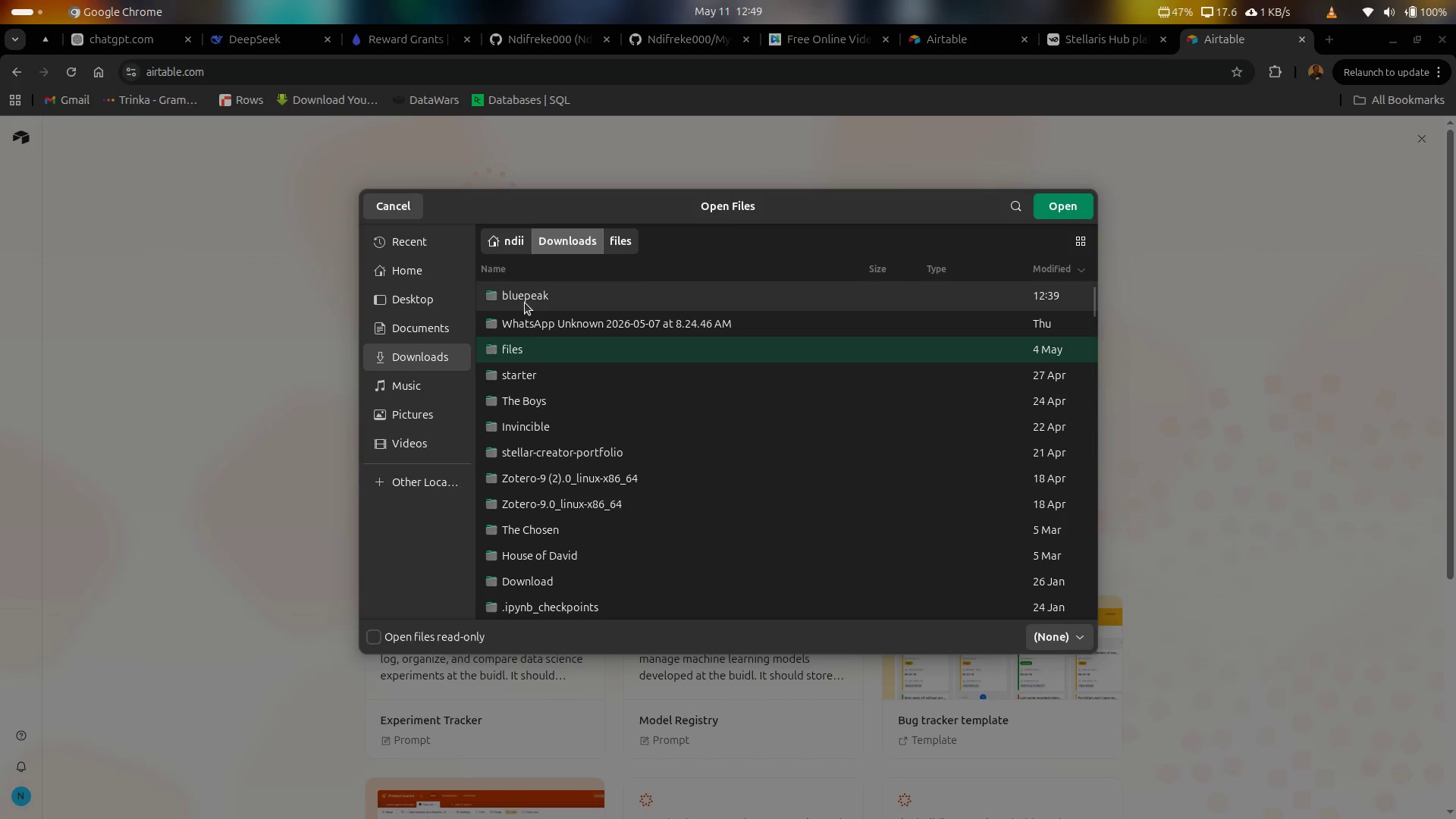 
double_click([525, 303])
 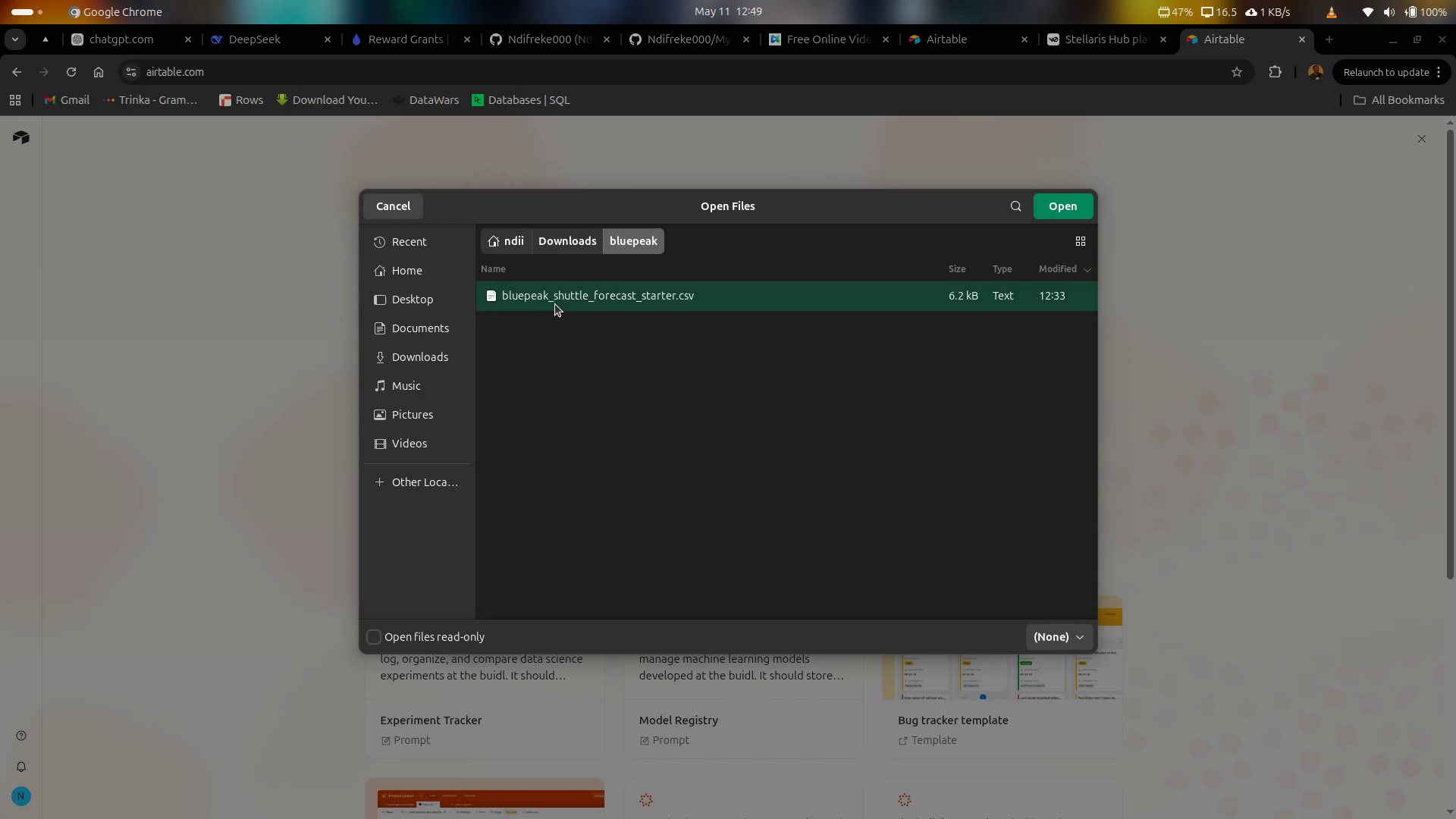 
left_click([557, 304])
 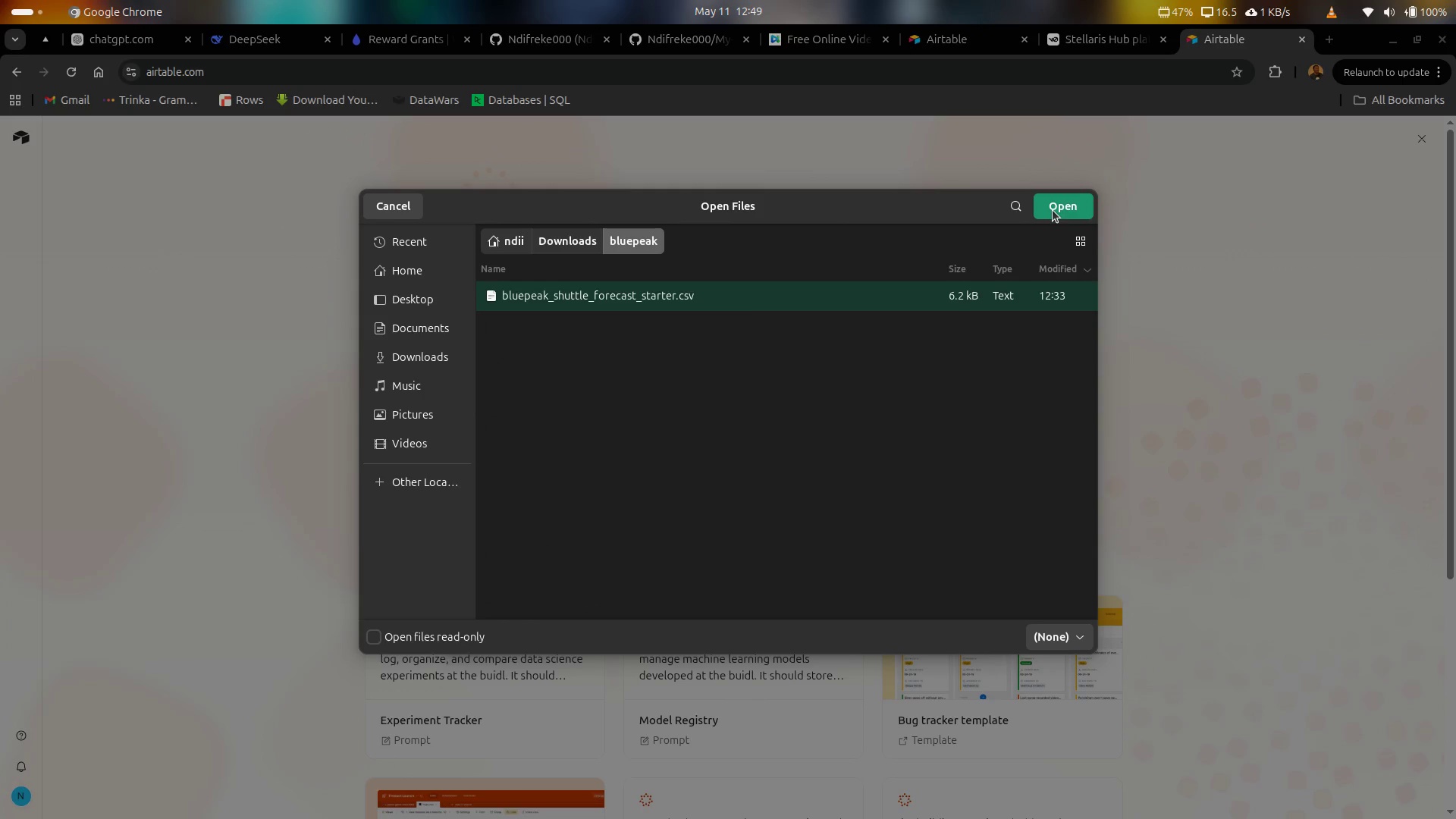 
left_click([1058, 203])
 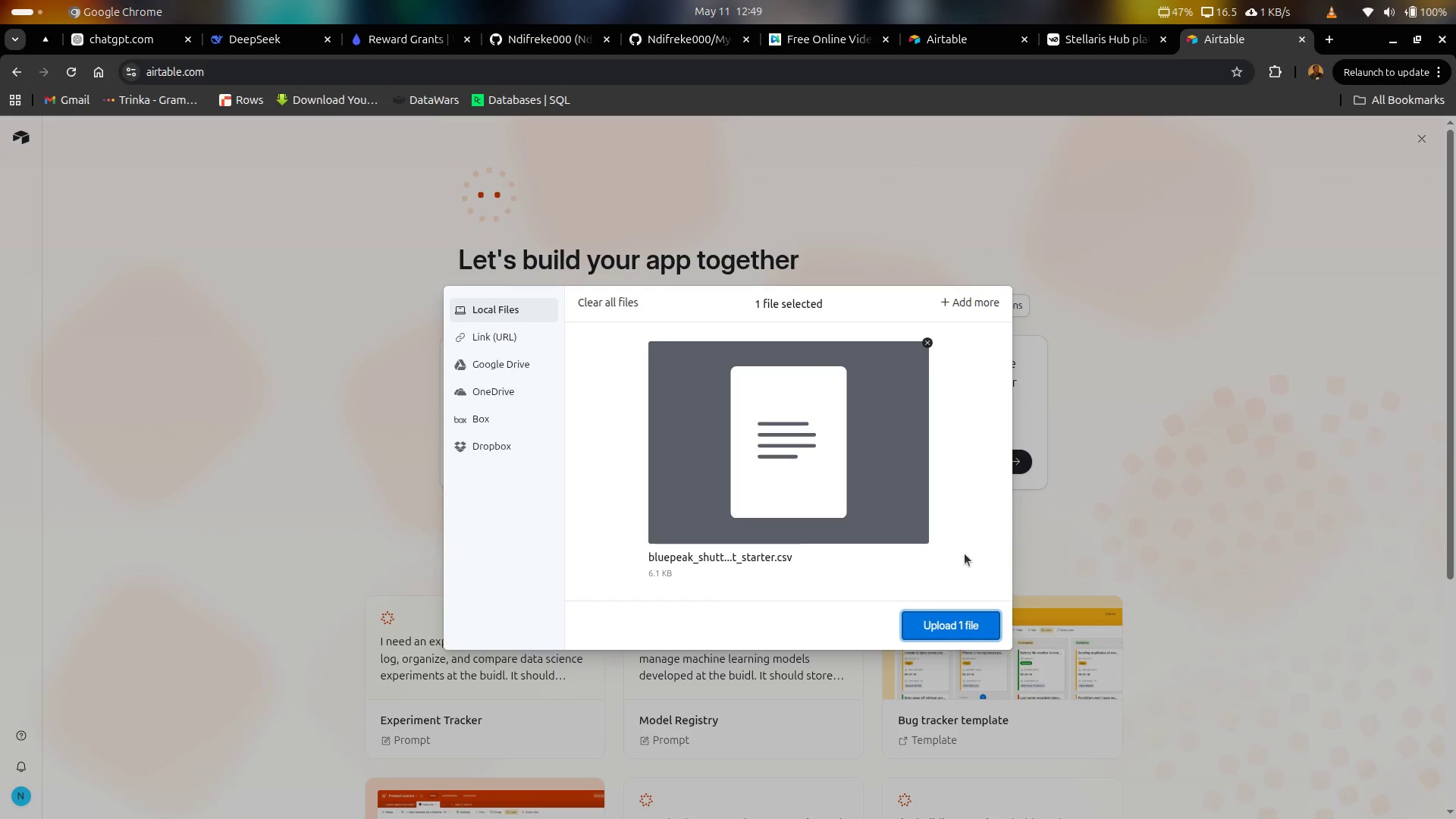 
left_click([934, 635])
 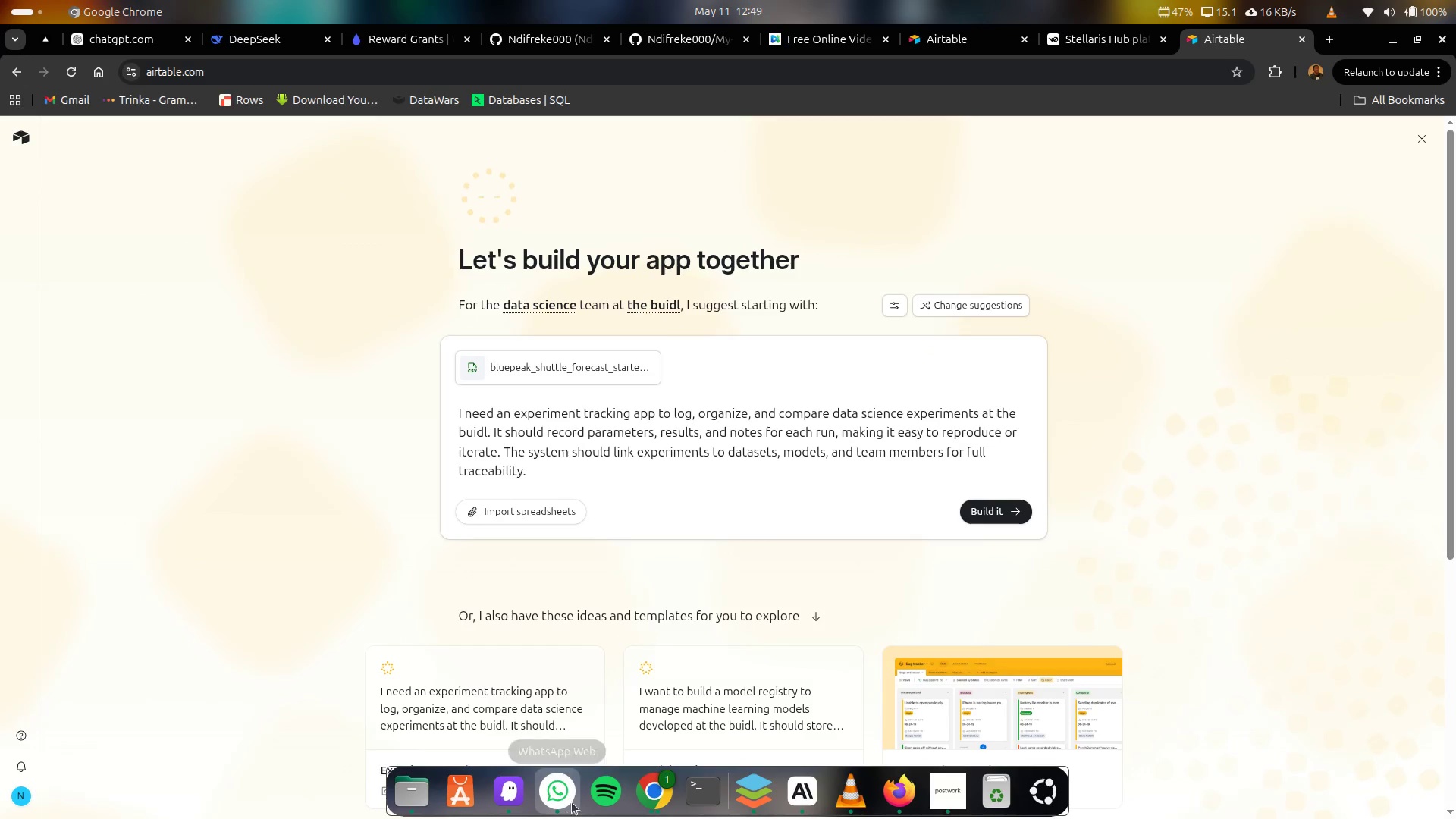 
wait(6.64)
 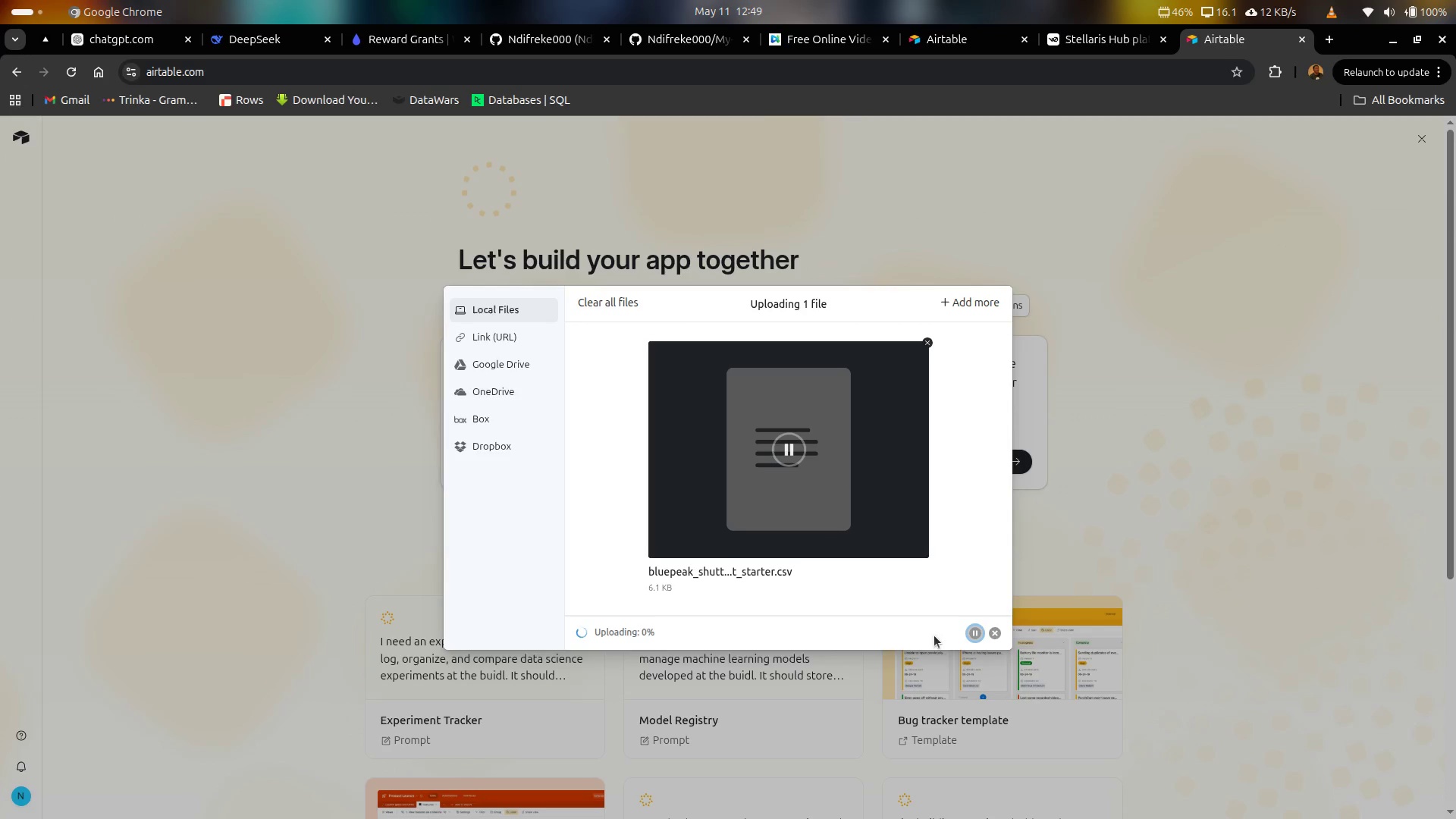 
left_click([526, 795])
 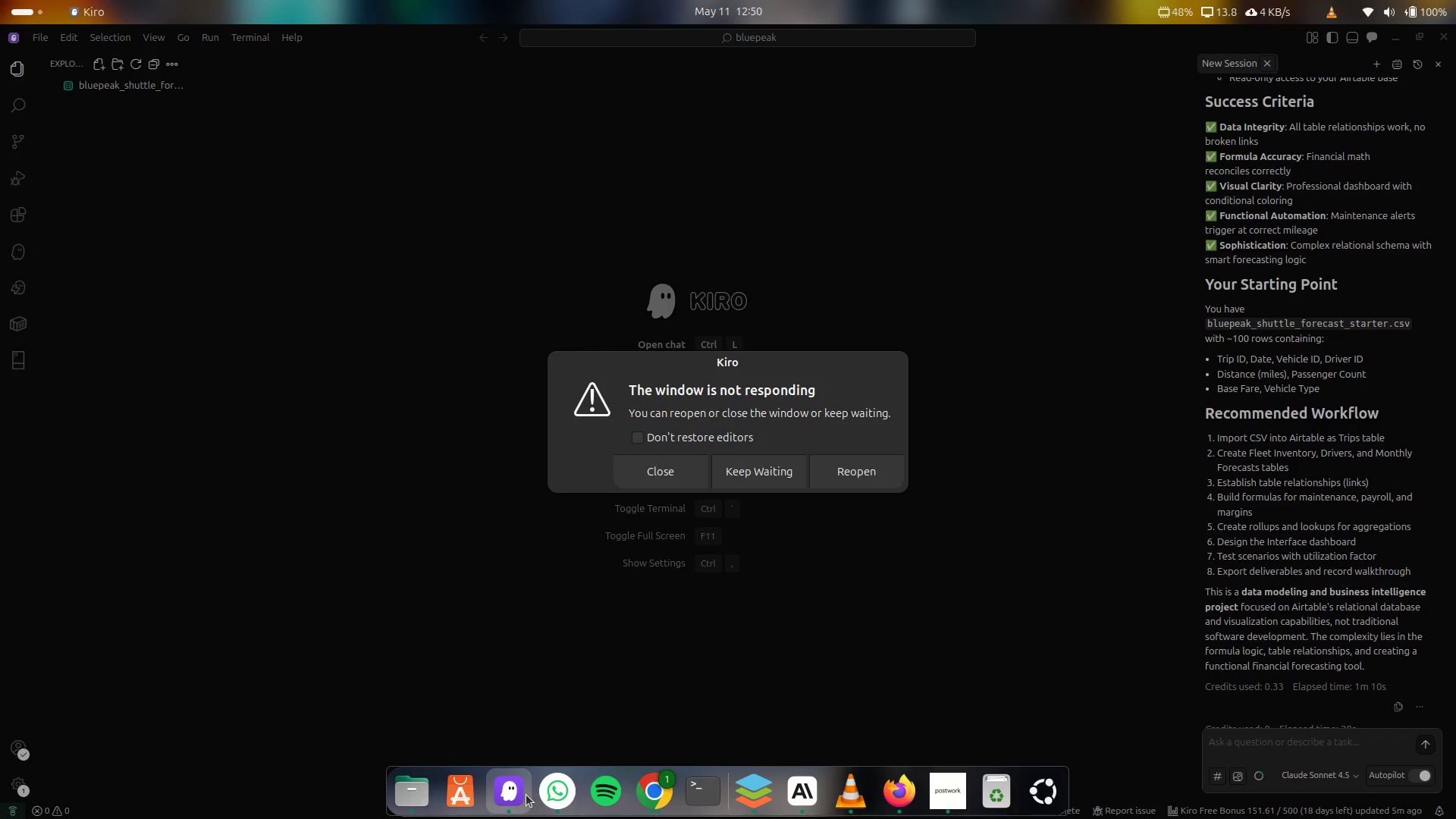 
wait(14.52)
 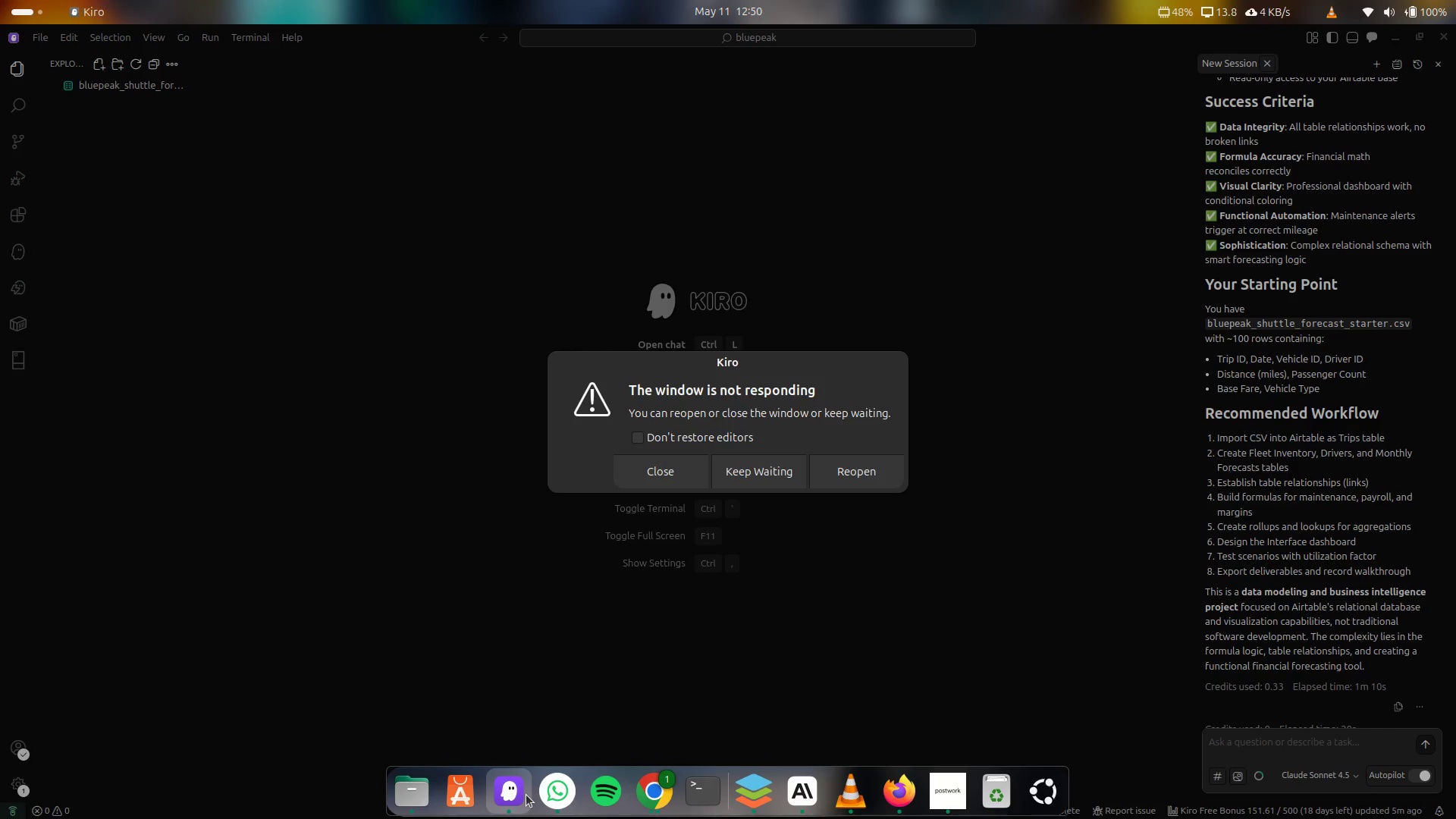 
left_click([743, 475])
 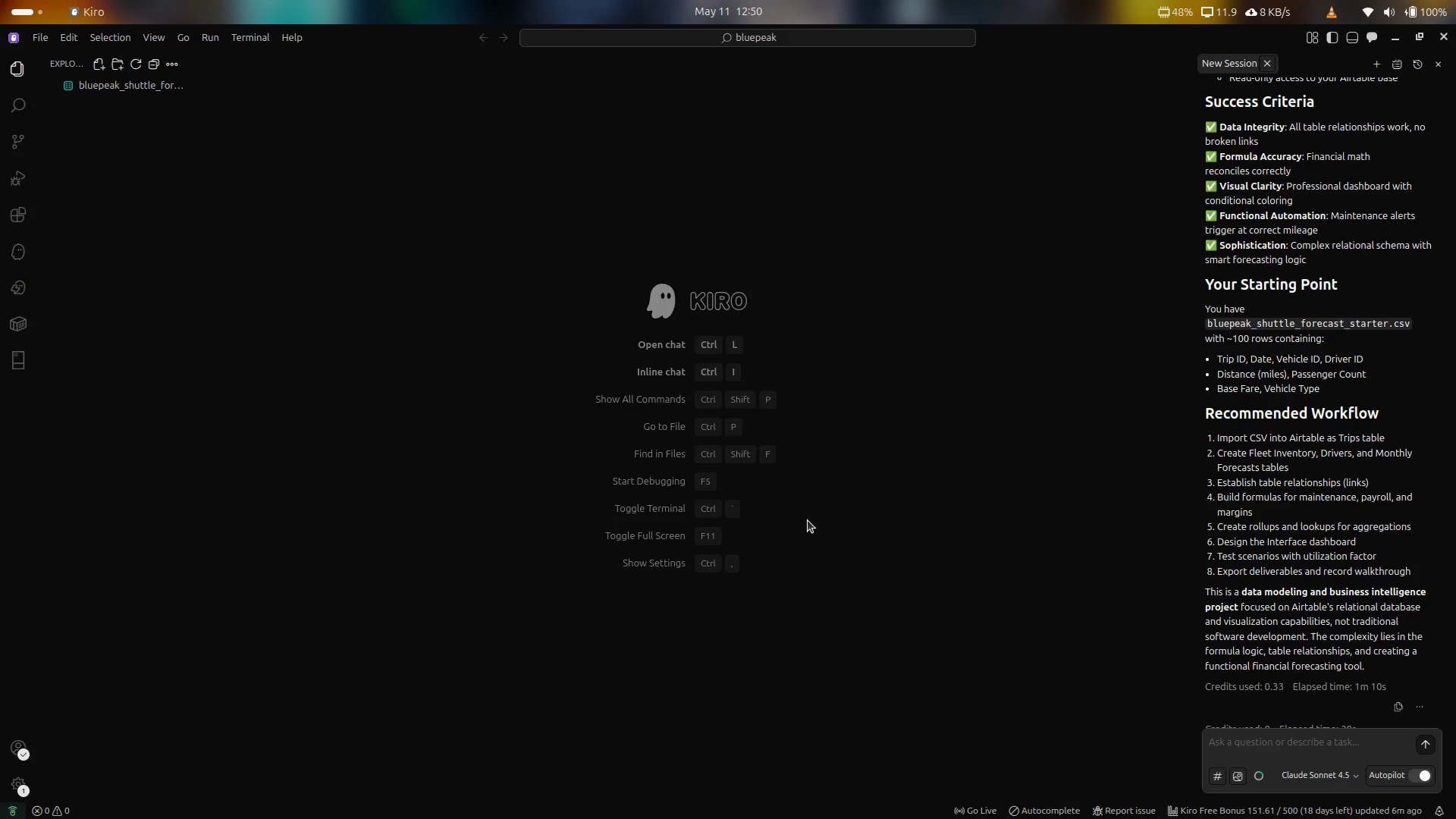 
wait(8.25)
 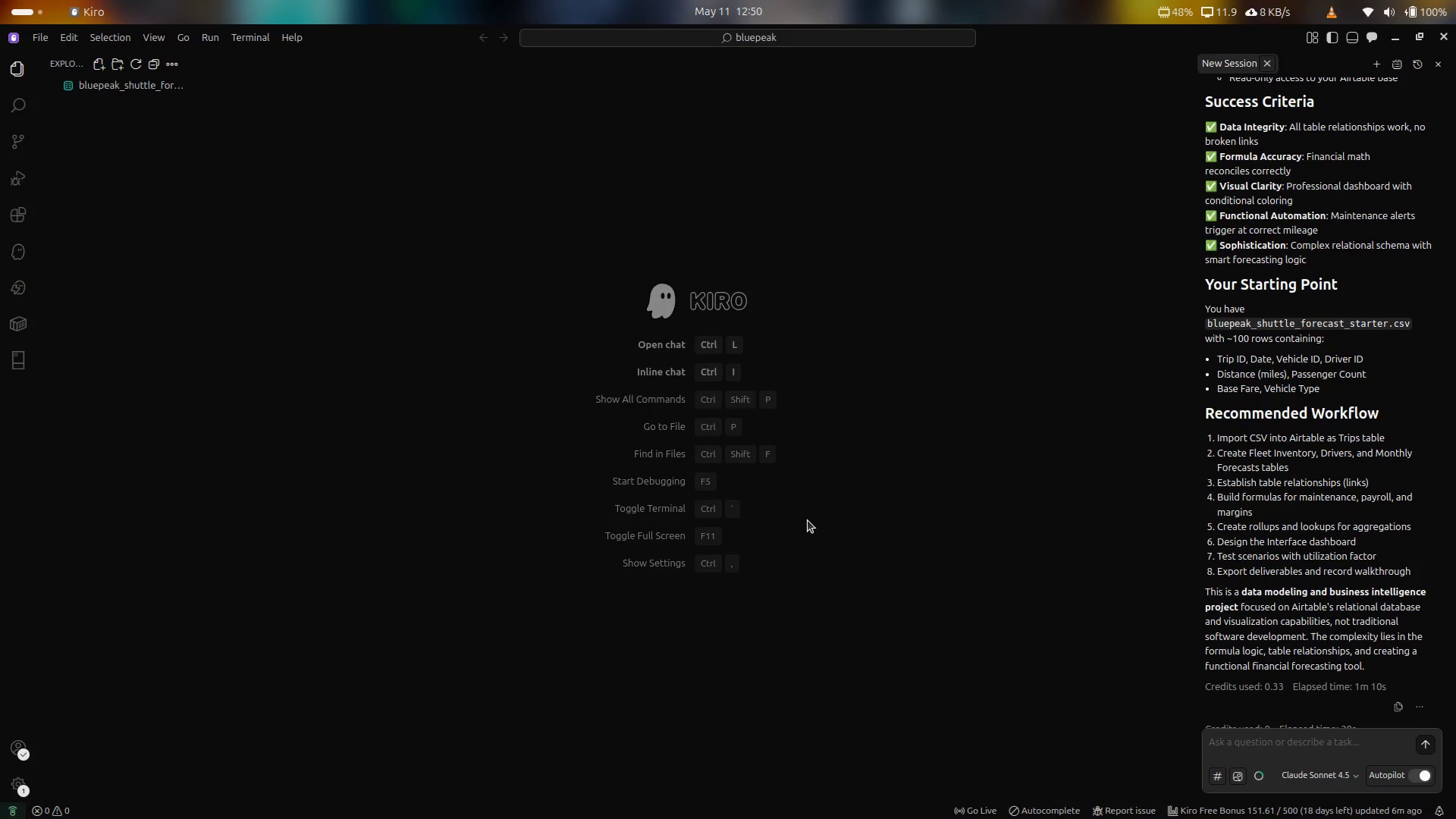 
scroll: coordinate [1309, 489], scroll_direction: up, amount: 20.0
 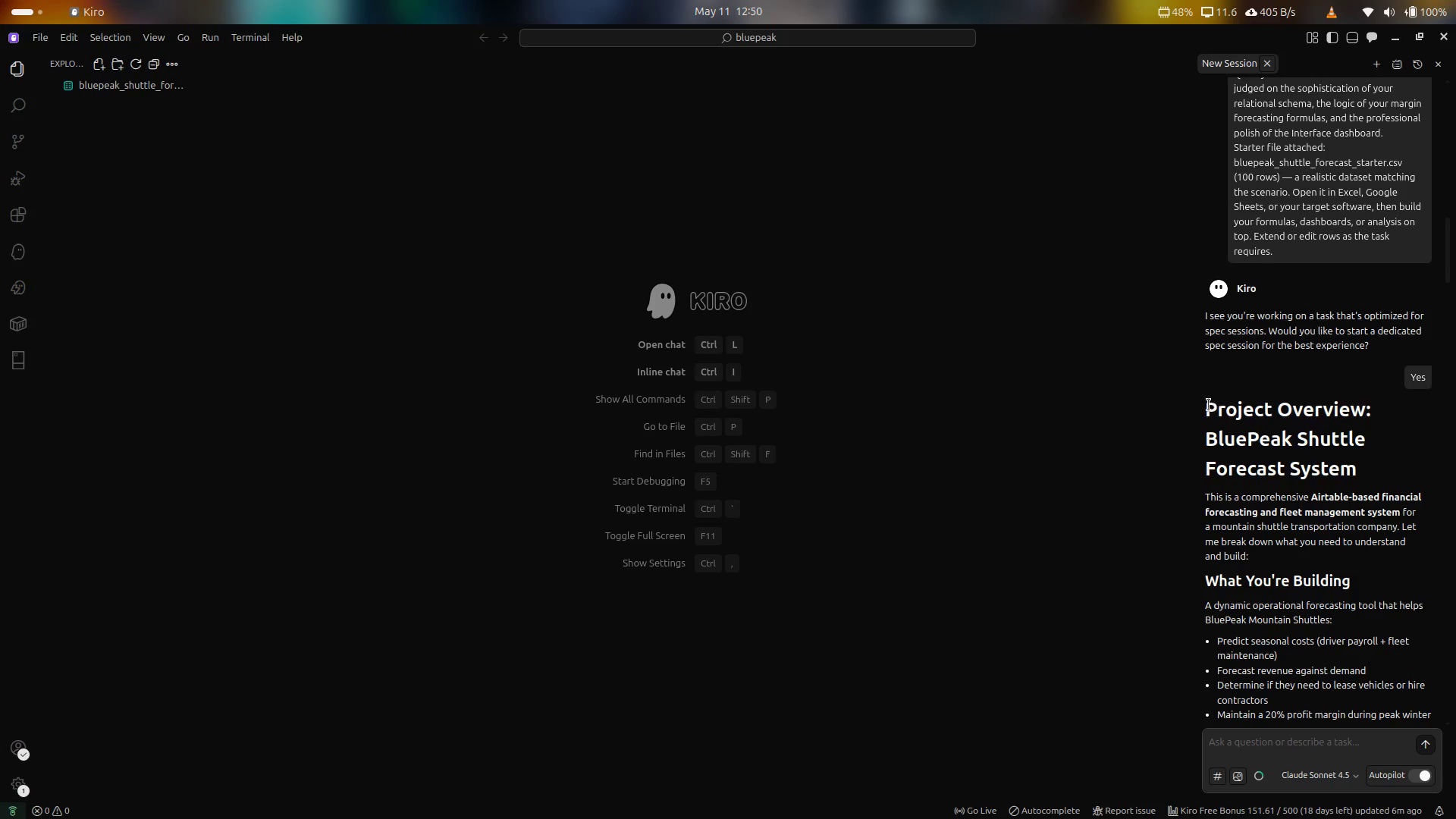 
left_click_drag(start_coordinate=[1207, 403], to_coordinate=[1334, 671])
 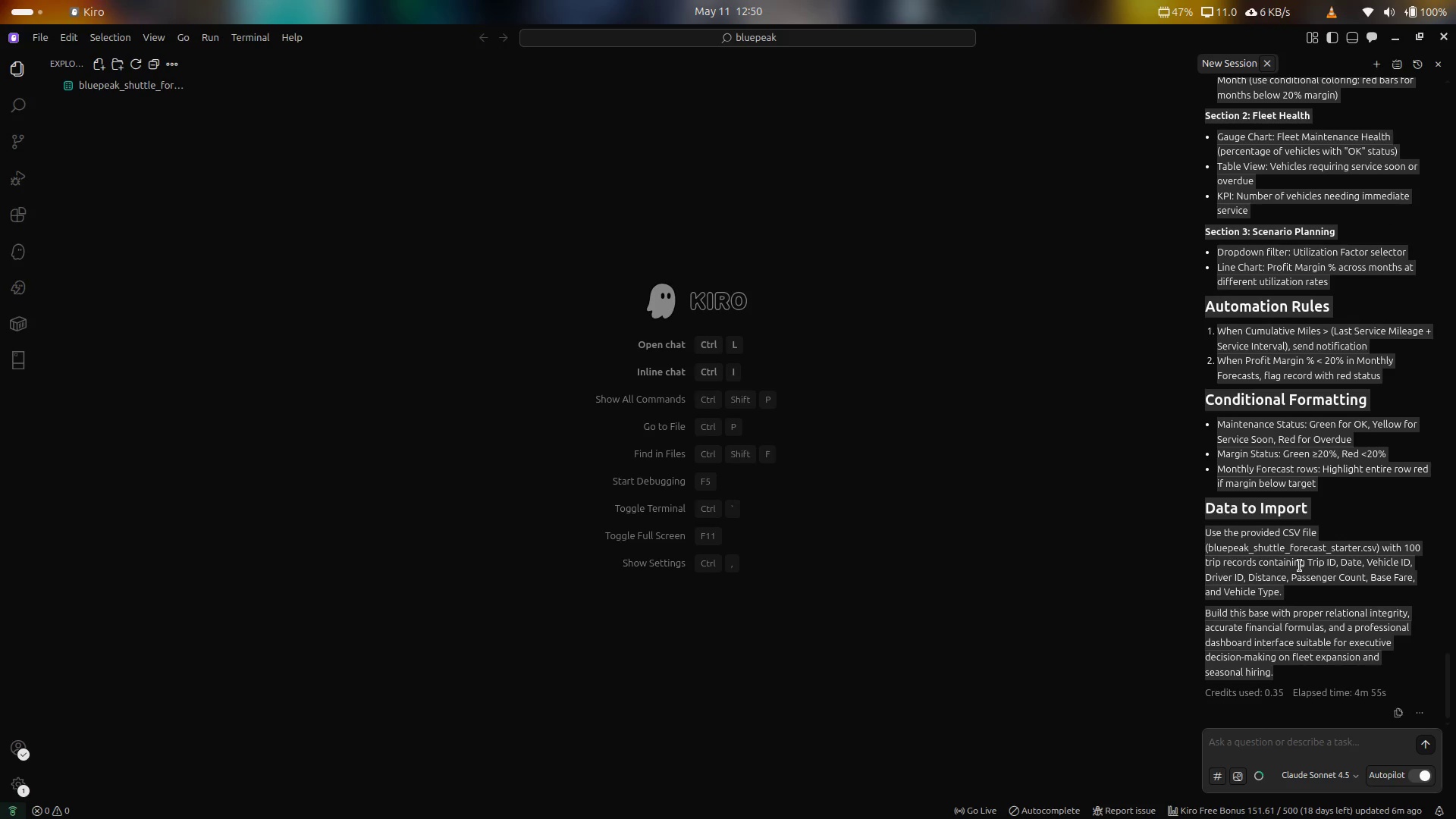 
right_click([1300, 566])
 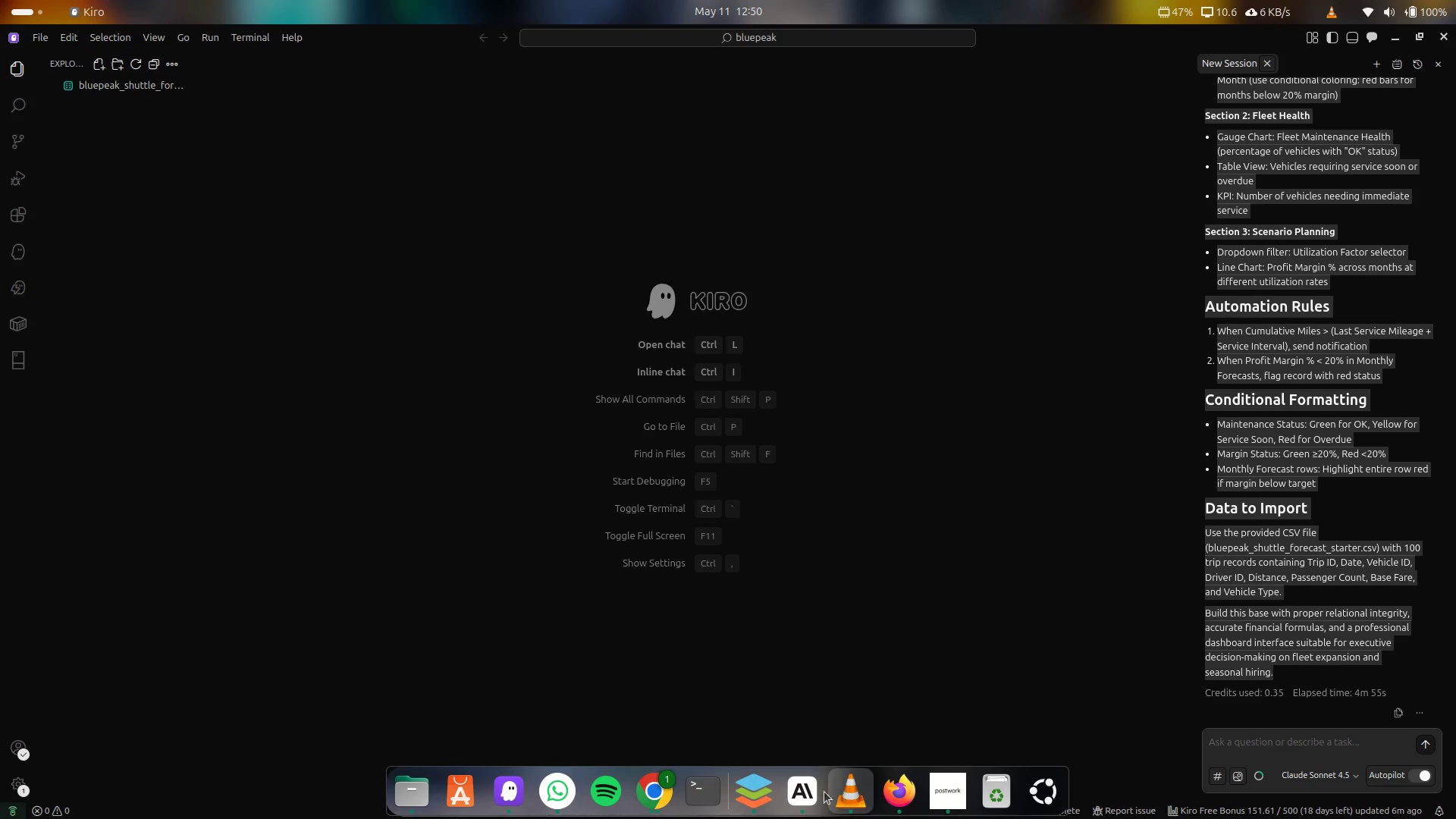 
left_click([659, 799])
 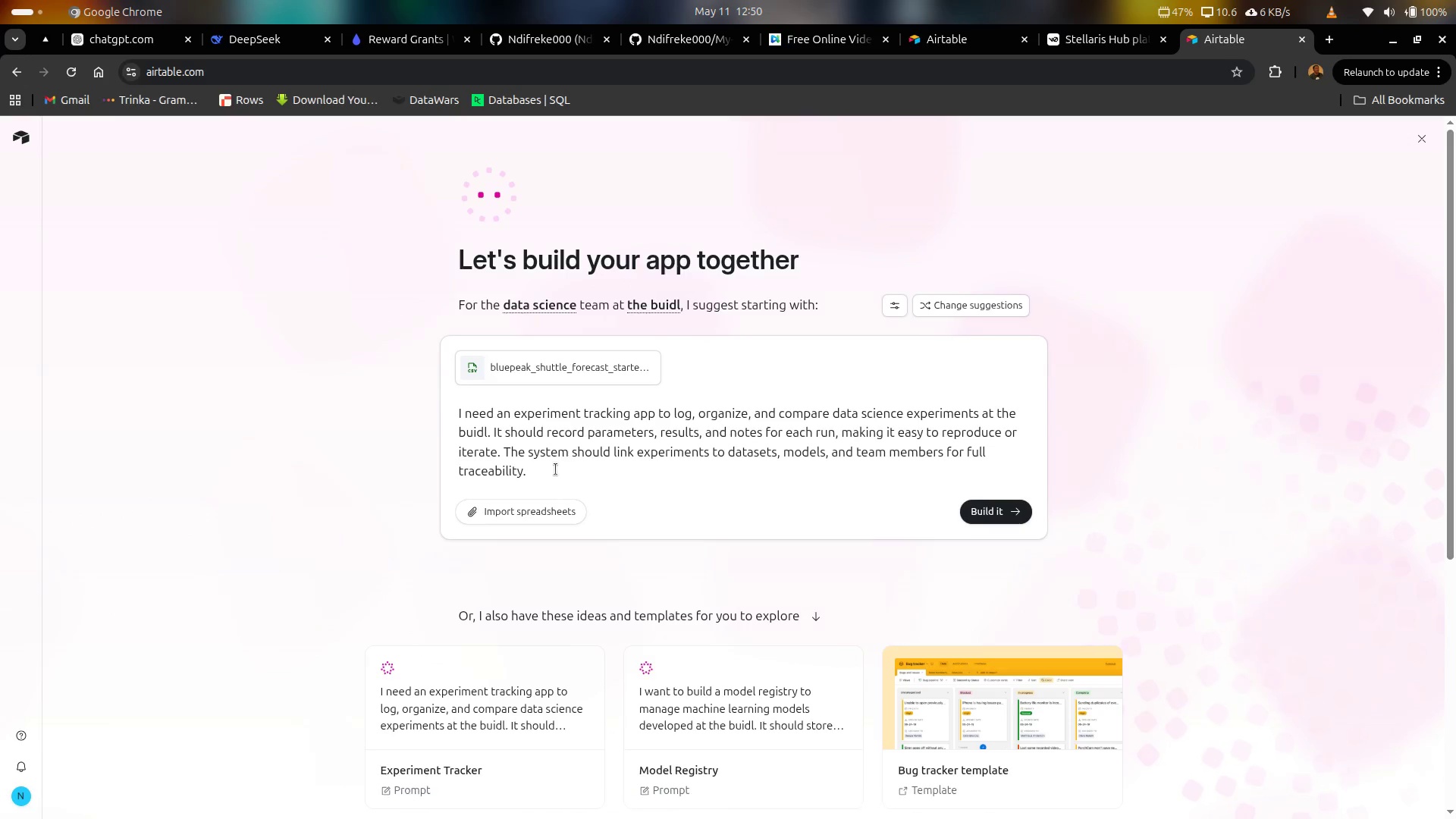 
left_click_drag(start_coordinate=[556, 469], to_coordinate=[478, 384])
 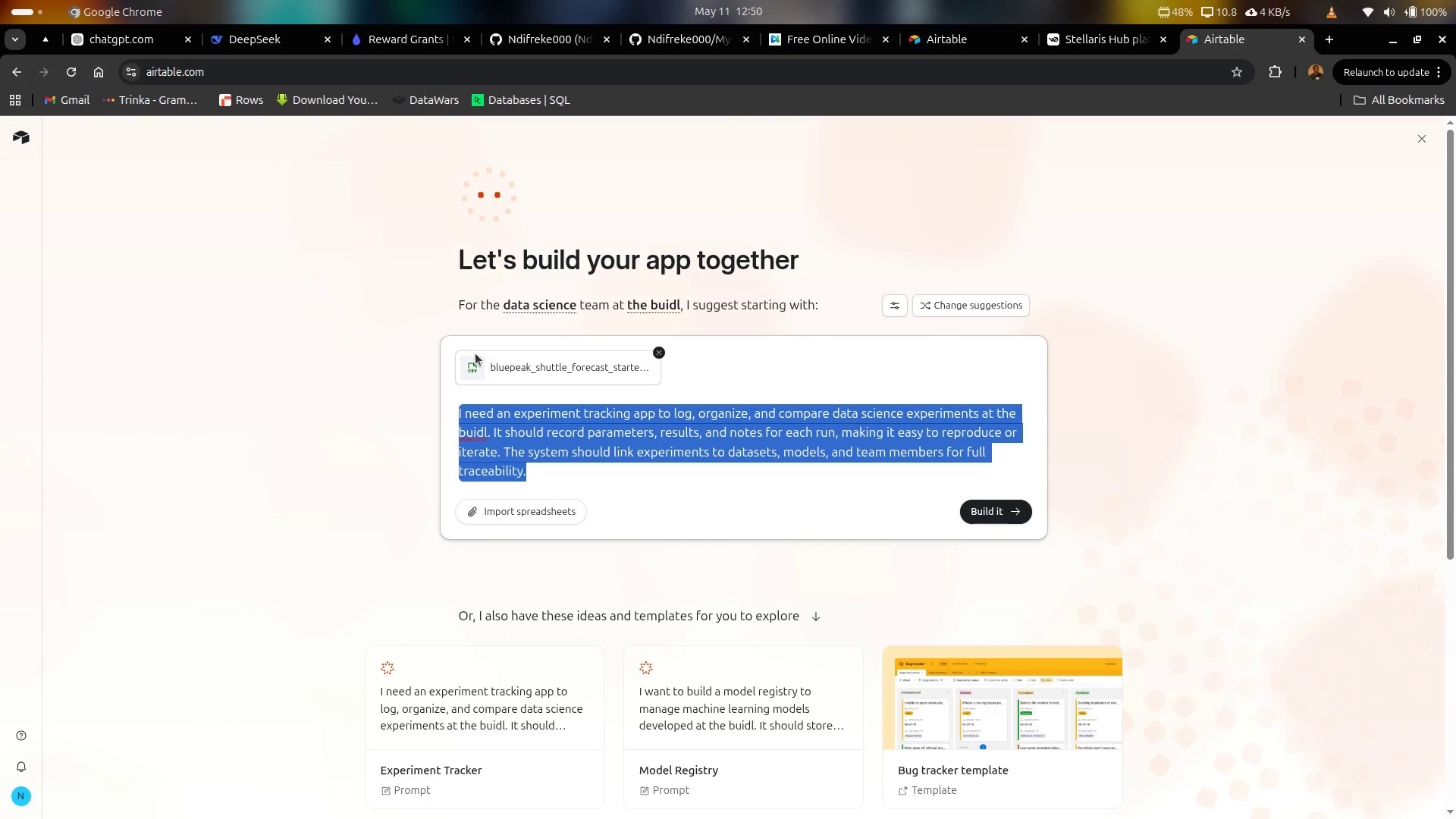 
key(Control+V)
 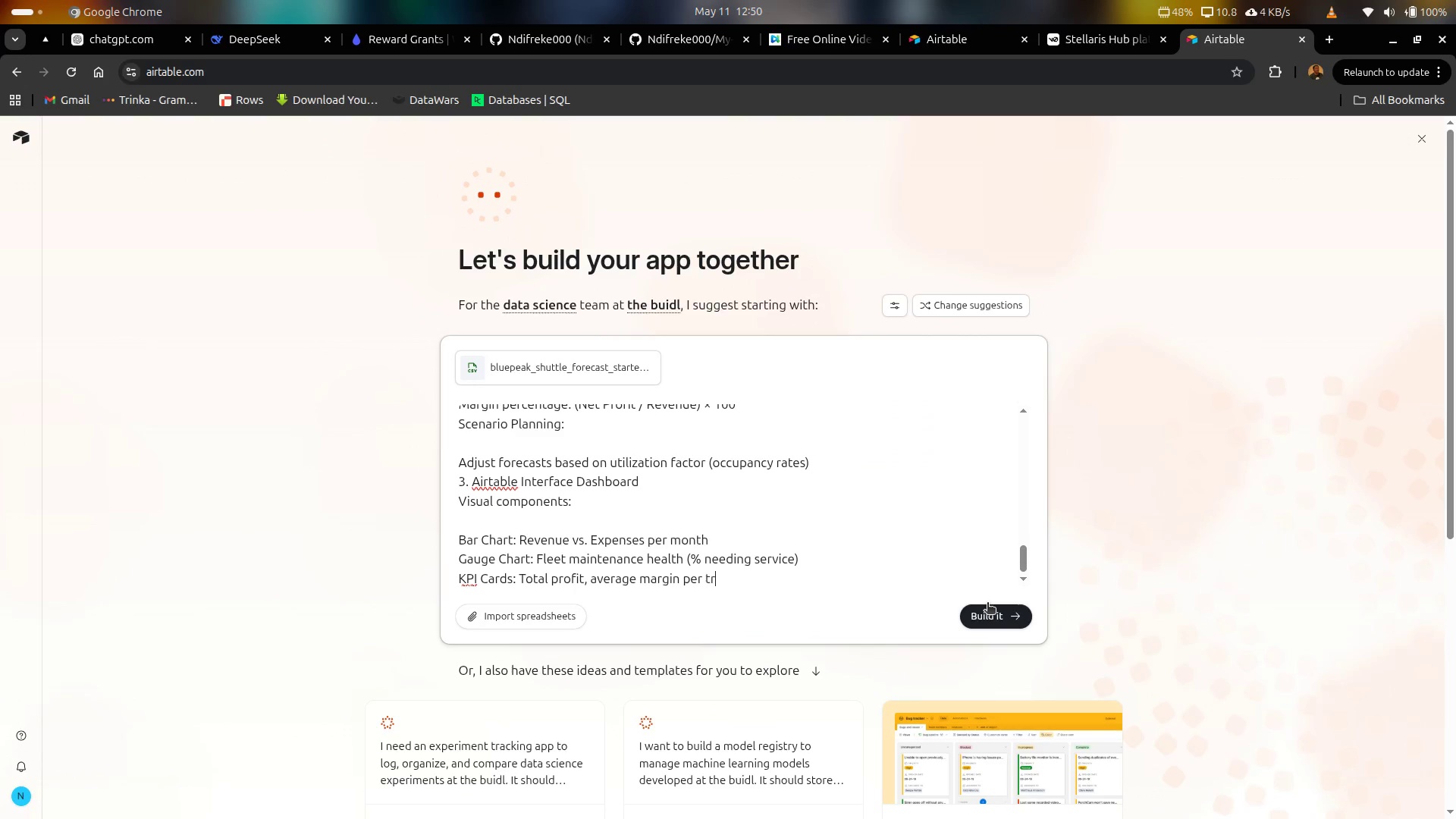 
left_click([987, 609])
 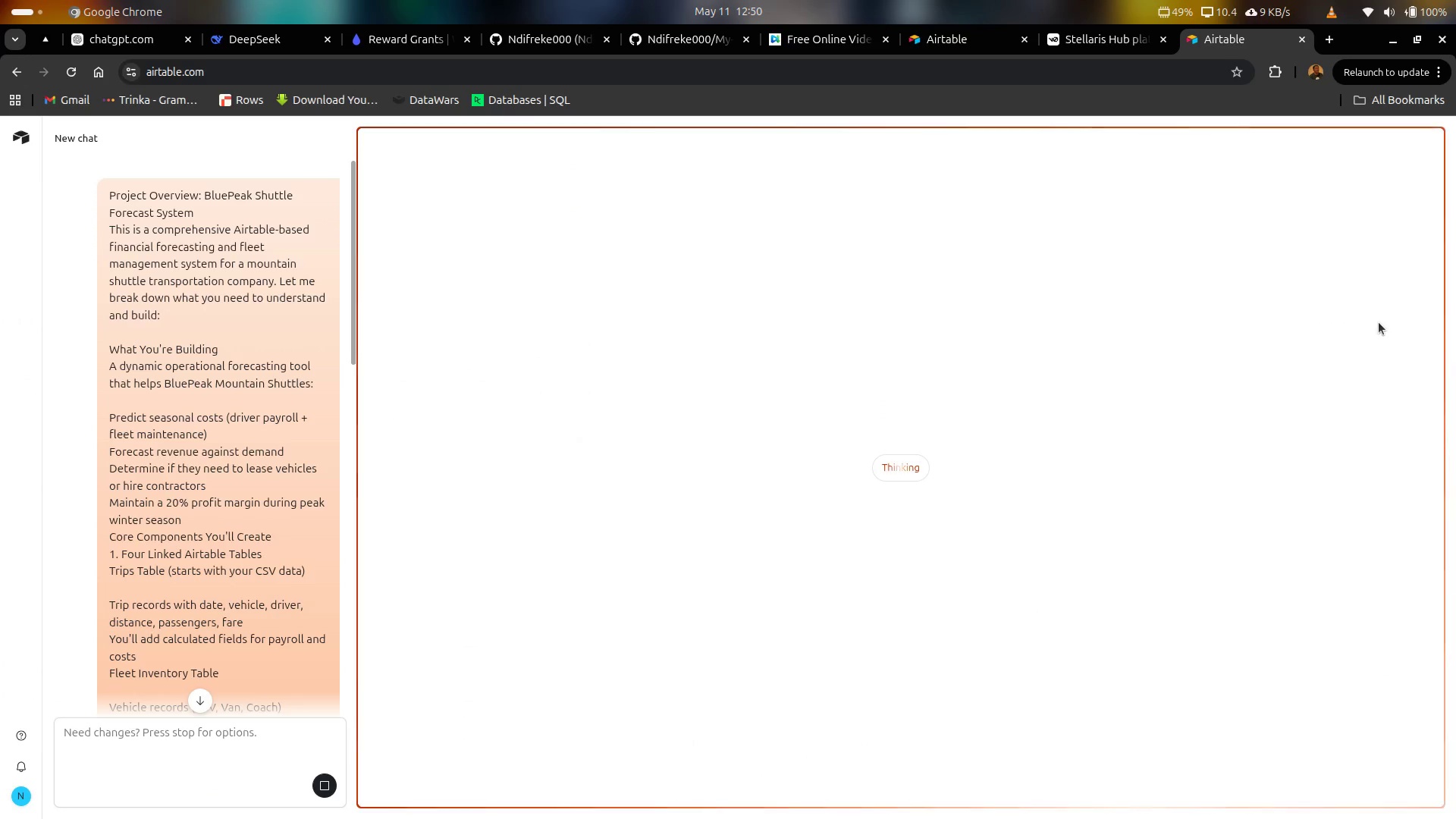 
wait(8.11)
 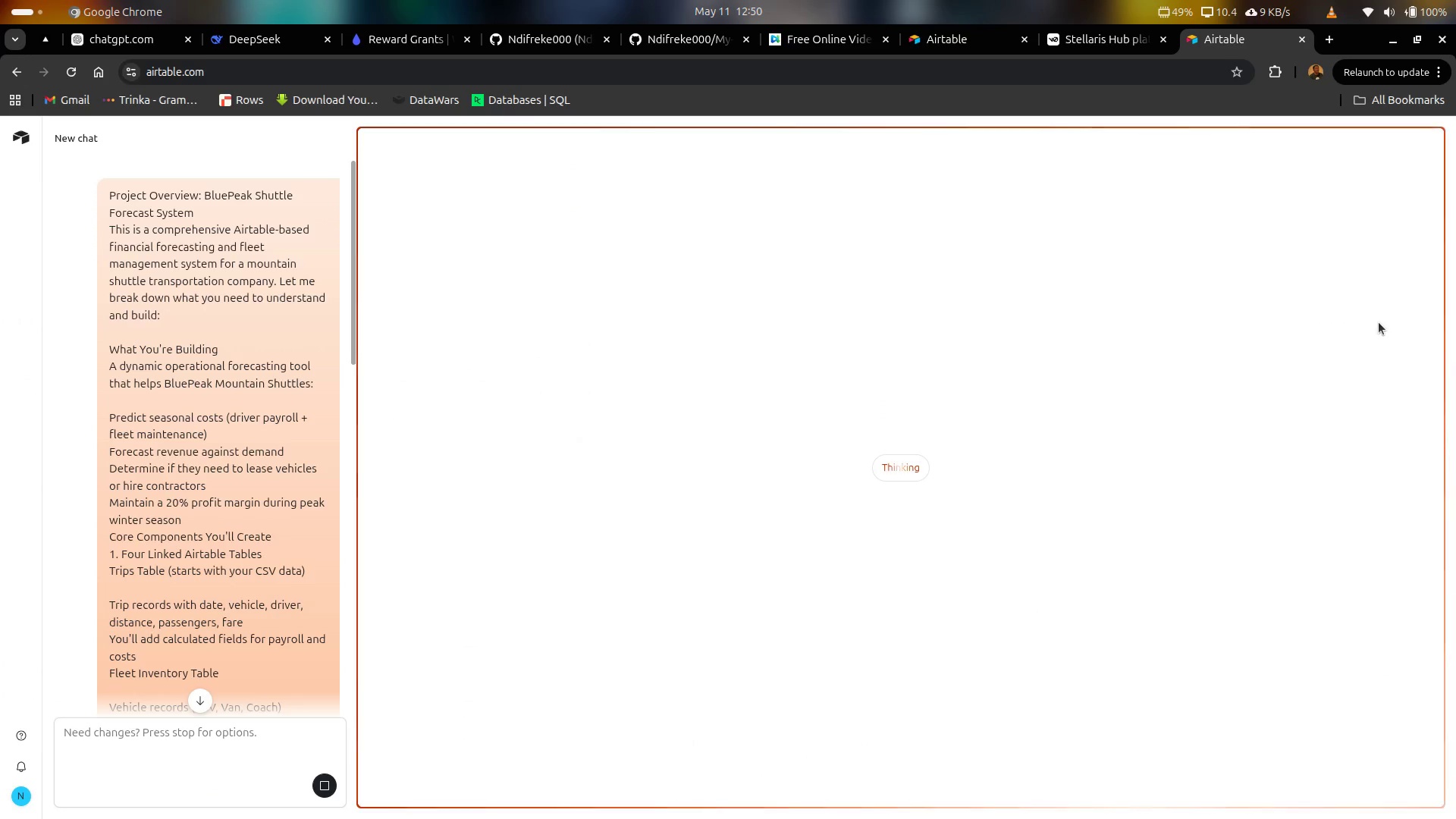 
scroll: coordinate [192, 293], scroll_direction: down, amount: 20.0
 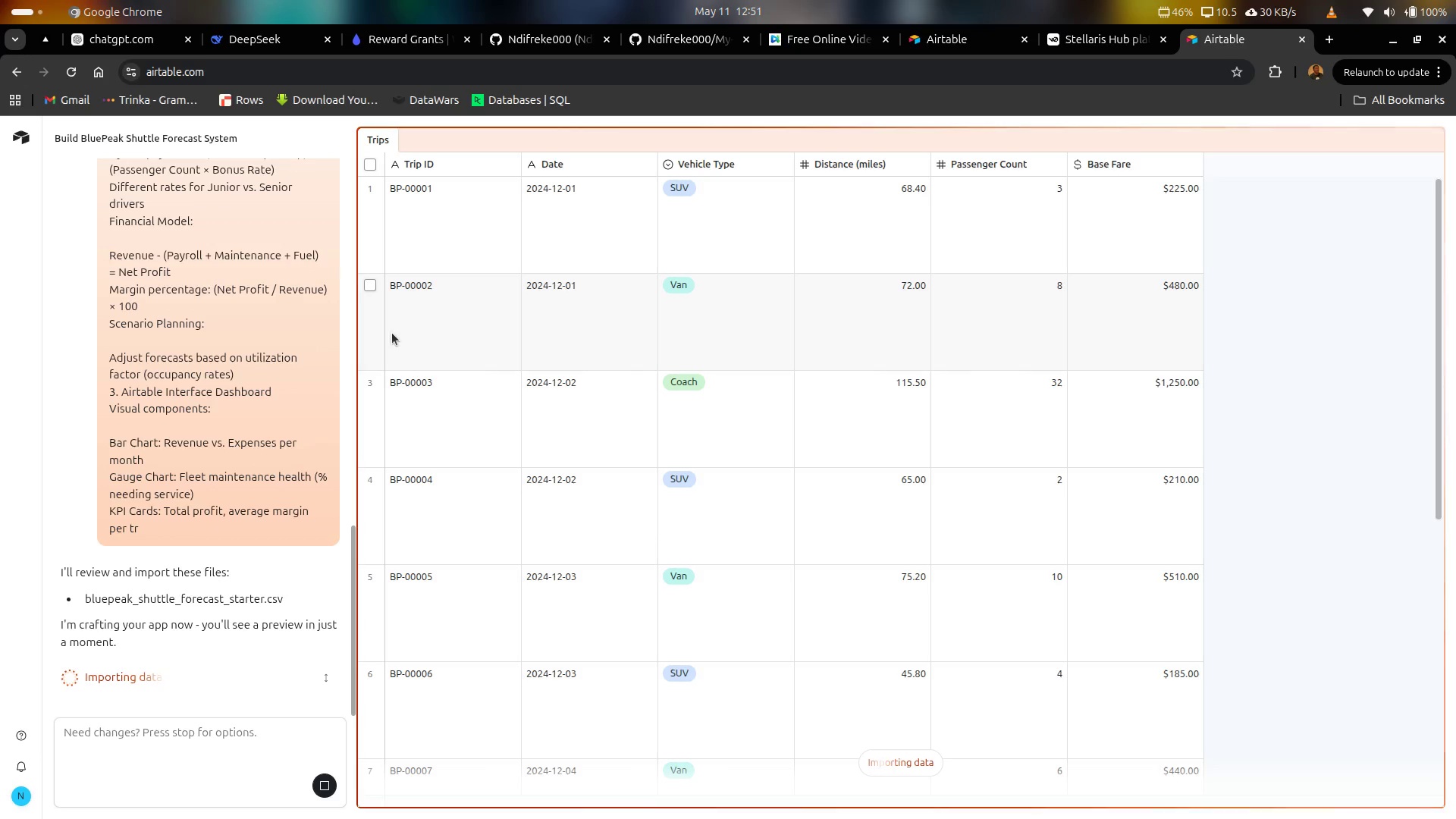 
wait(30.03)
 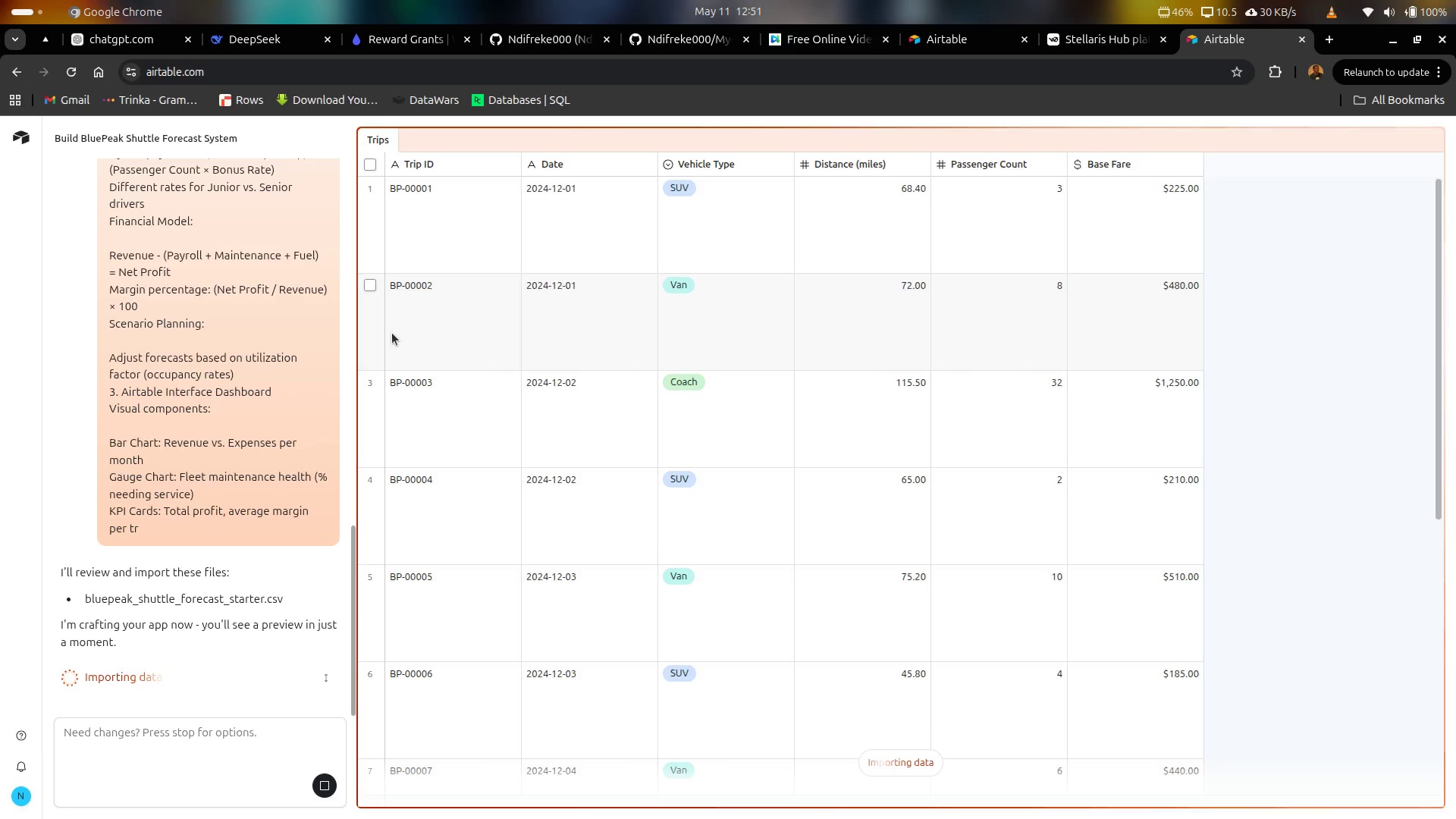 
scroll: coordinate [237, 476], scroll_direction: up, amount: 17.0
 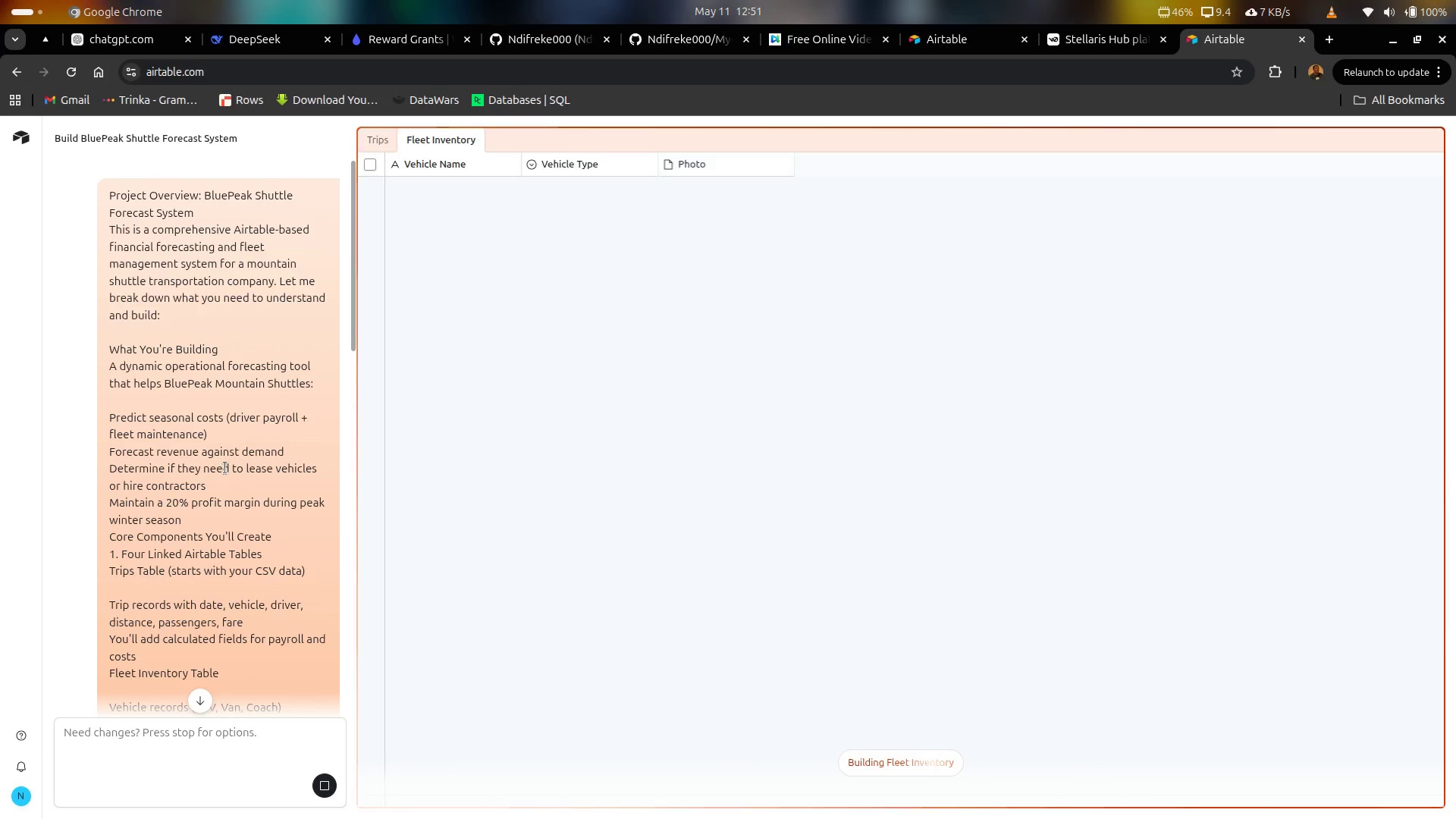 
scroll: coordinate [555, 283], scroll_direction: down, amount: 29.0
 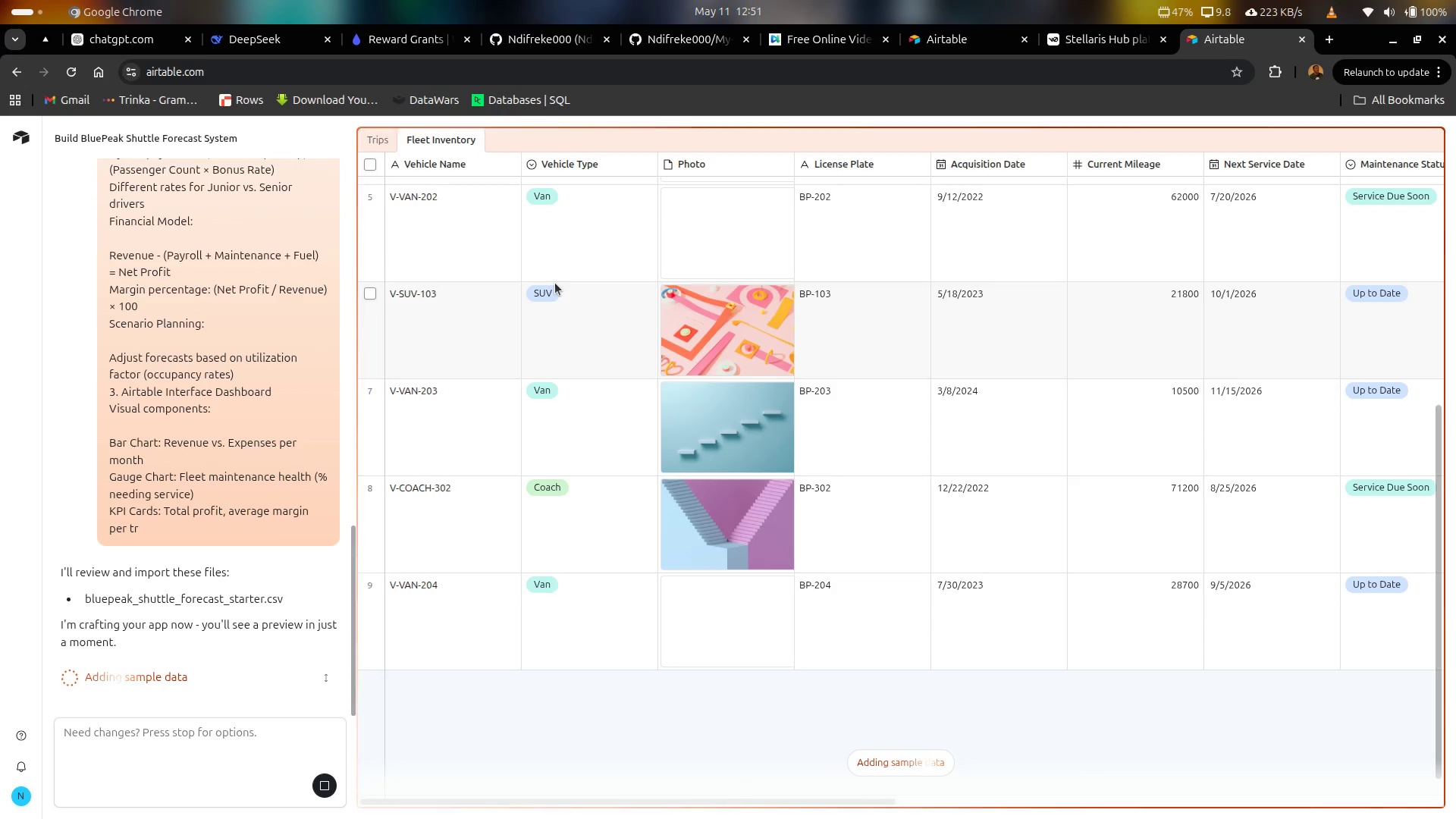 
scroll: coordinate [745, 258], scroll_direction: up, amount: 17.0
 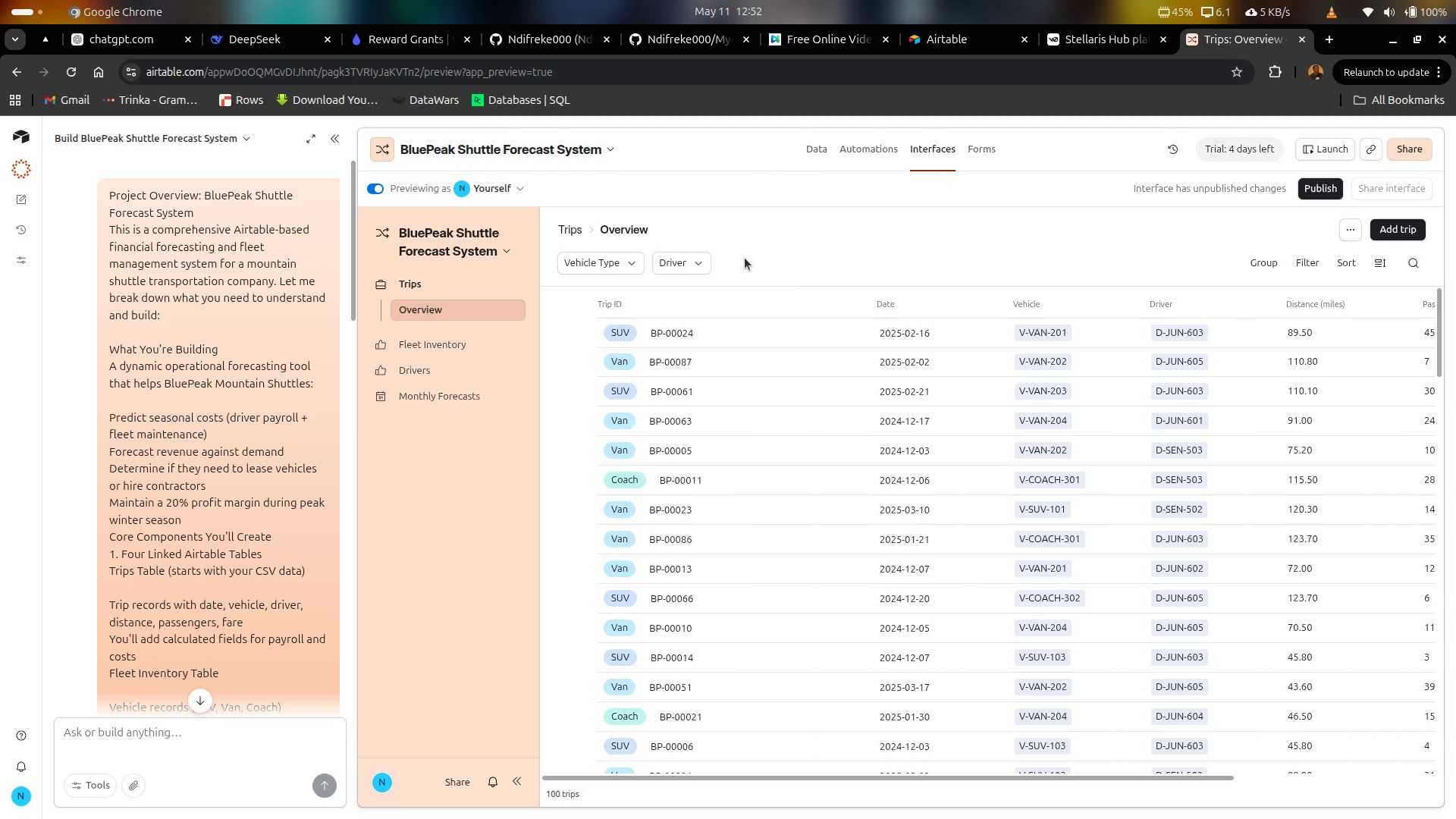 
wait(56.63)
 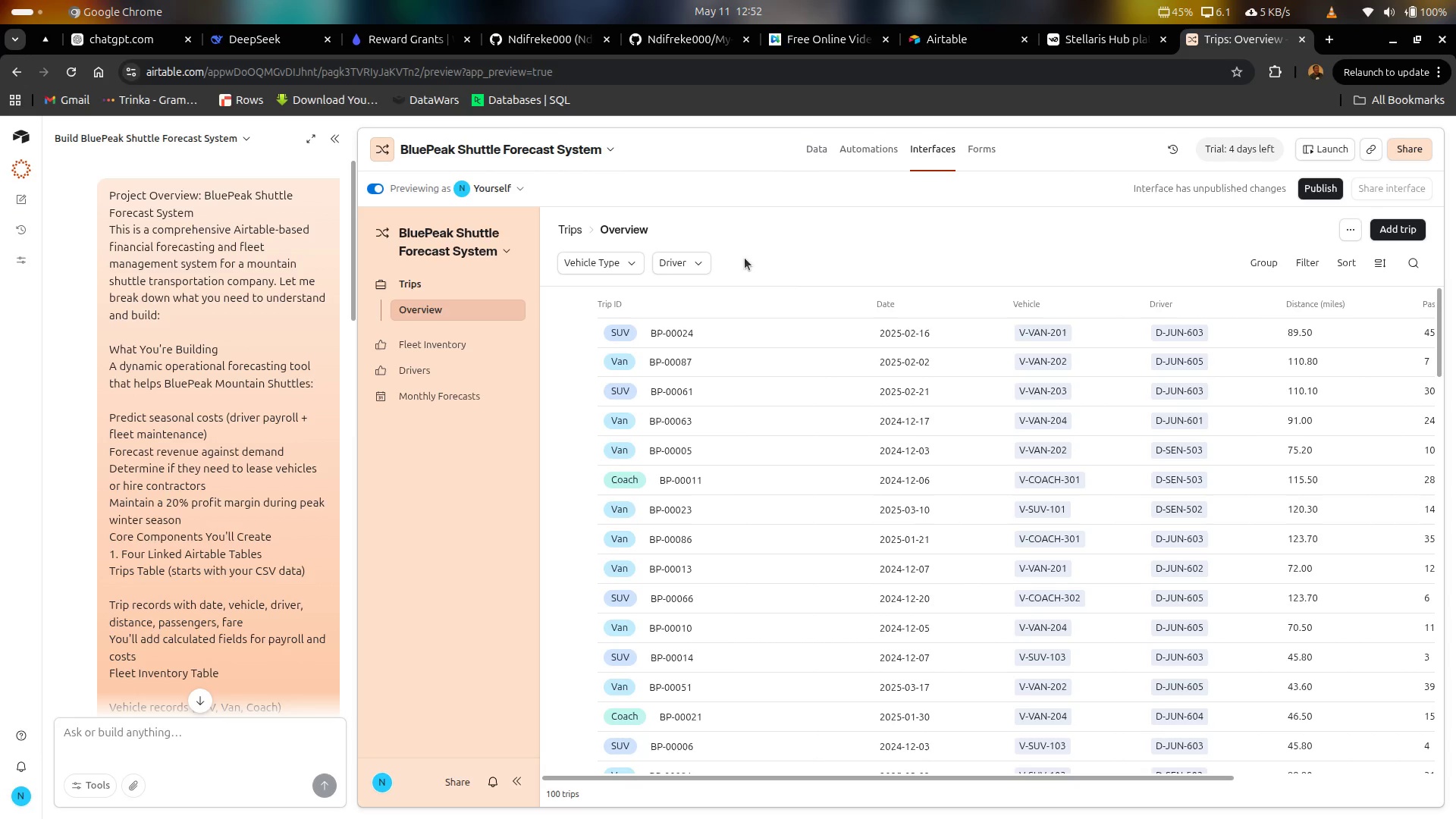 
scroll: coordinate [157, 544], scroll_direction: down, amount: 25.0
 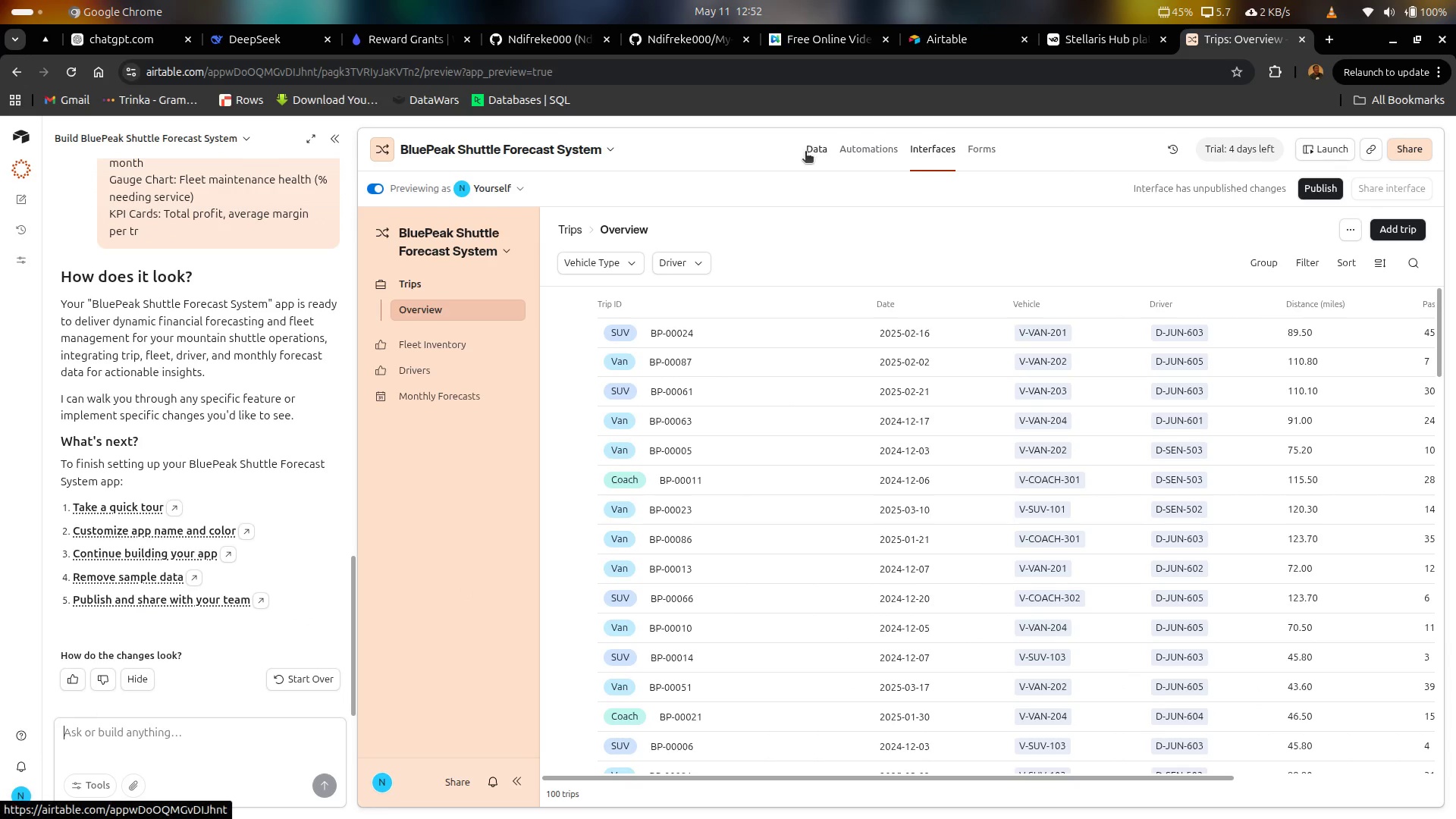 
left_click([808, 149])
 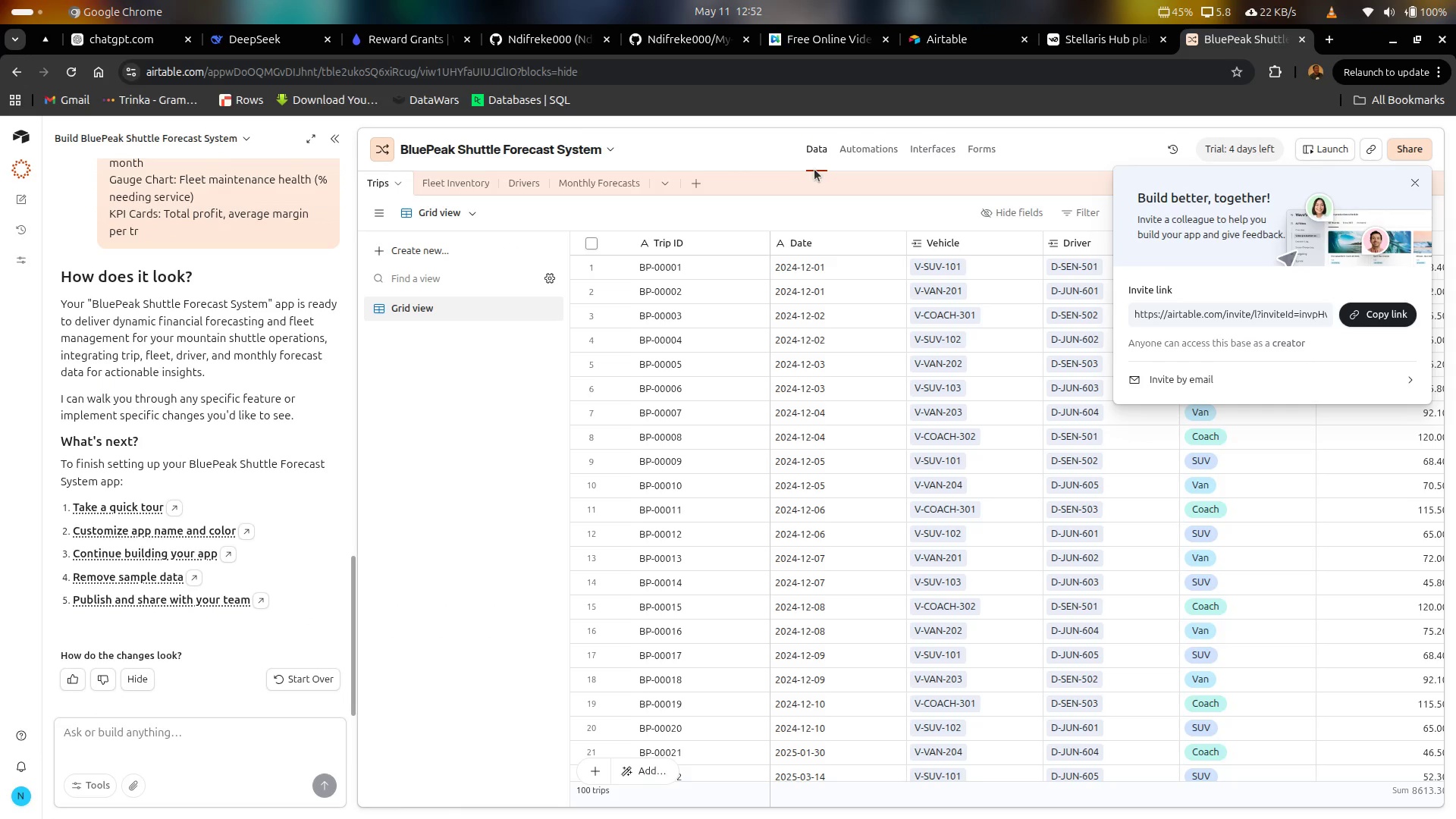 
wait(9.7)
 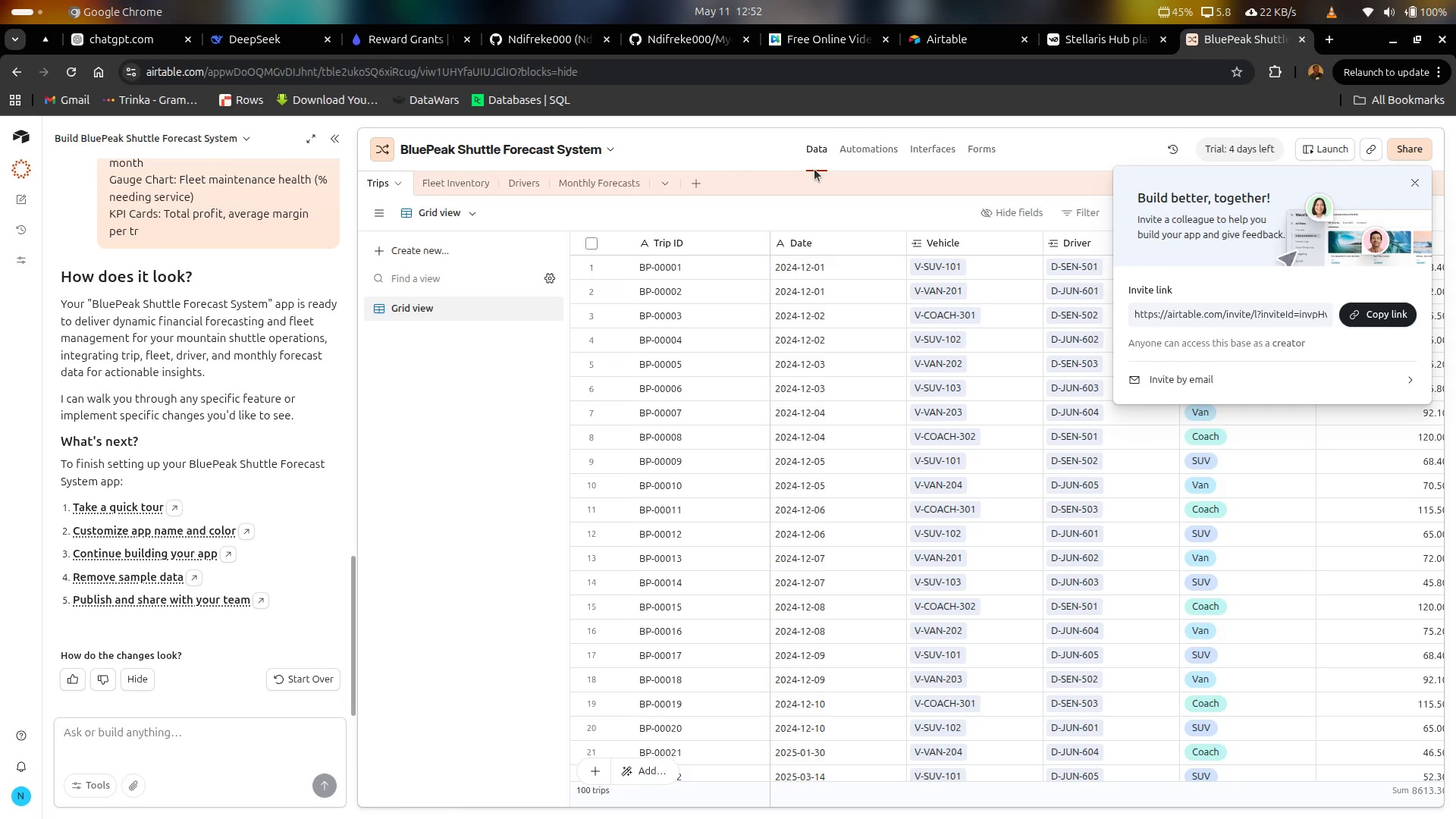 
left_click_drag(start_coordinate=[444, 216], to_coordinate=[448, 216])
 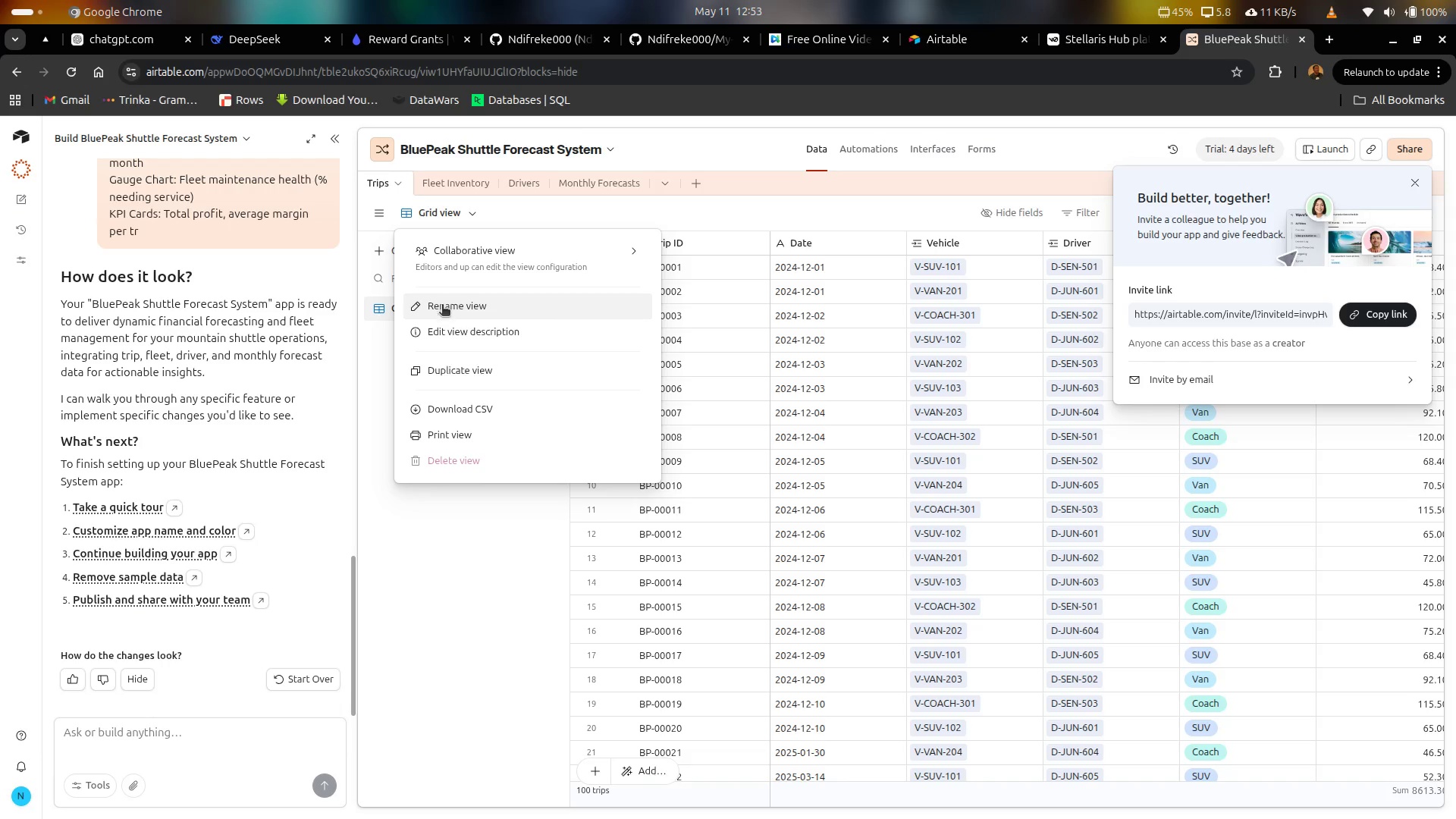 
wait(6.72)
 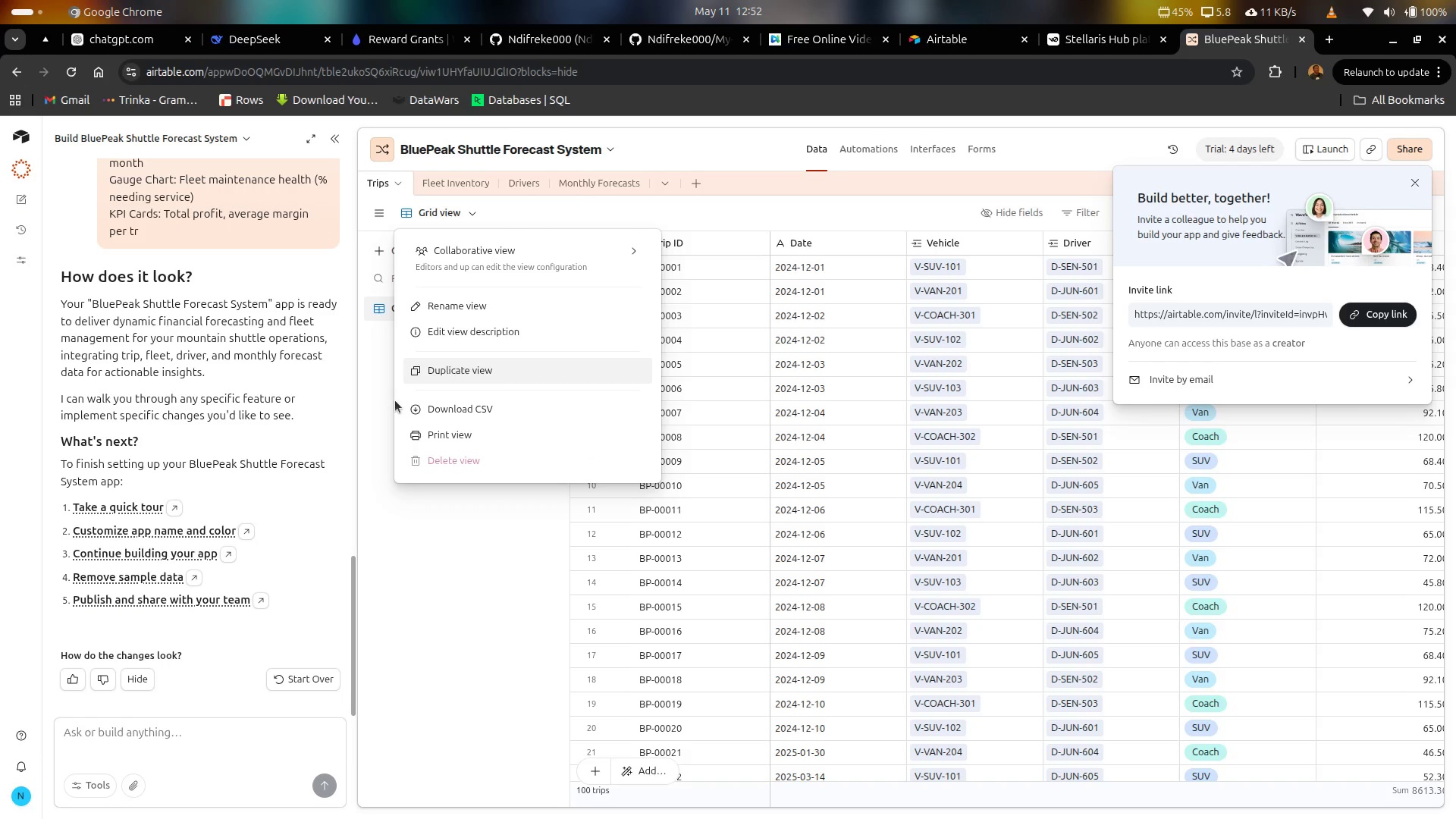 
mouse_move([538, 275])
 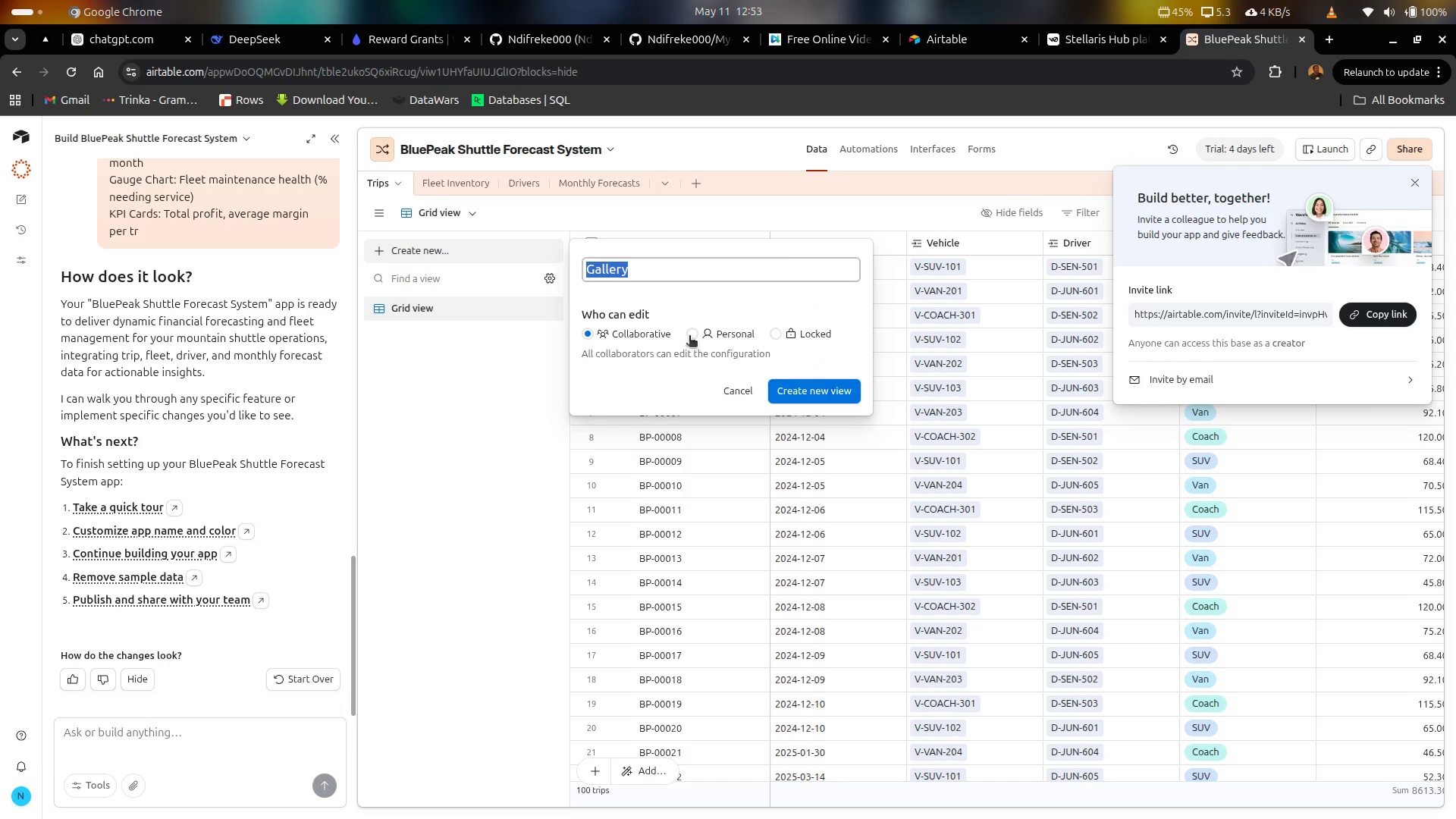 
left_click([810, 394])
 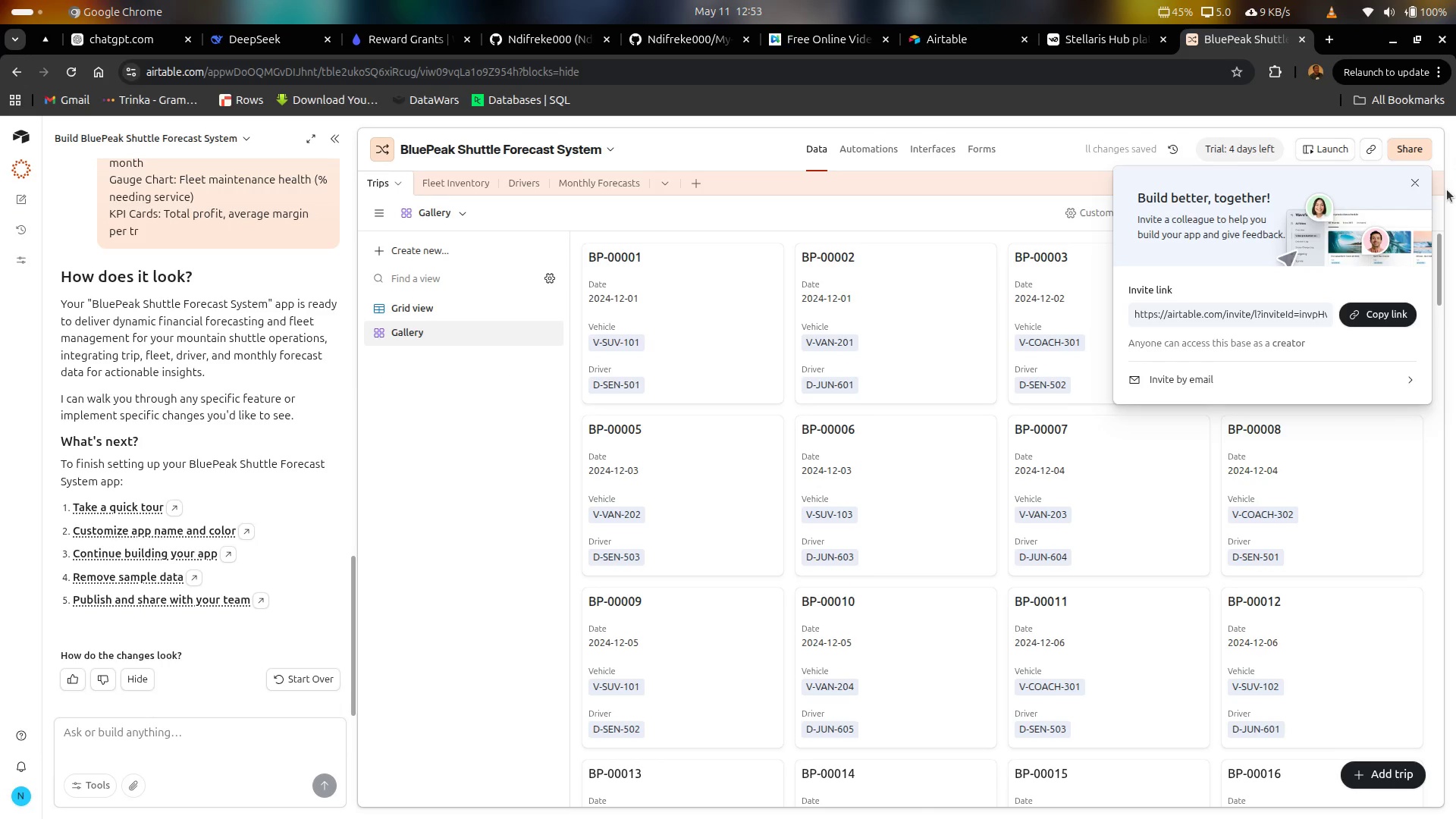 
left_click([1420, 187])
 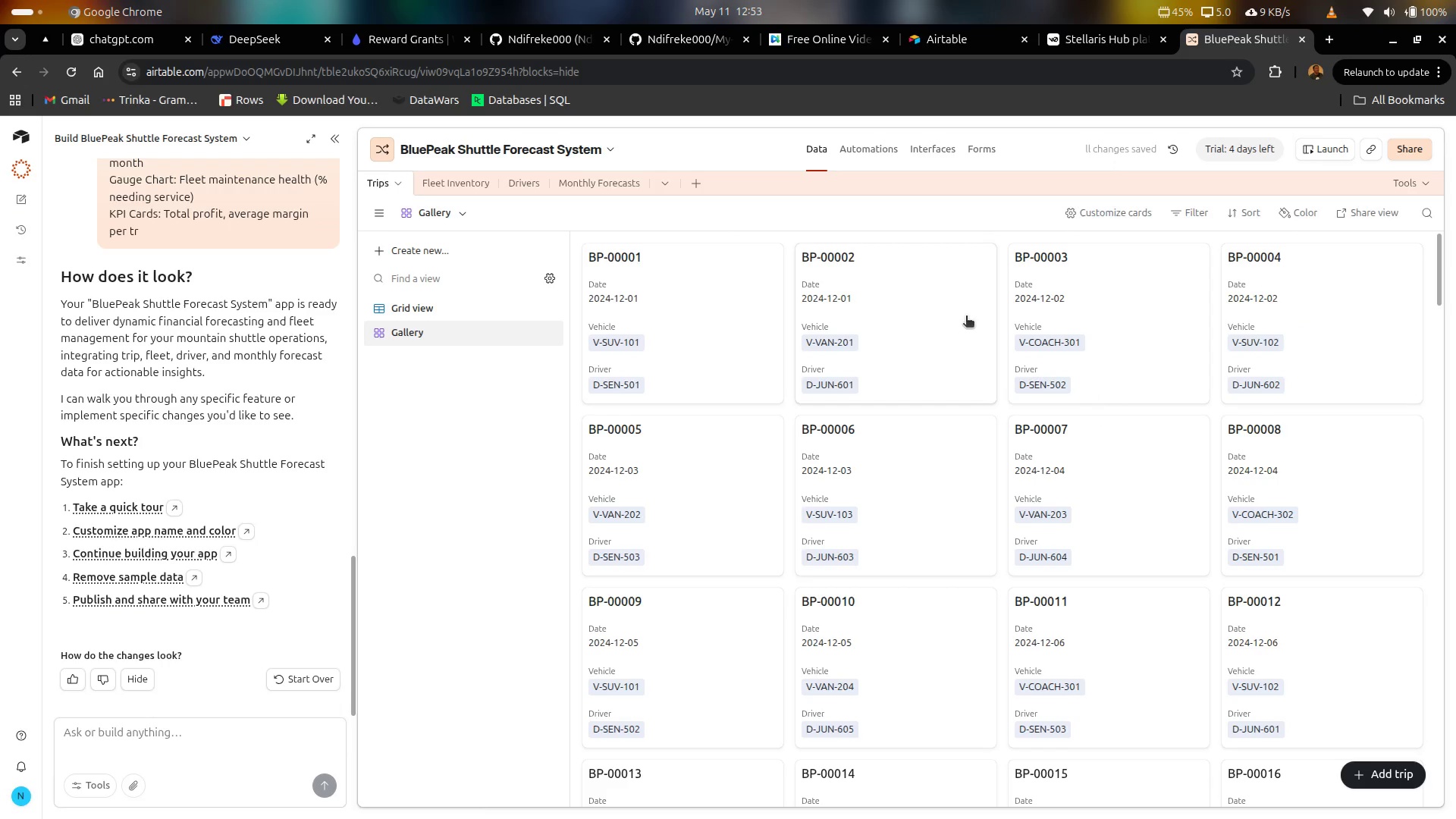 
scroll: coordinate [970, 309], scroll_direction: up, amount: 3.0
 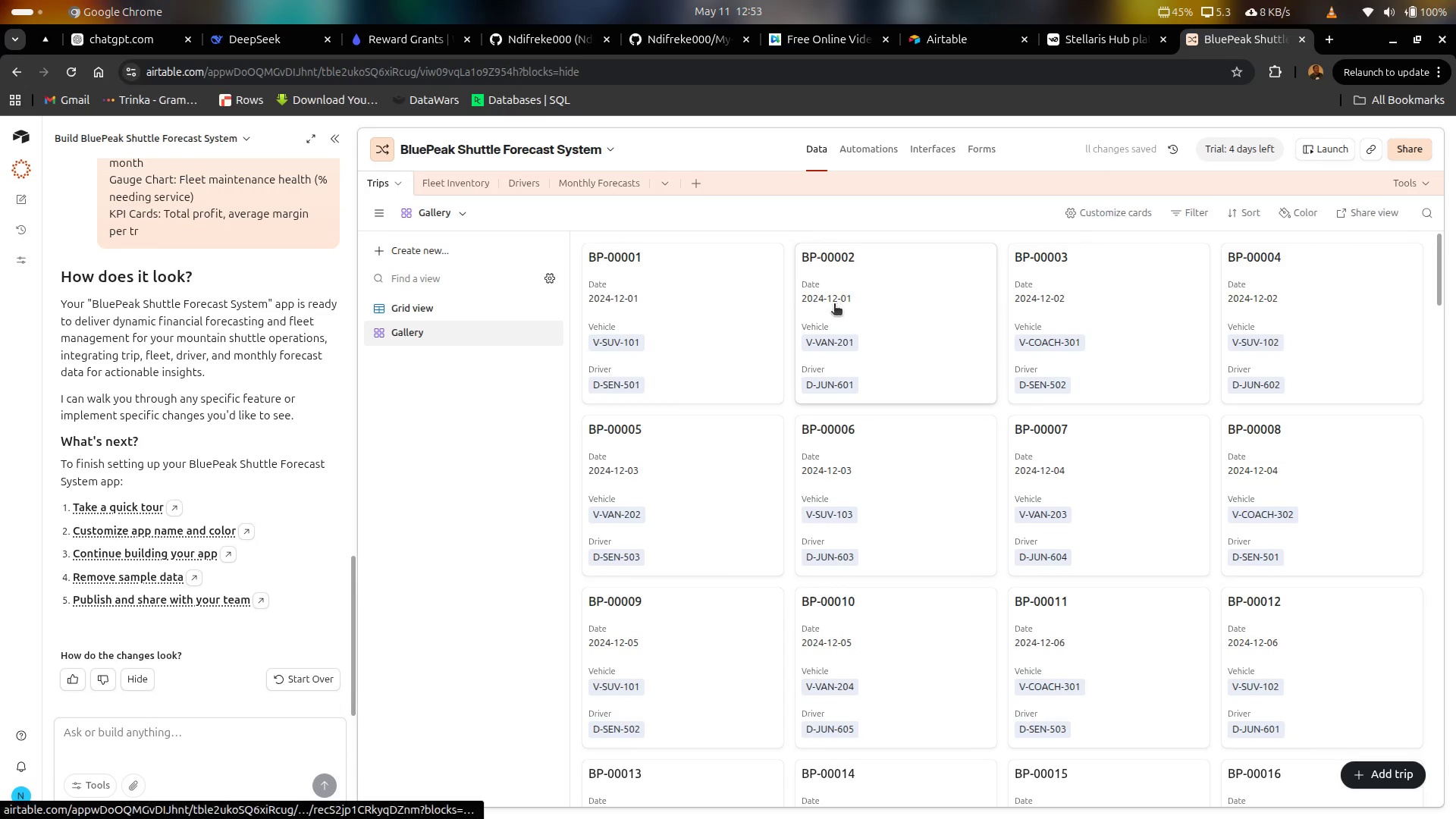 
left_click([834, 305])
 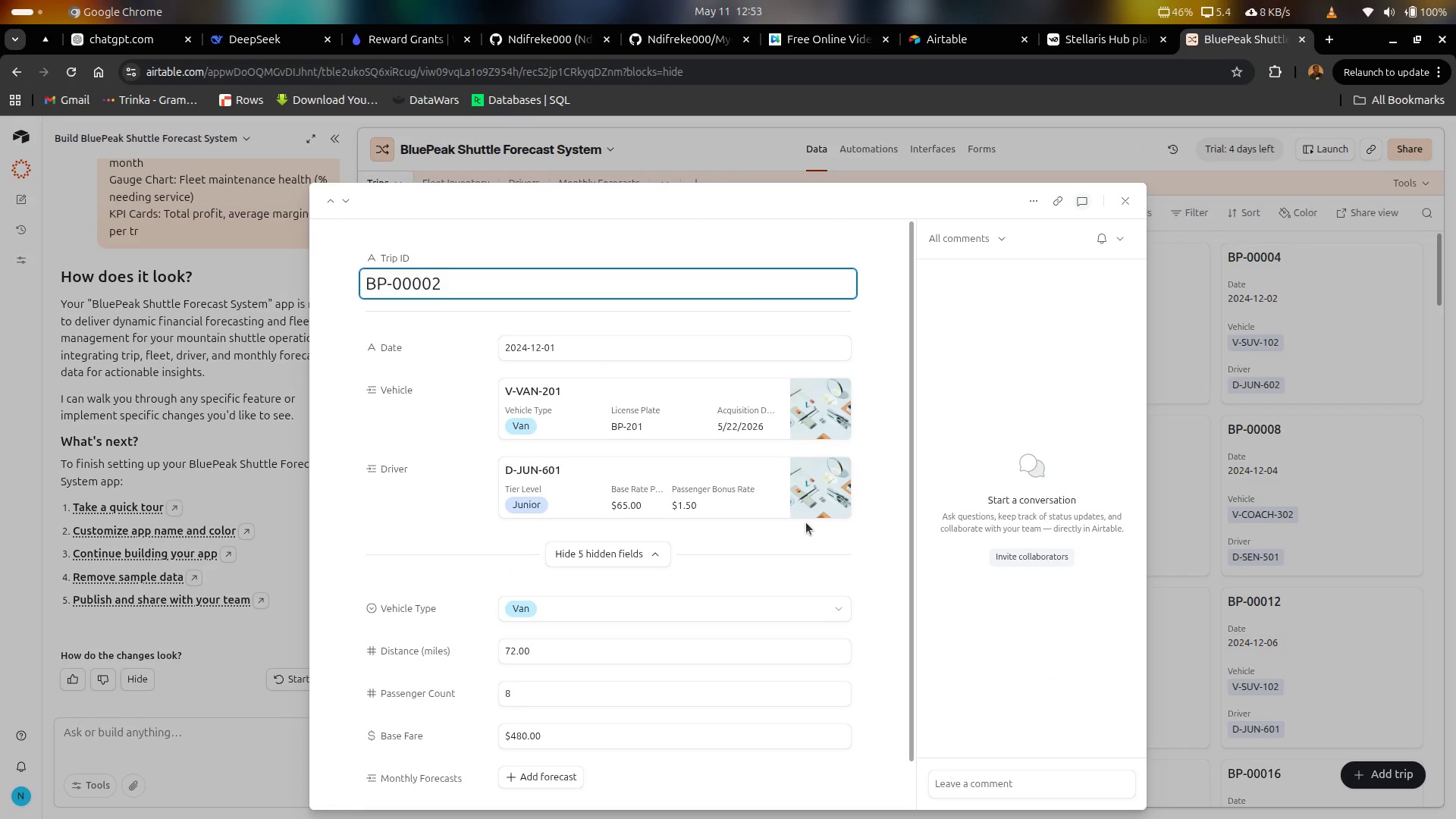 
scroll: coordinate [801, 551], scroll_direction: down, amount: 4.0
 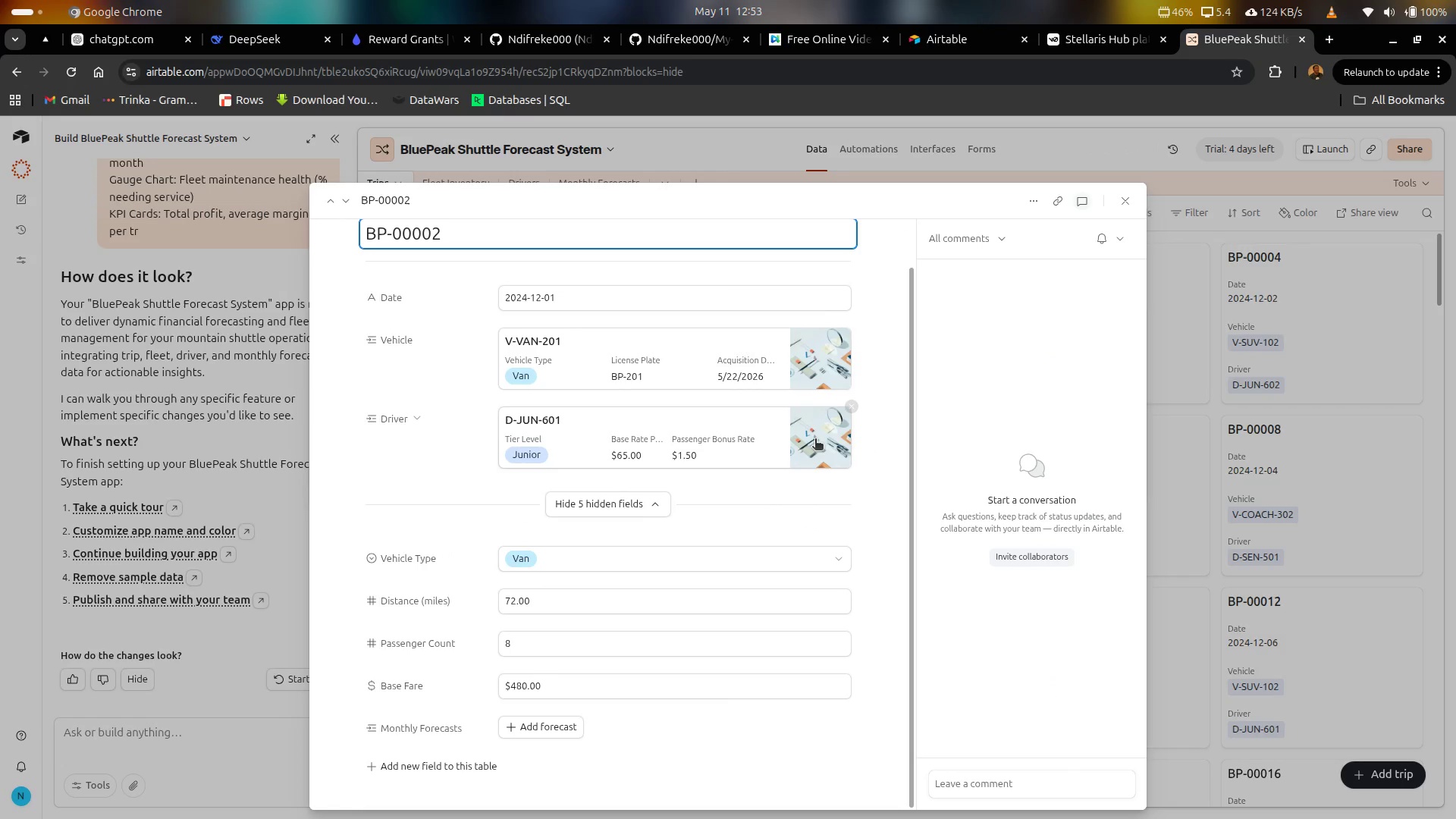 
left_click([815, 440])
 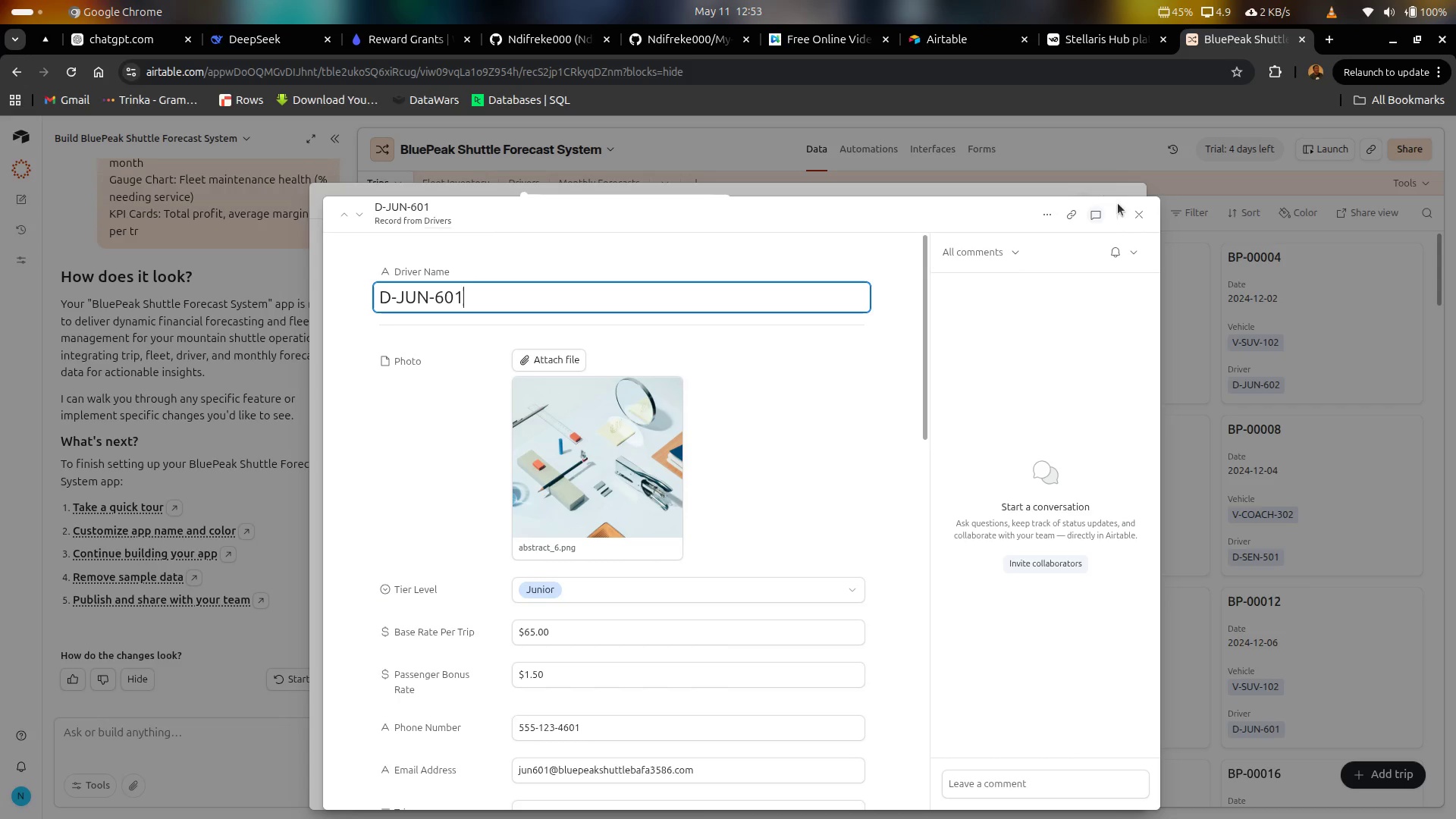 
left_click([1147, 213])
 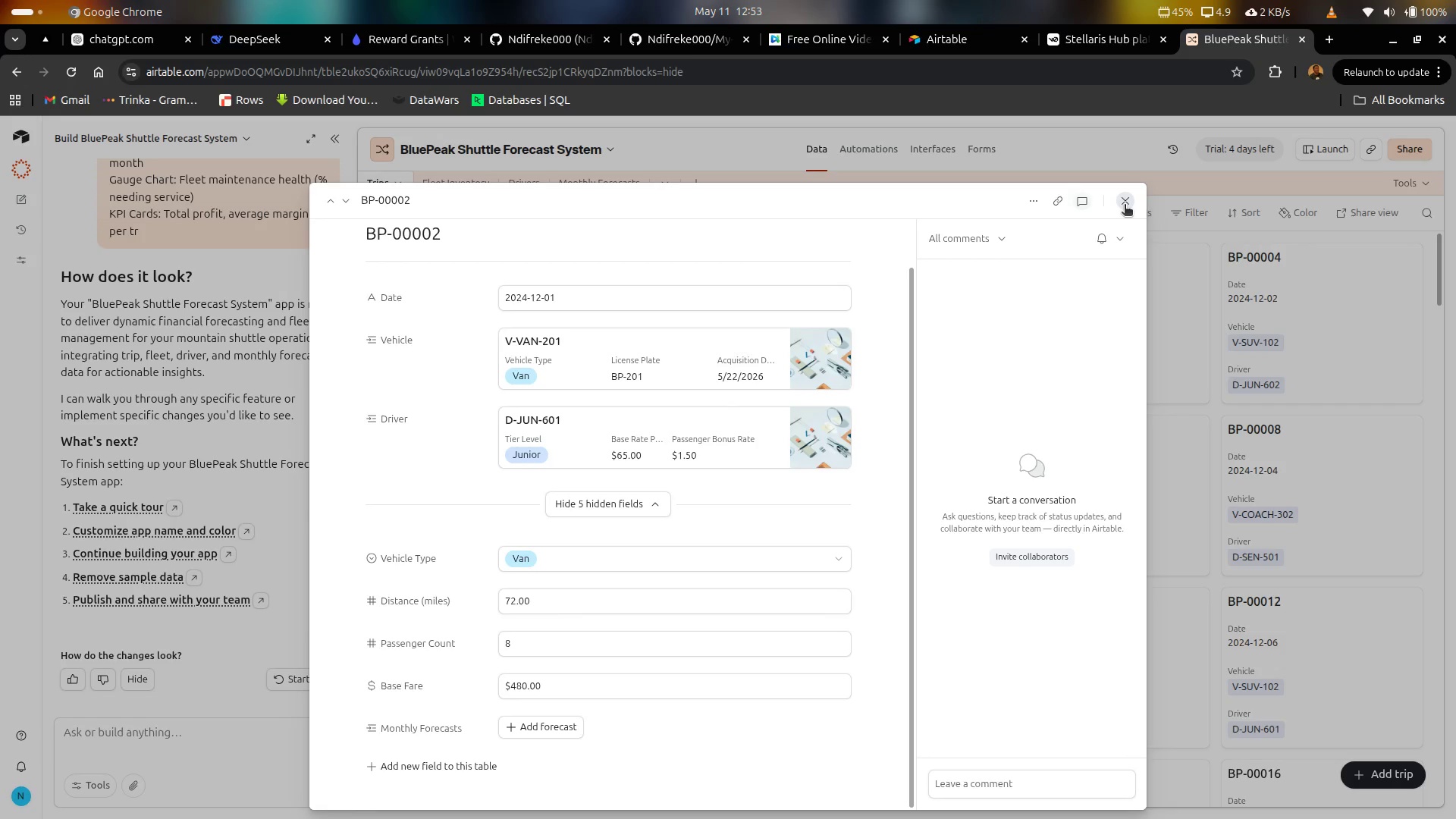 
left_click([1125, 206])
 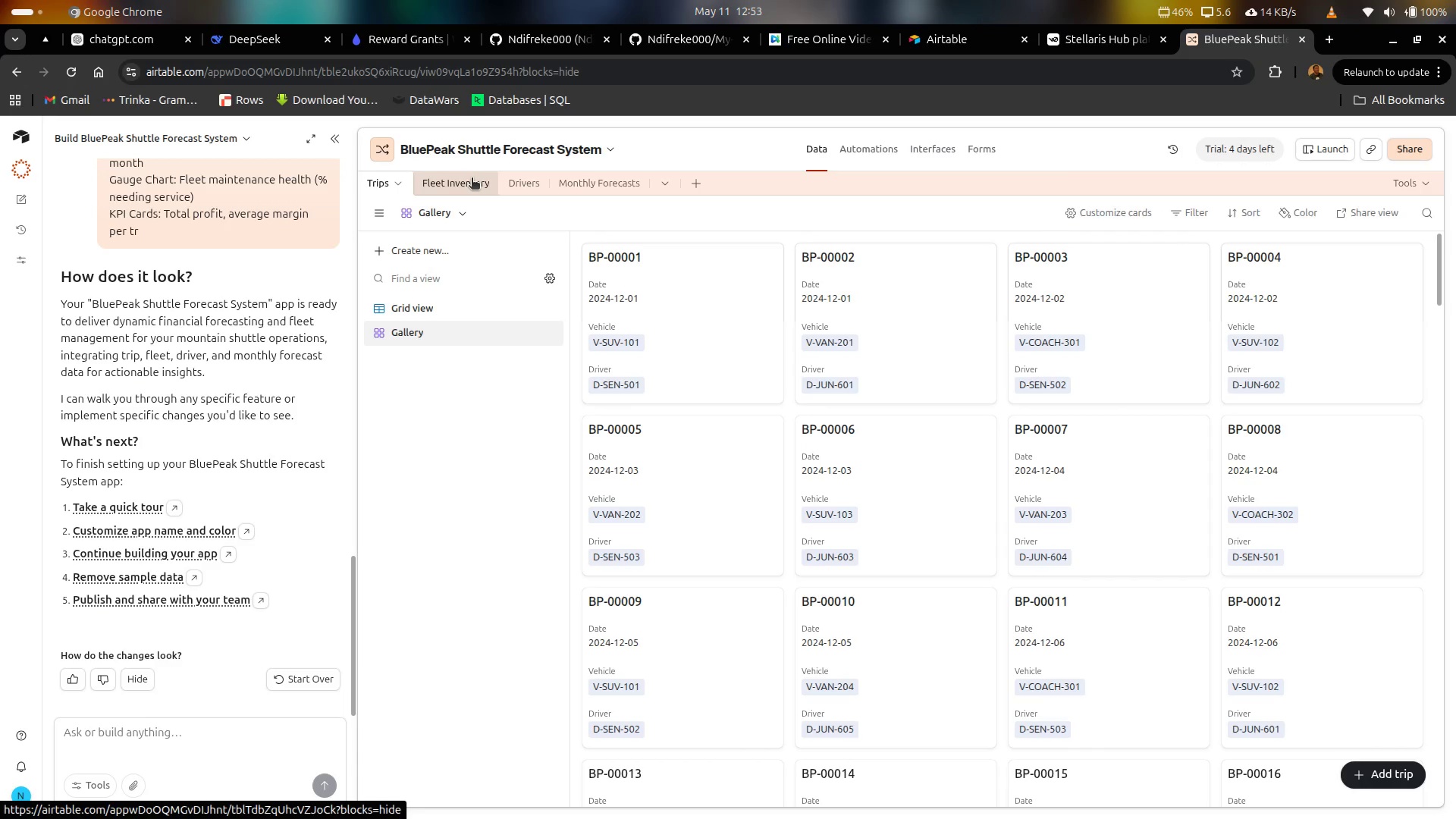 
left_click([472, 179])
 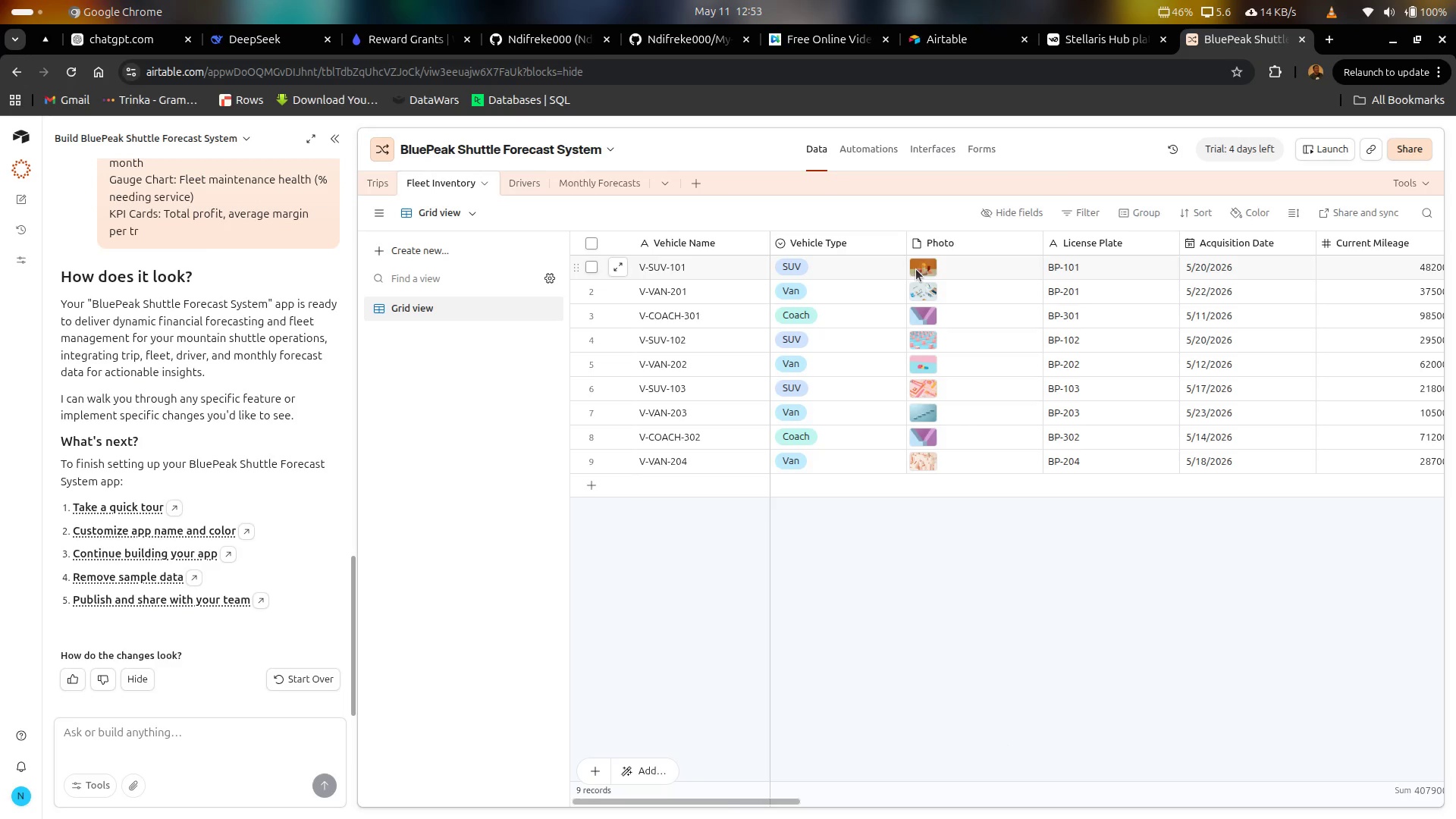 
mouse_move([560, 284])
 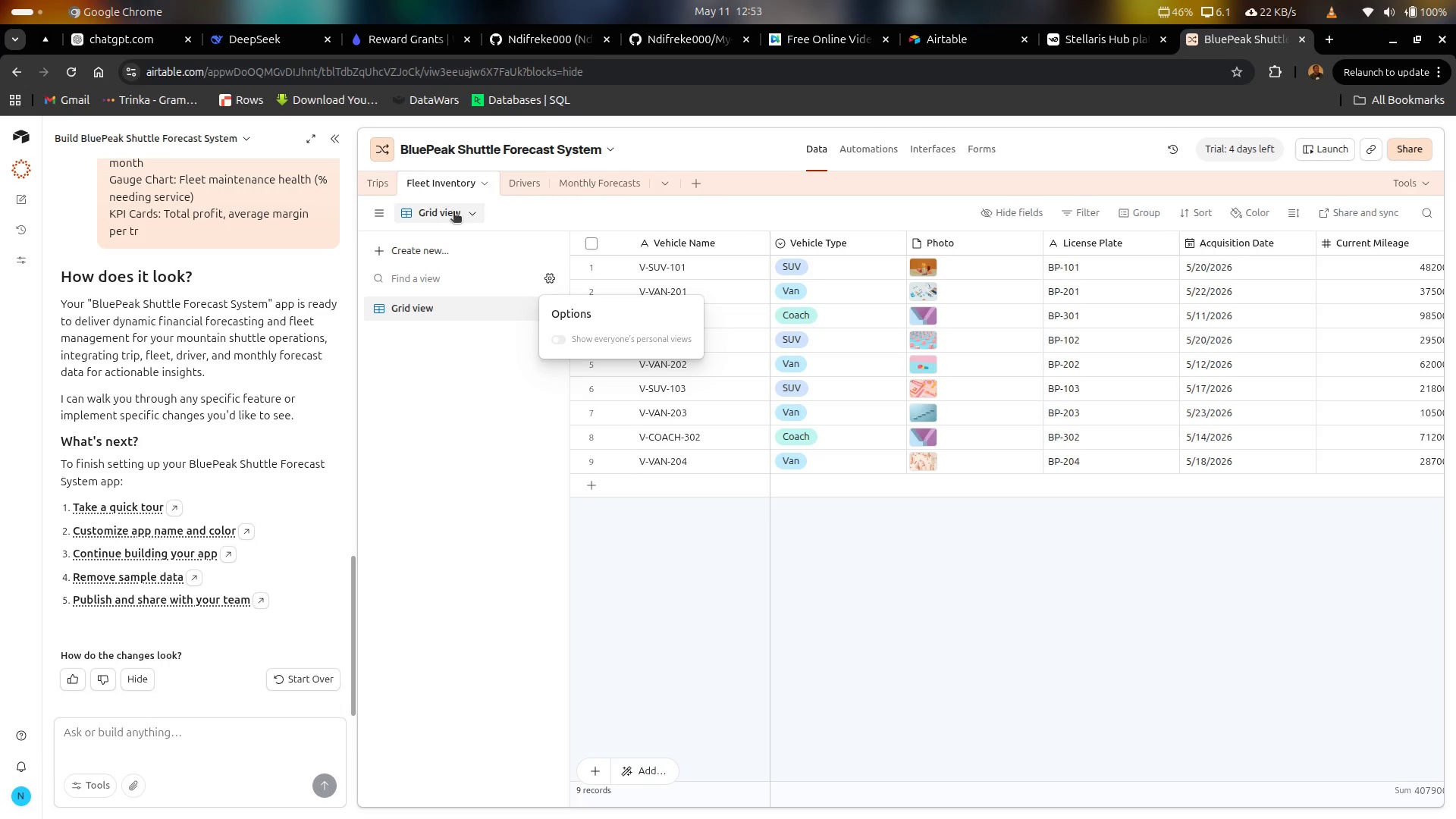 
left_click([452, 209])
 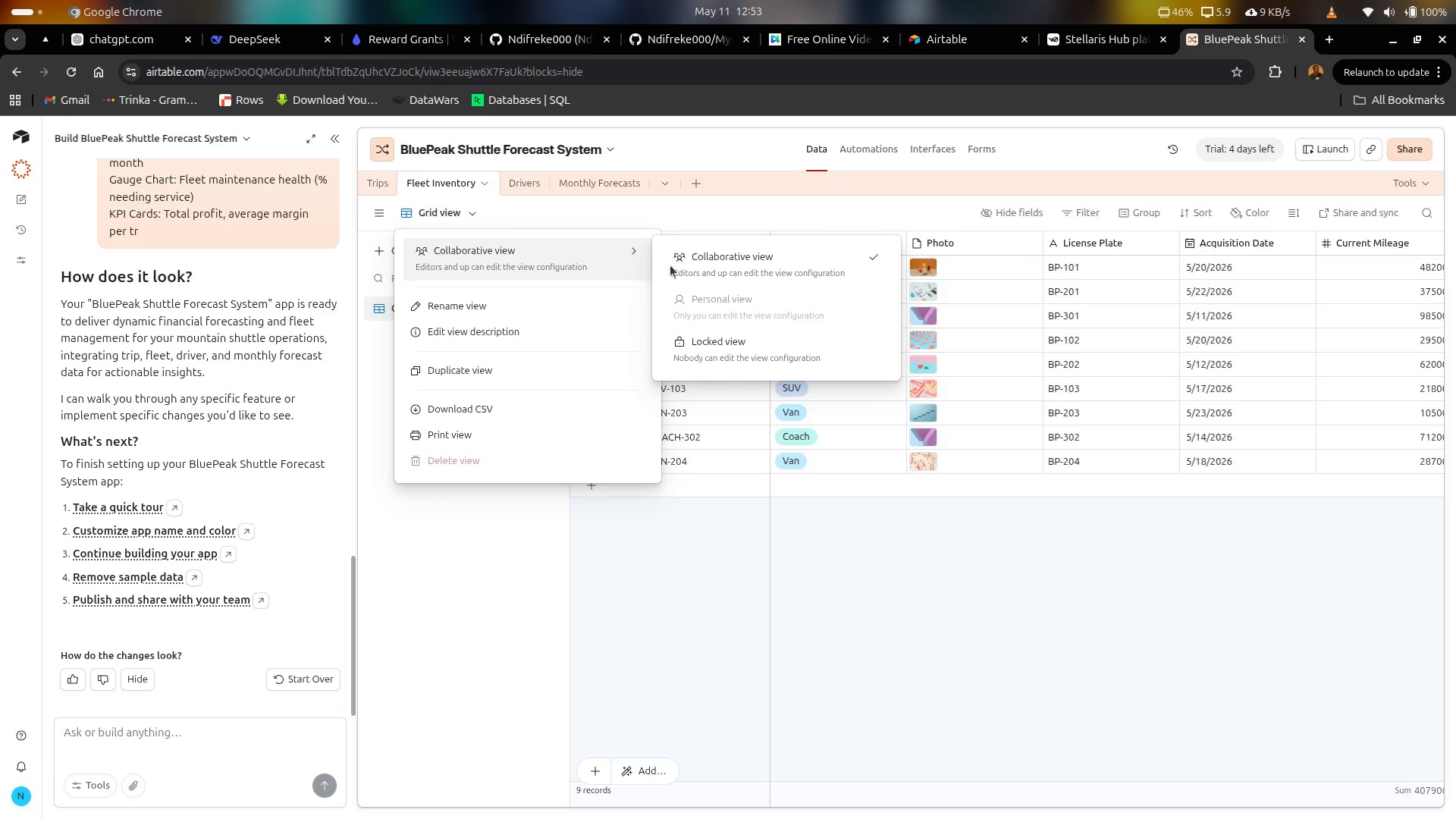 
left_click_drag(start_coordinate=[426, 617], to_coordinate=[422, 613])
 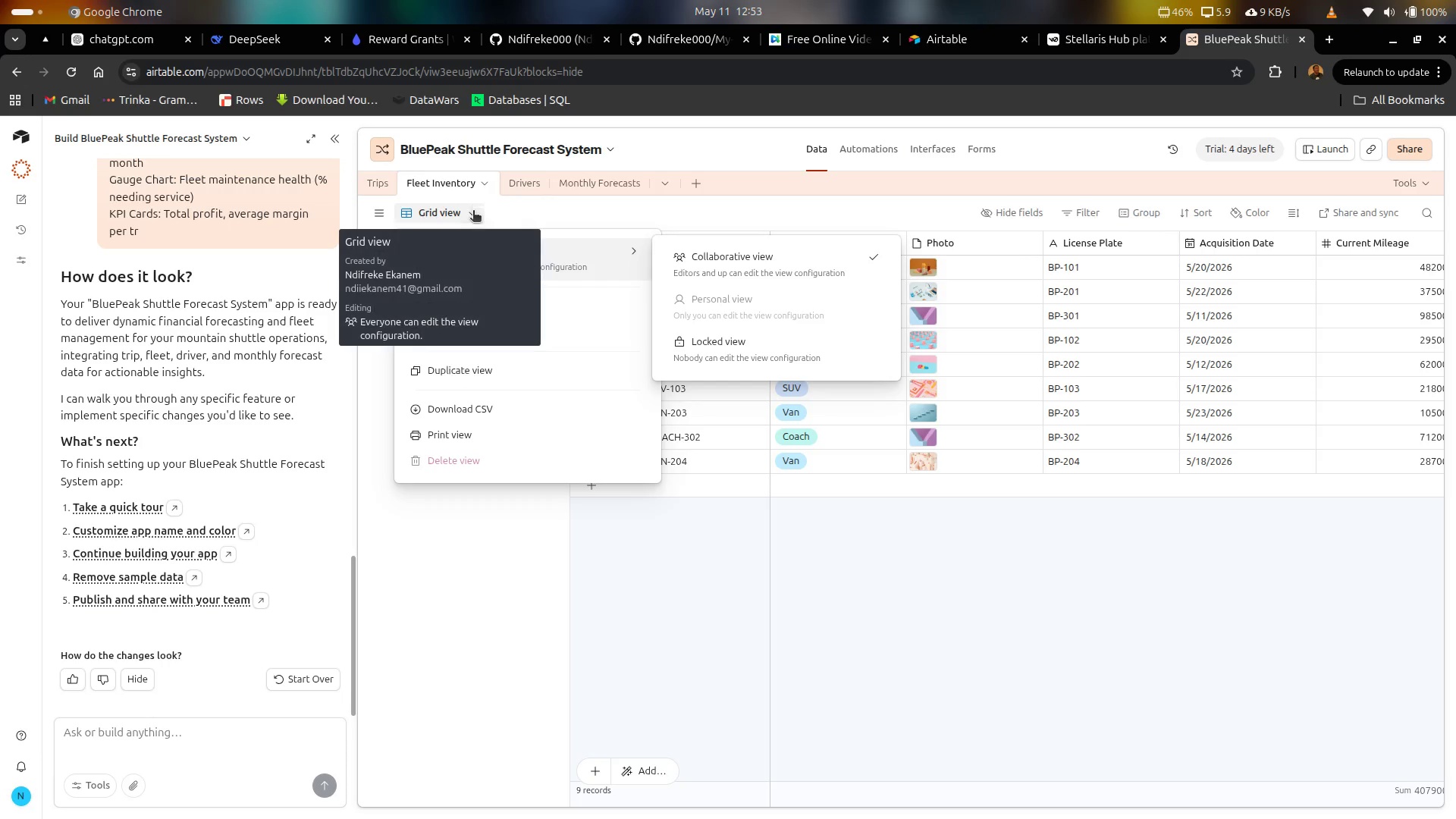 
left_click([473, 218])
 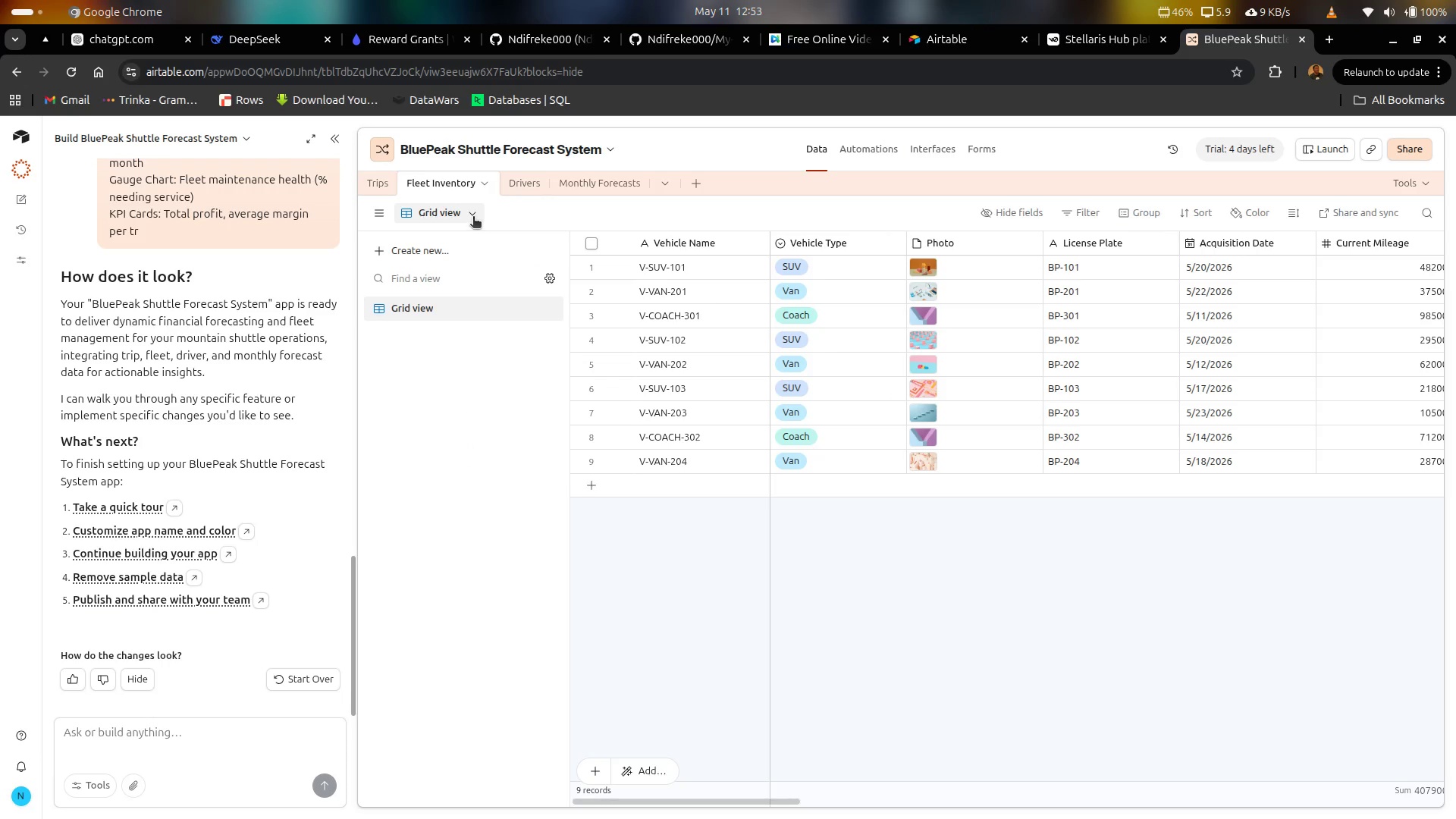 
left_click([472, 217])
 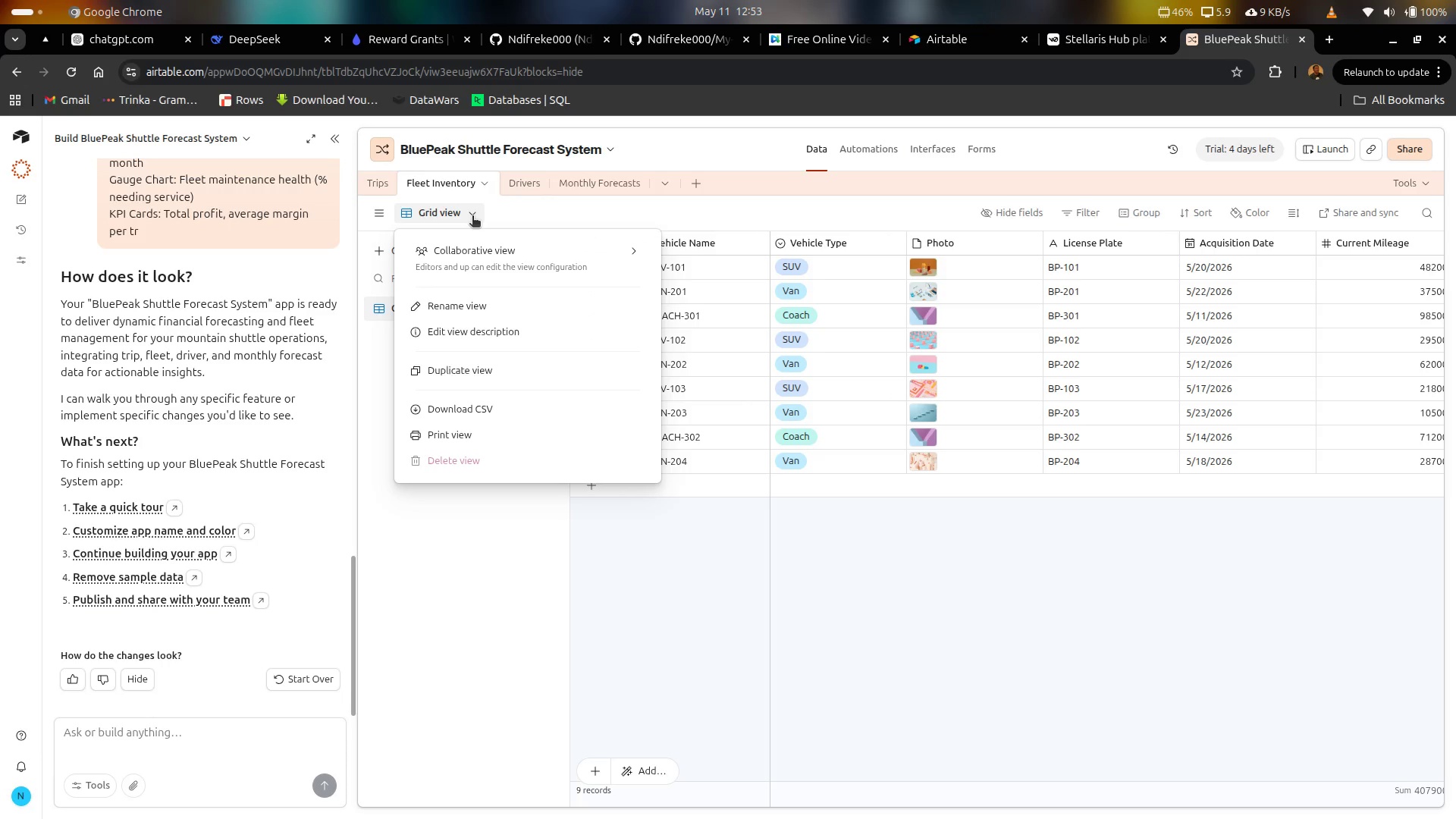 
left_click([472, 217])
 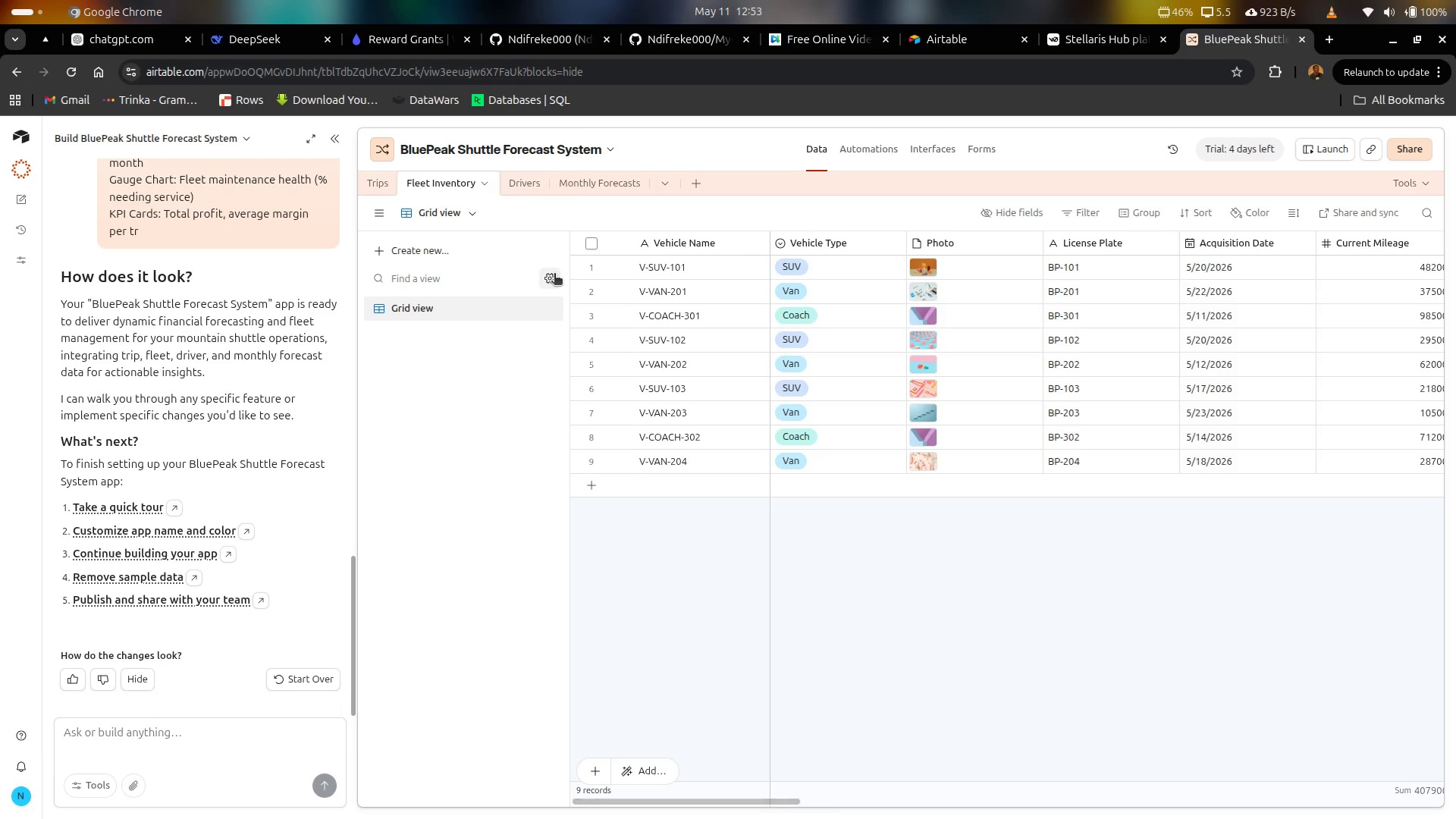 
left_click([554, 275])
 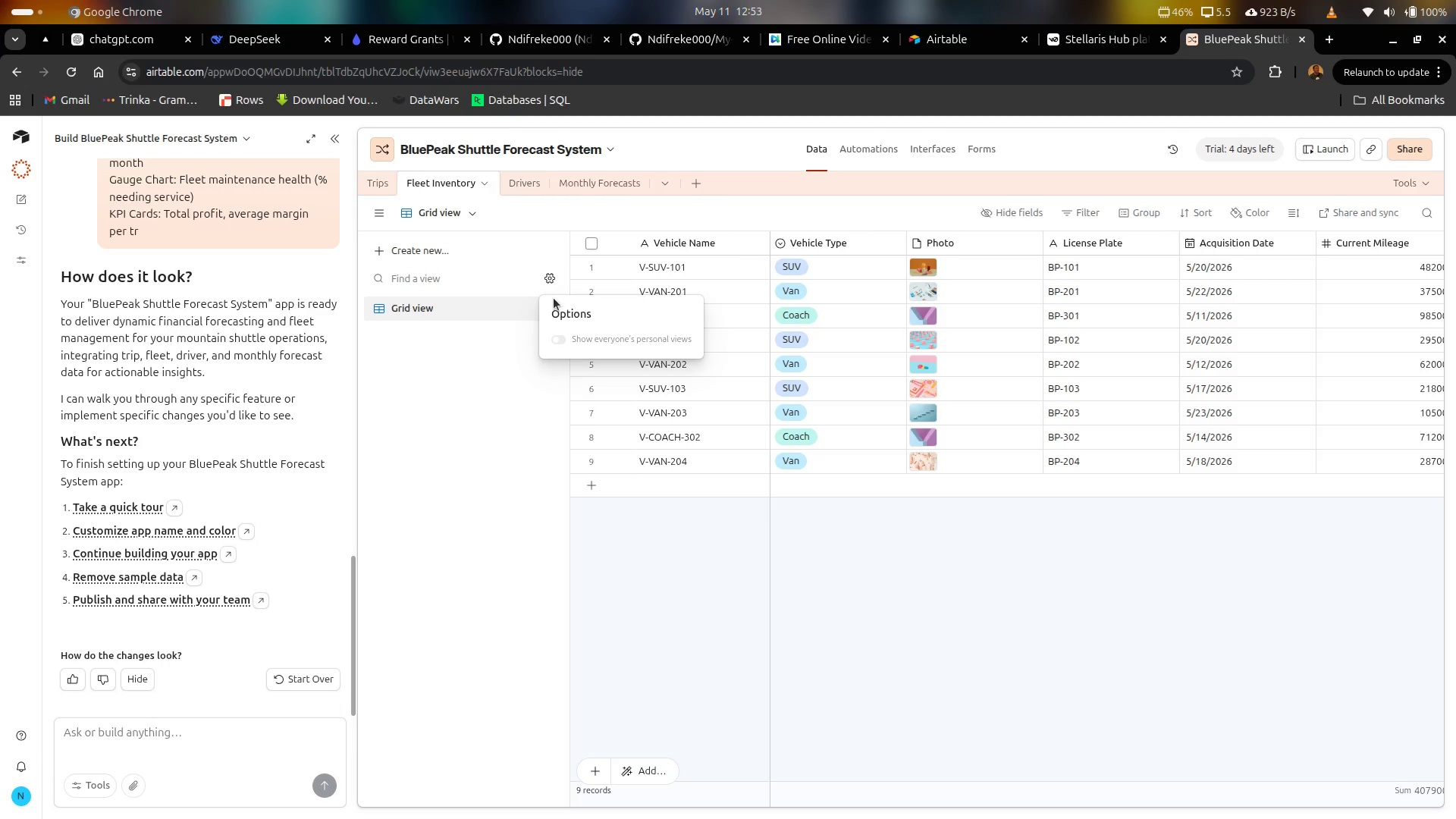 
mouse_move([538, 260])
 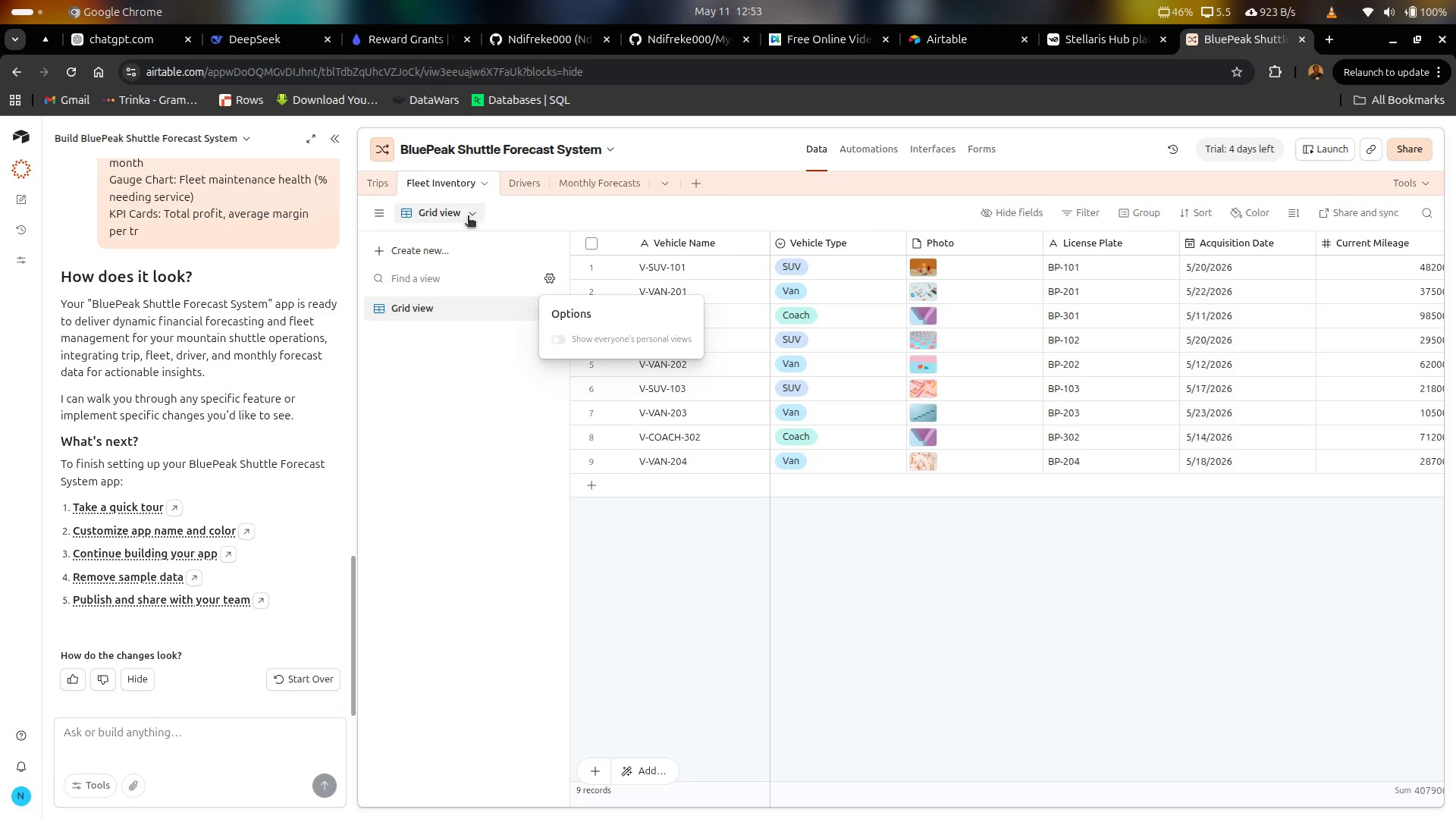 
left_click([466, 217])
 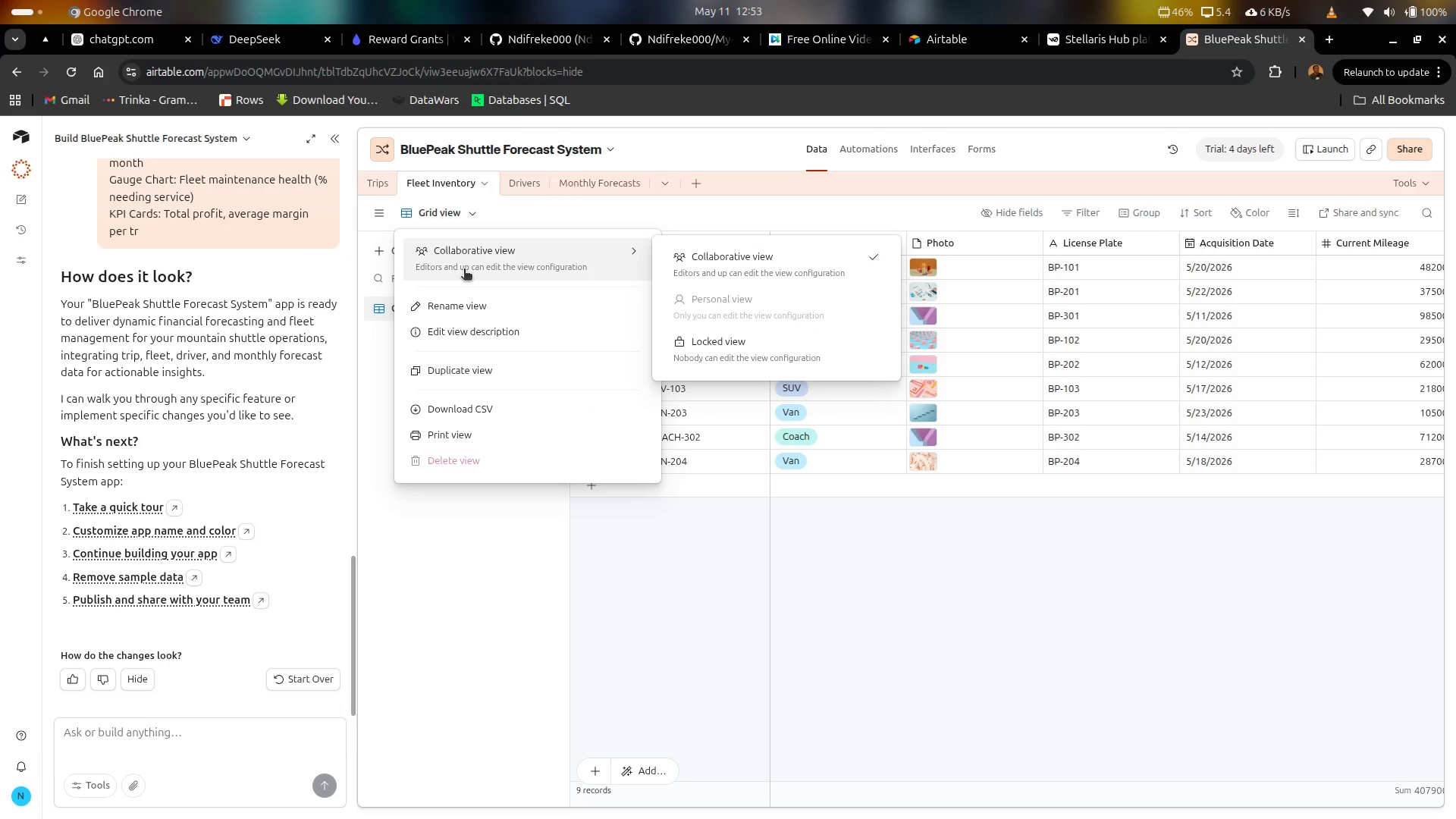 
left_click([416, 215])
 